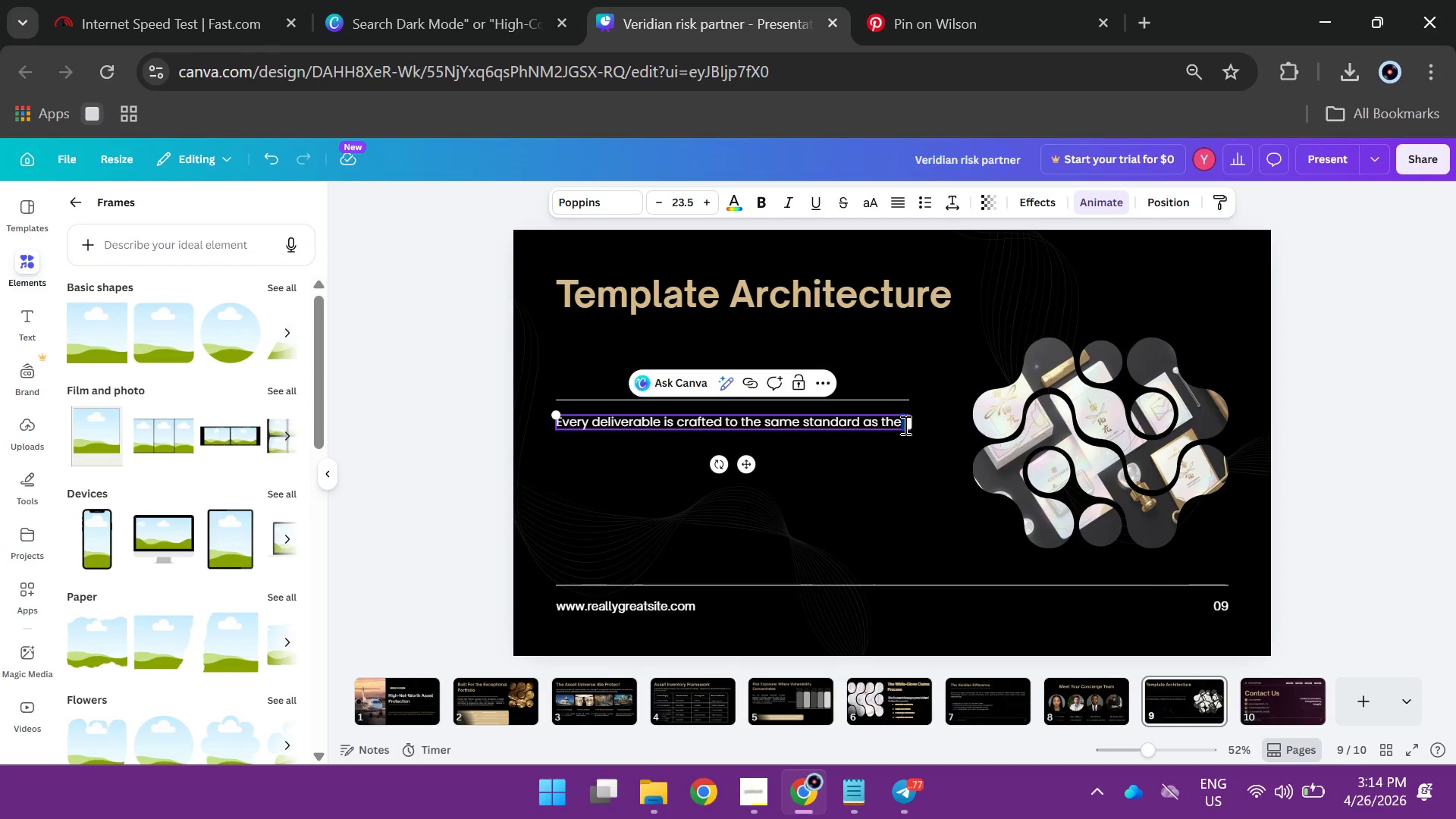 
left_click([904, 425])
 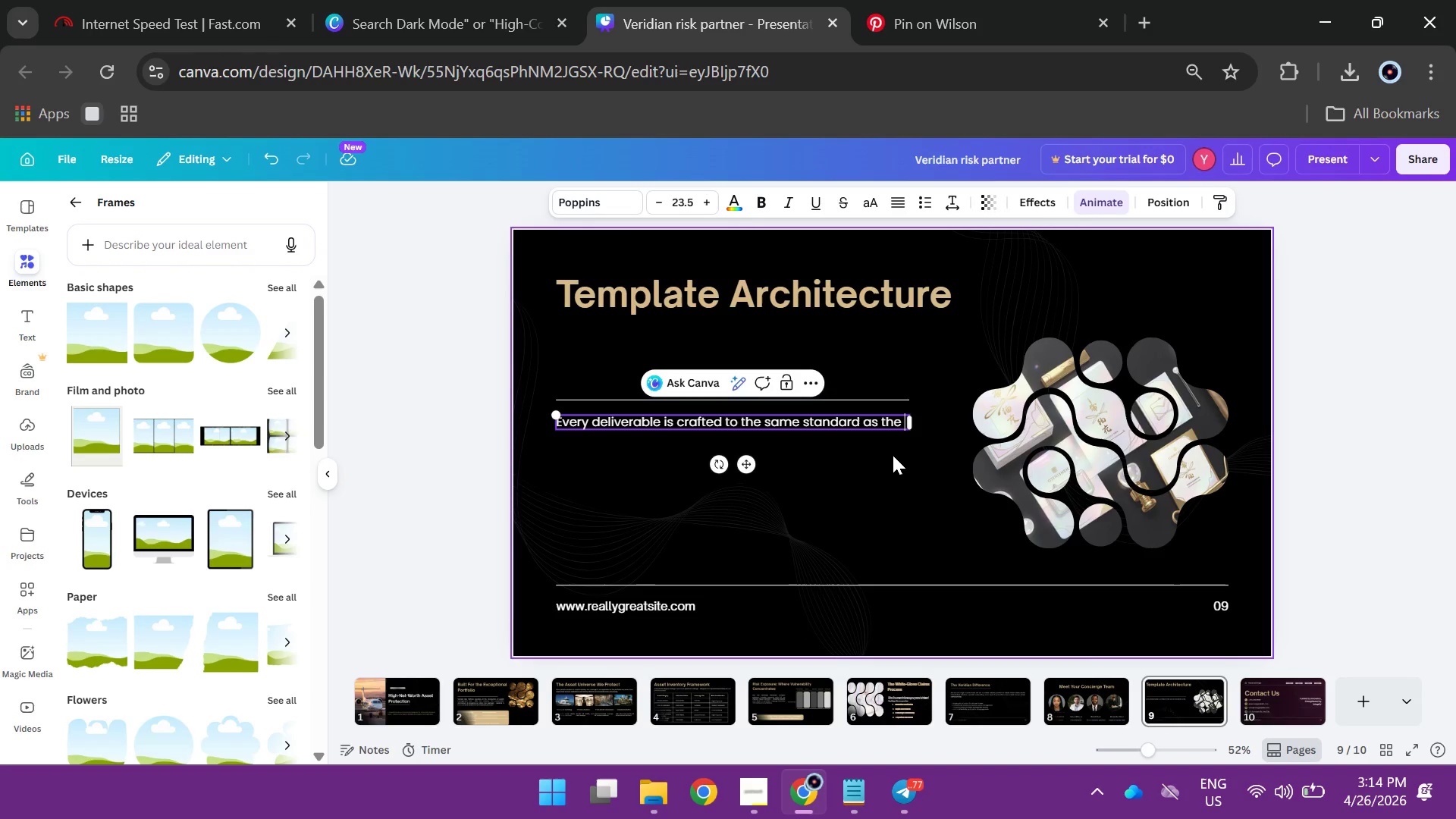 
type(client-facingwork - refined, complete and immidearely deployable.)
 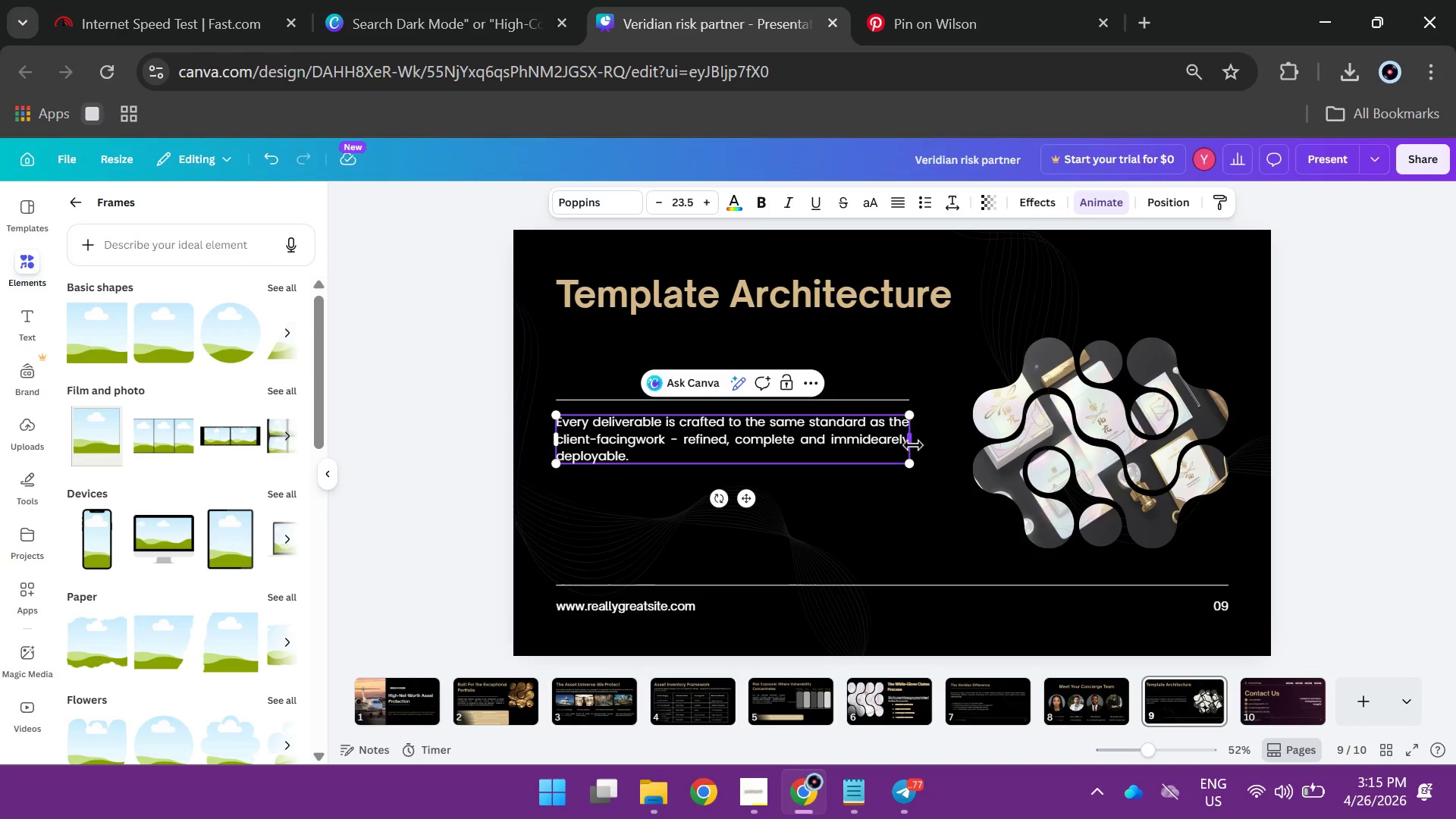 
left_click([881, 529])
 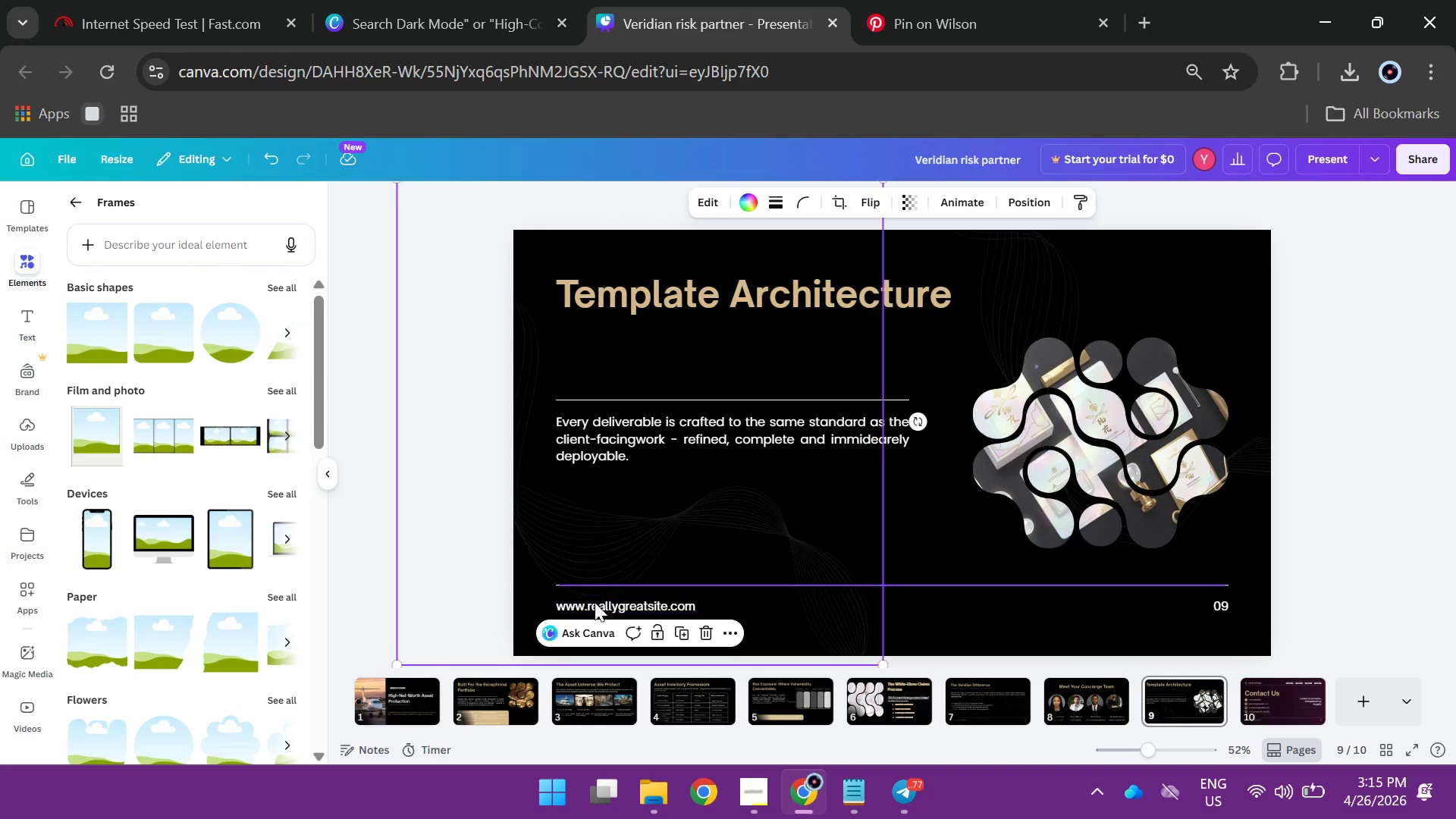 
left_click([595, 604])
 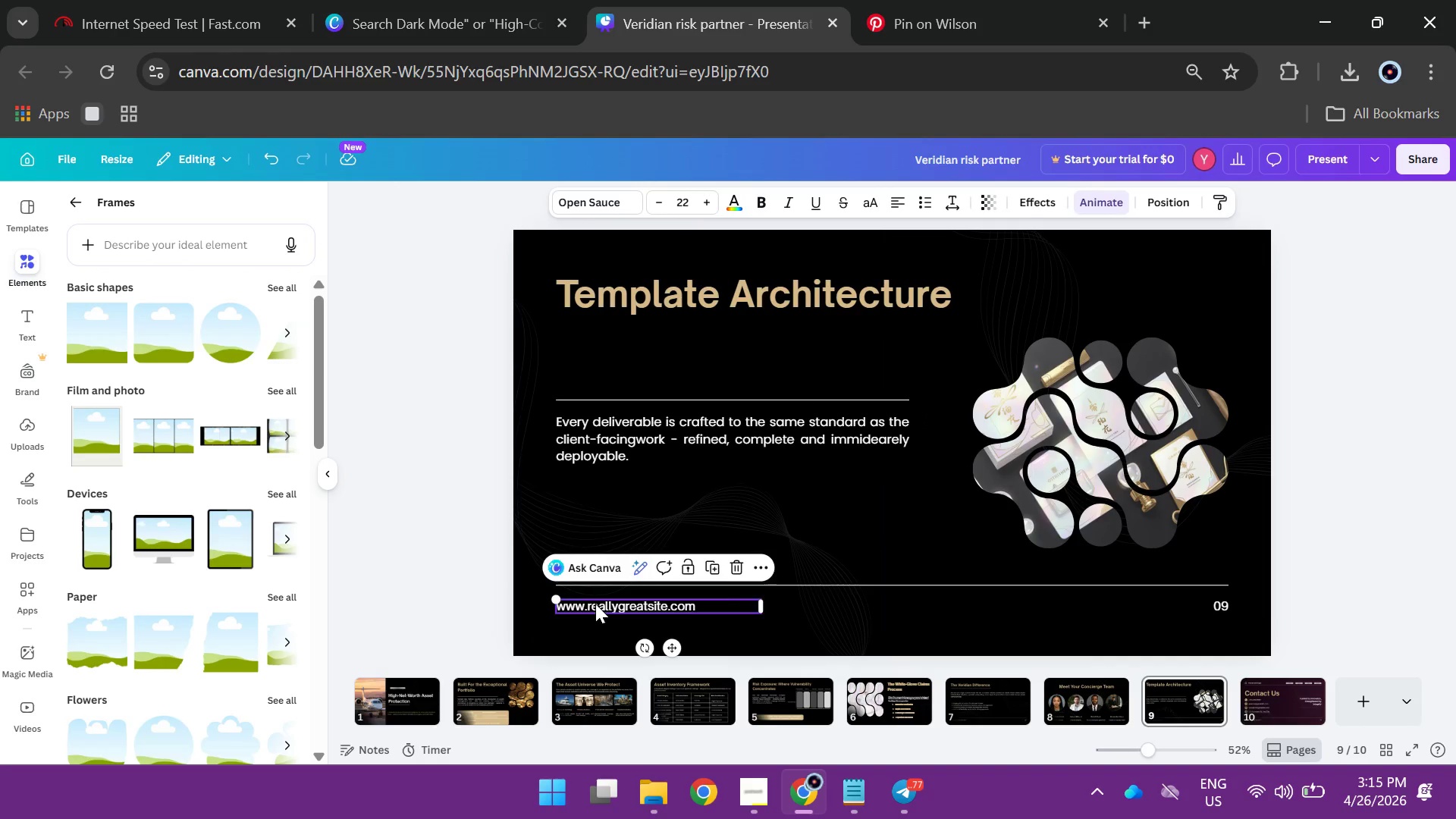 
key(Backspace)
 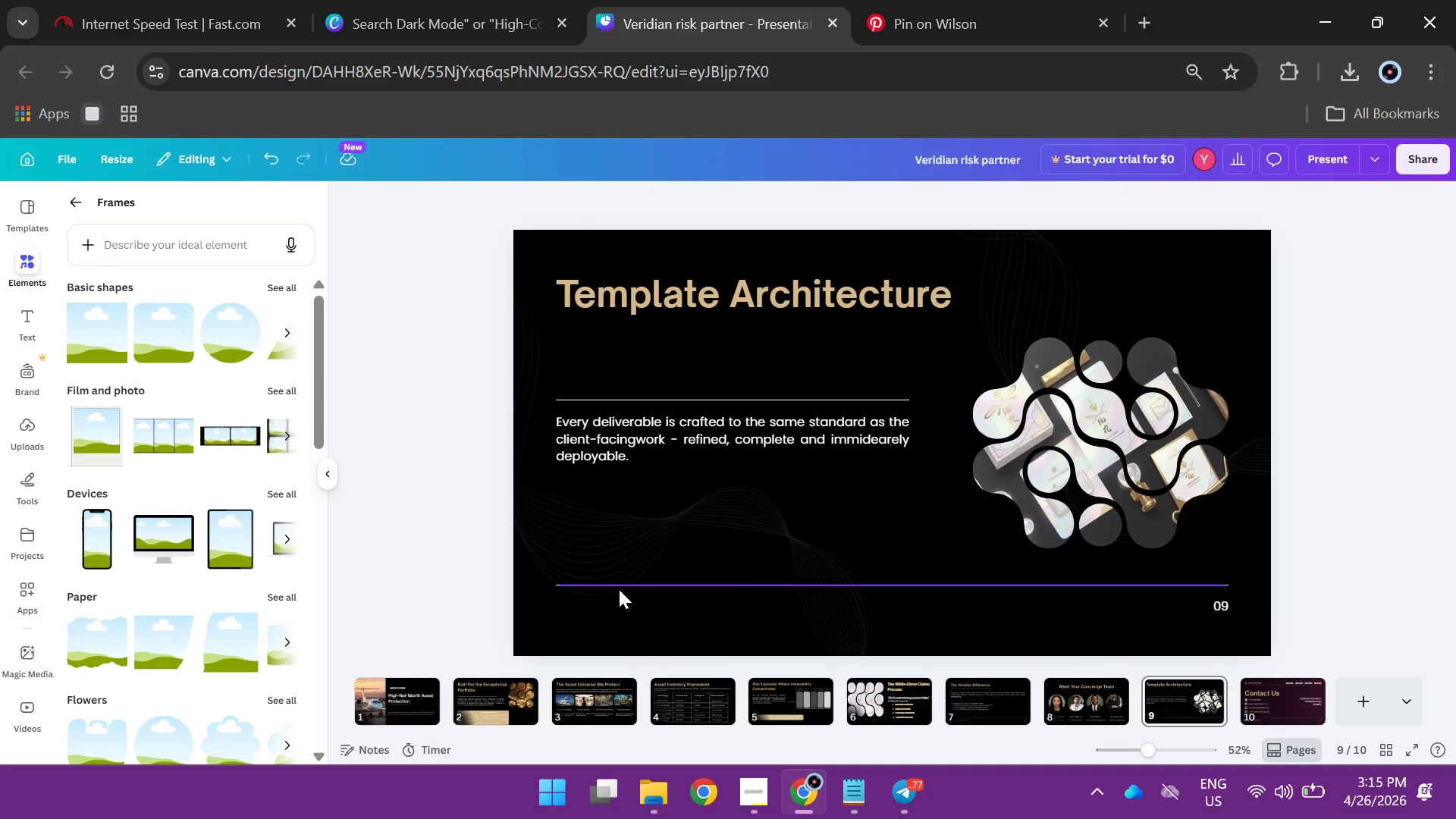 
left_click([620, 589])
 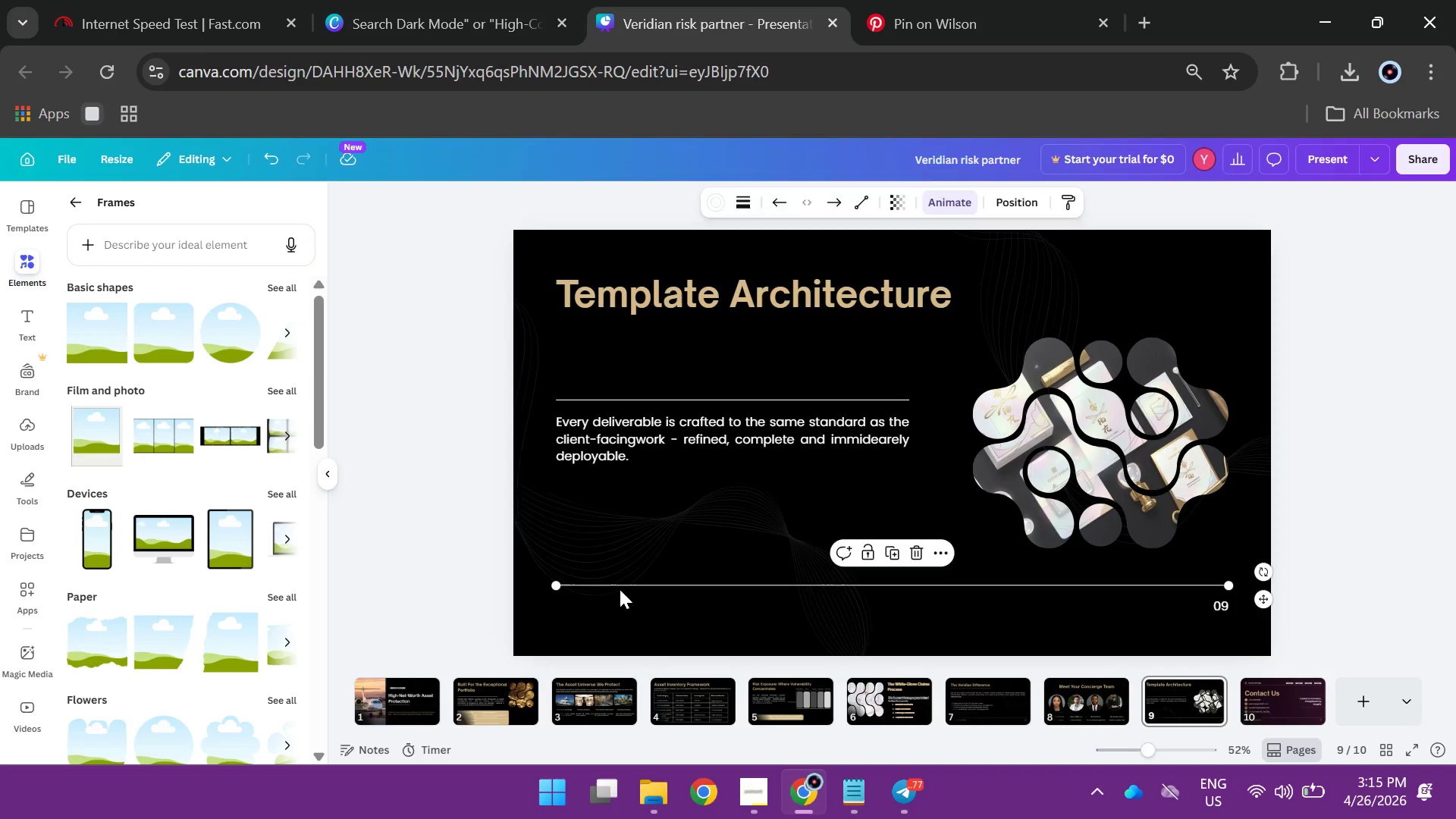 
key(Backspace)
 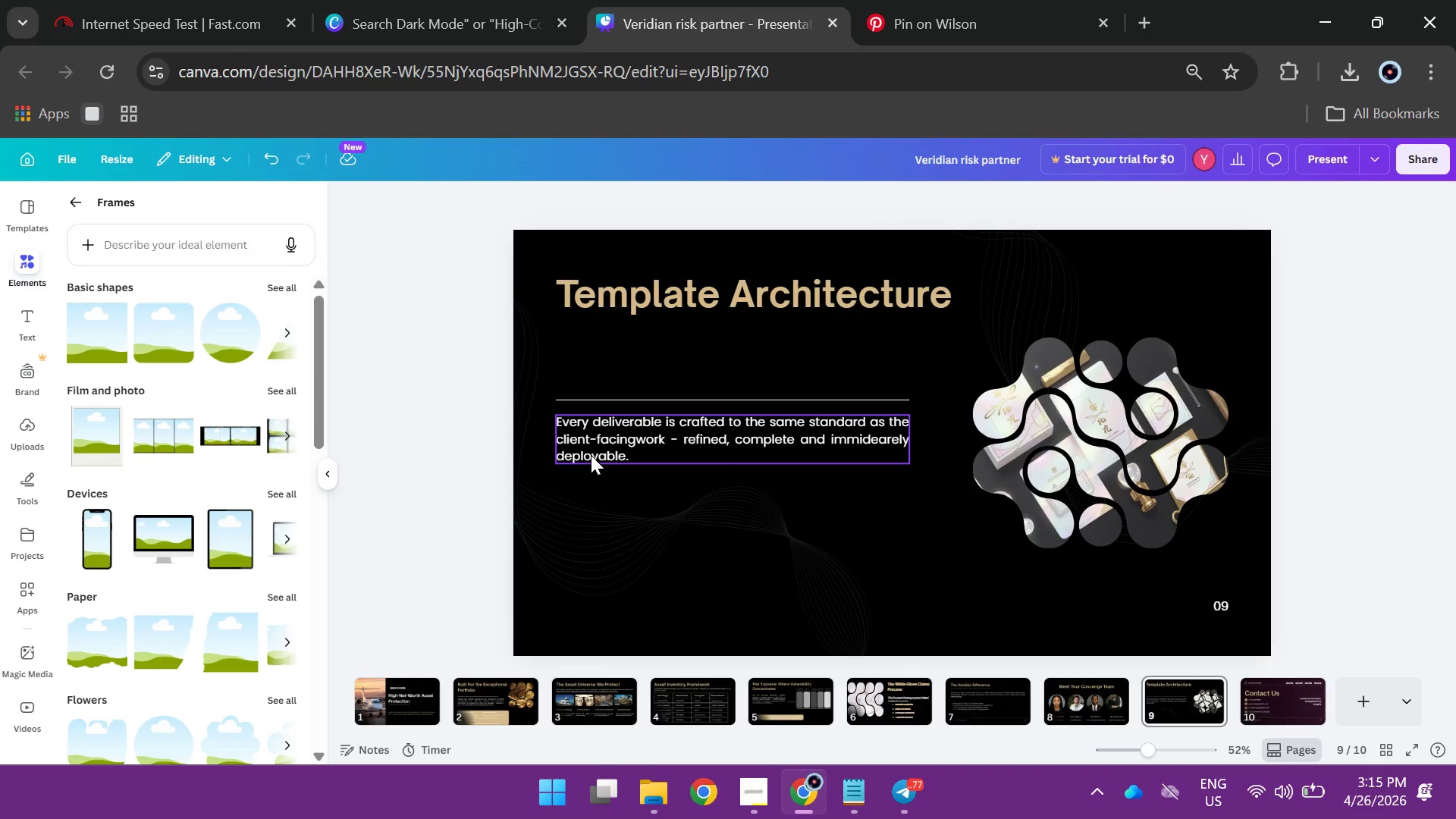 
left_click([591, 455])
 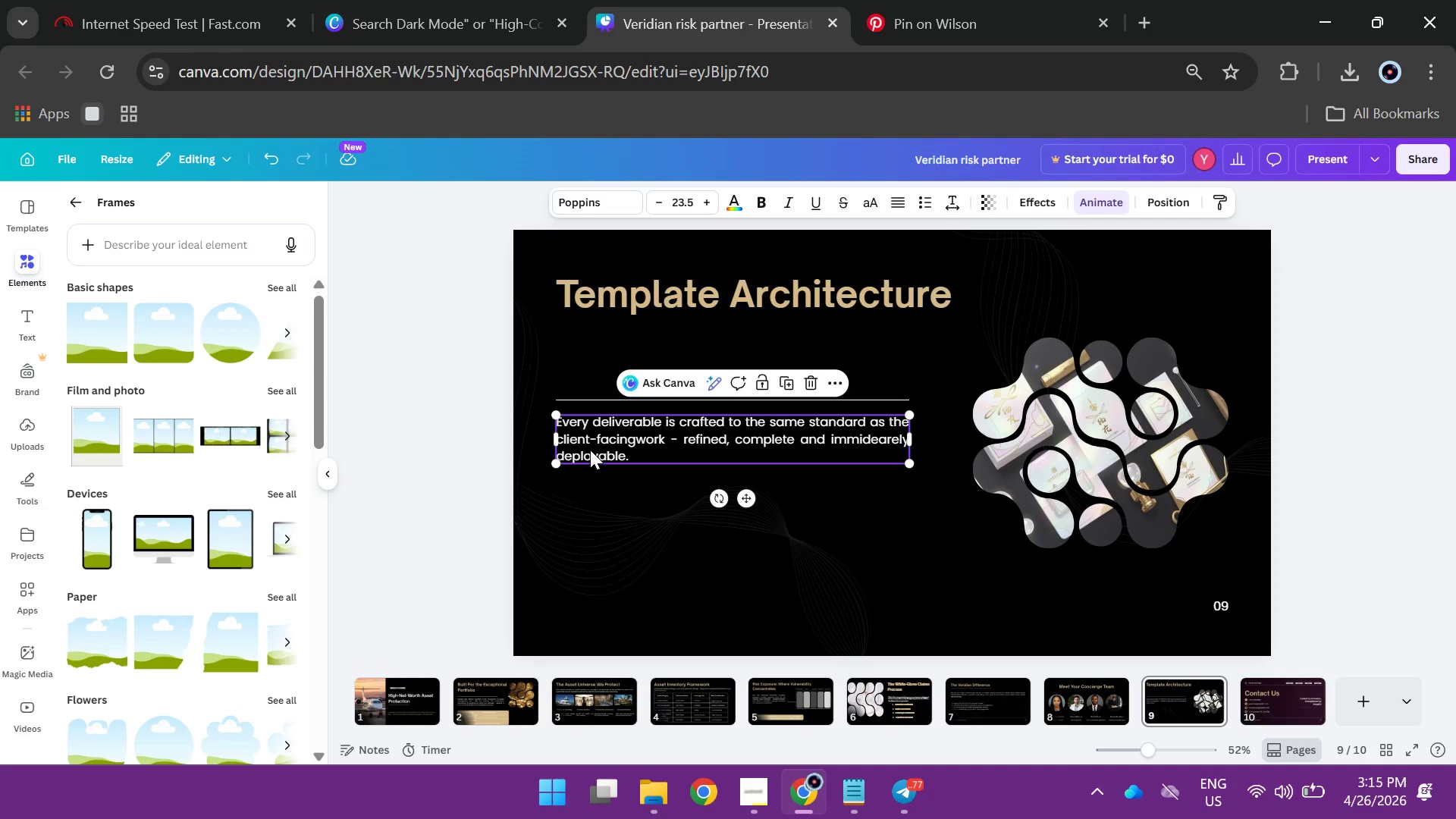 
left_click_drag(start_coordinate=[590, 450], to_coordinate=[592, 510])
 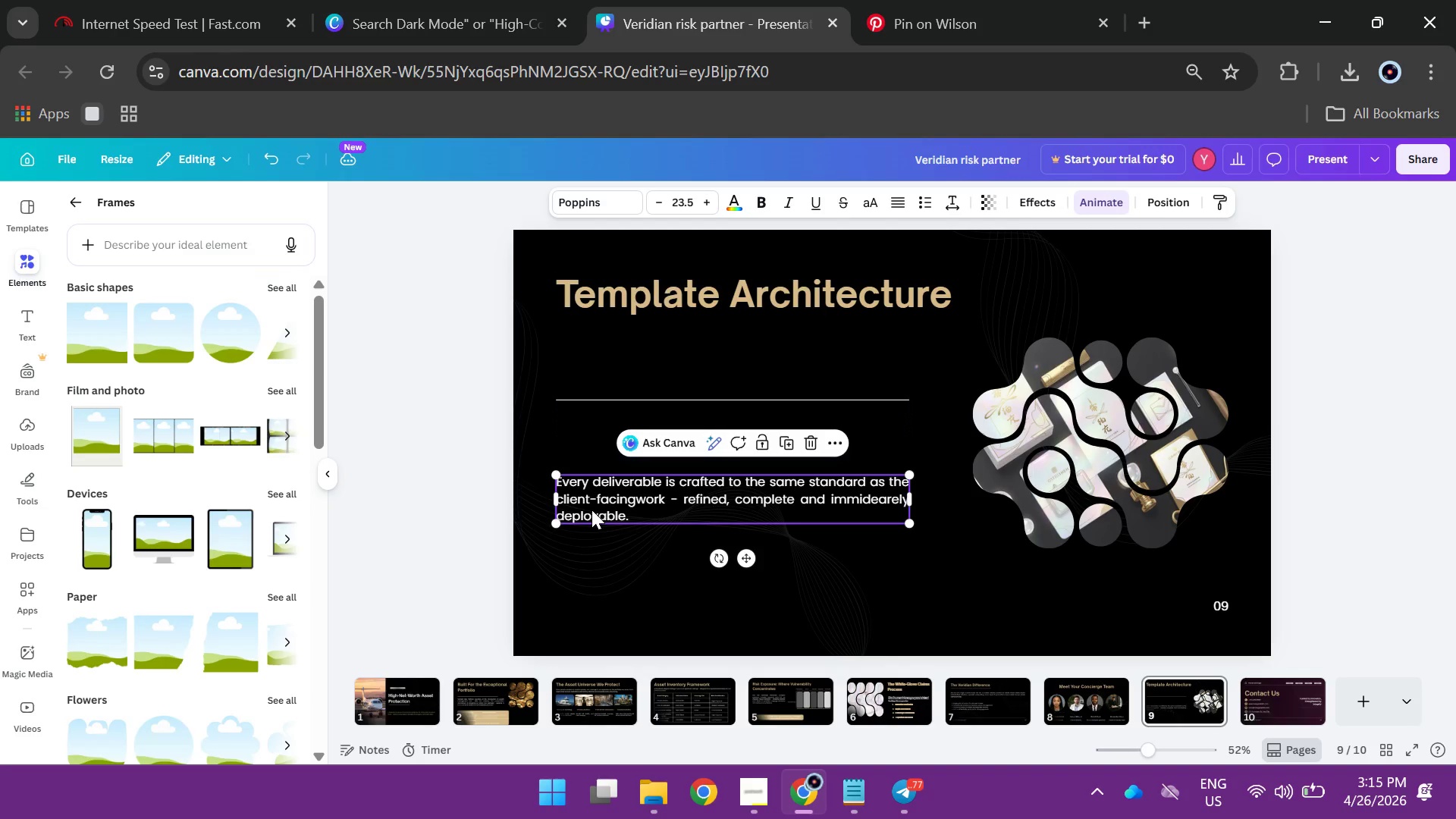 
hold_key(key=AltLeft, duration=1.91)
left_click_drag(start_coordinate=[592, 509], to_coordinate=[592, 459])
 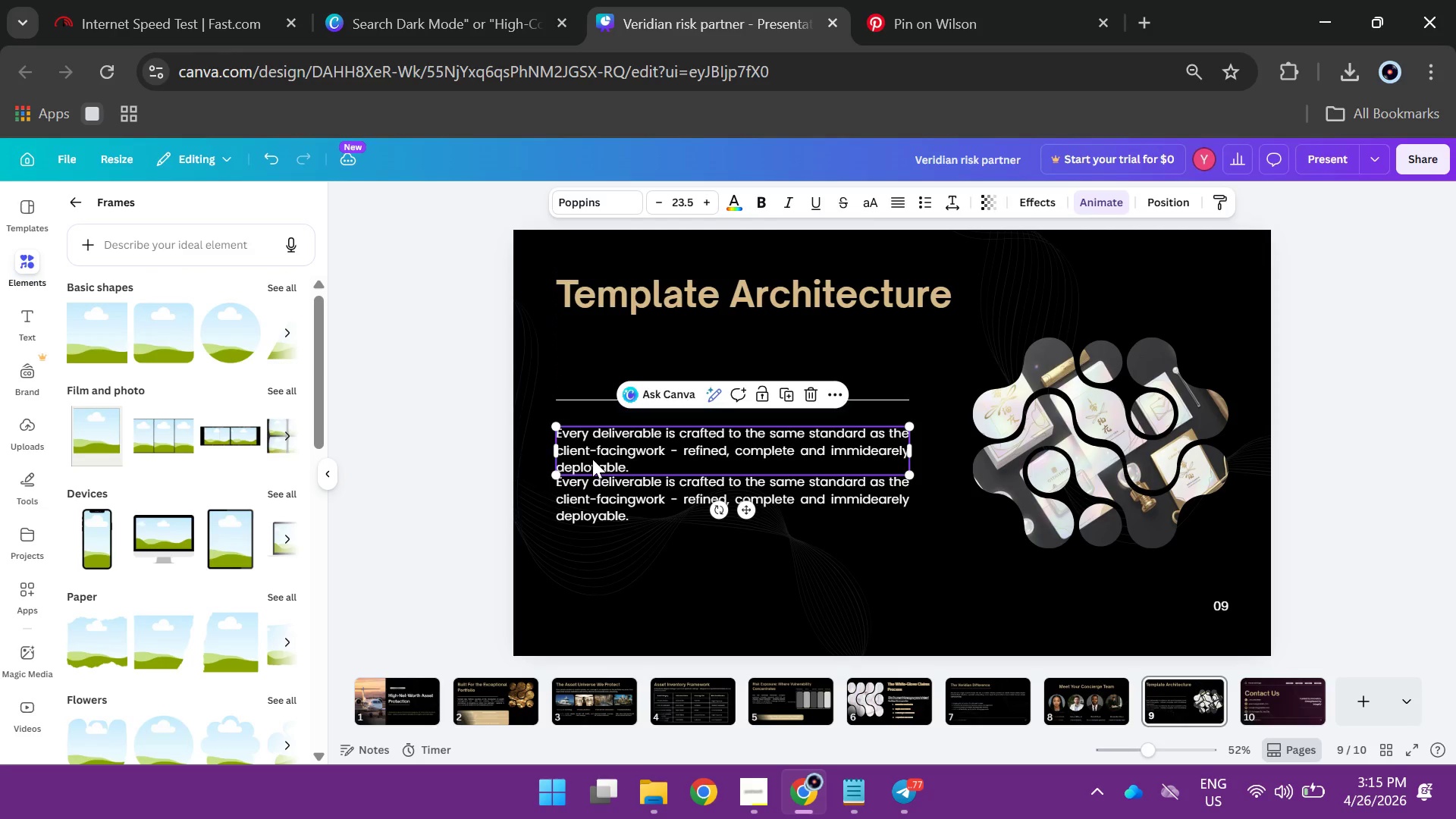 
left_click([592, 459])
 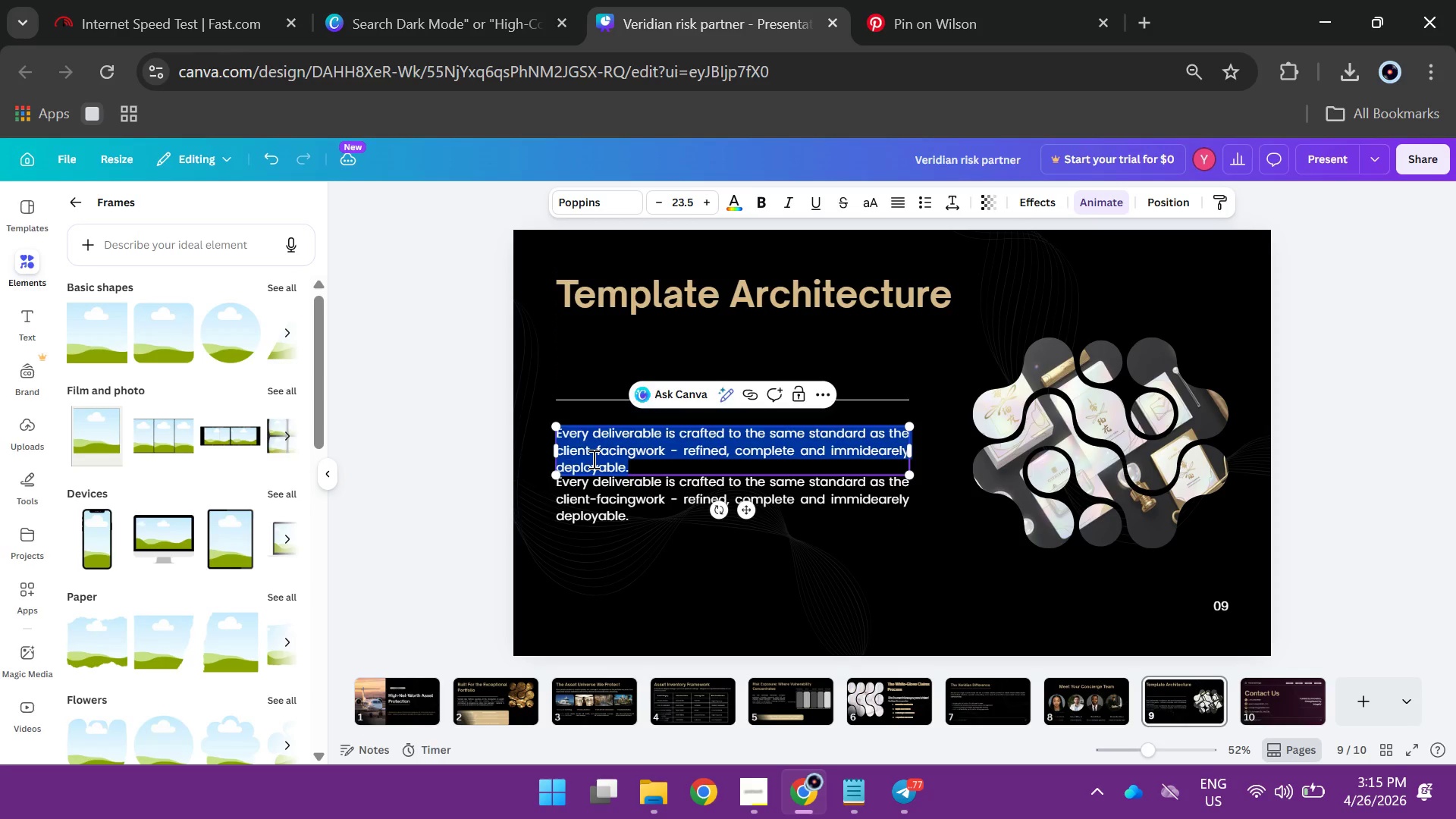 
double_click([592, 459])
 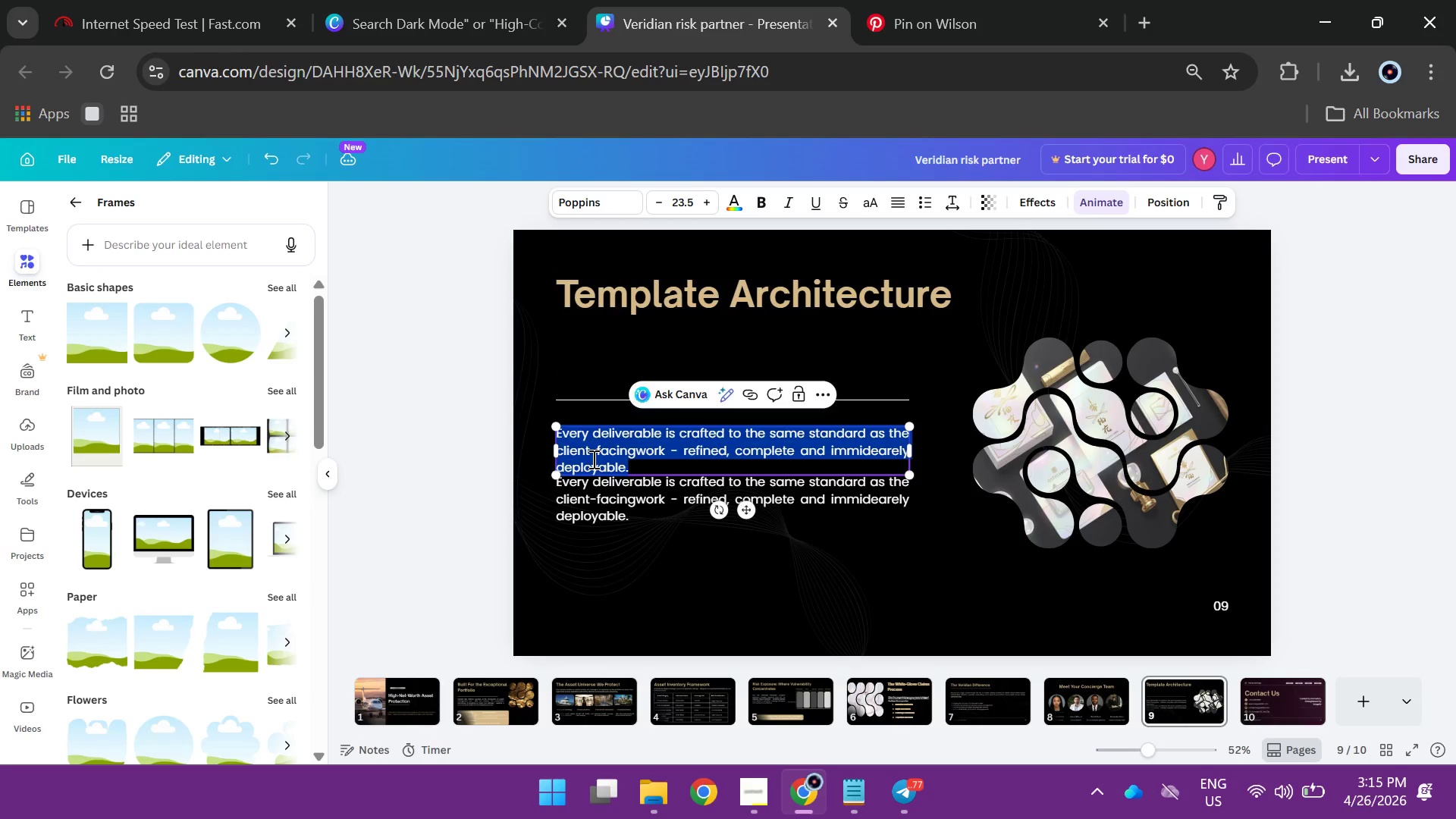 
type(What You Reci)
 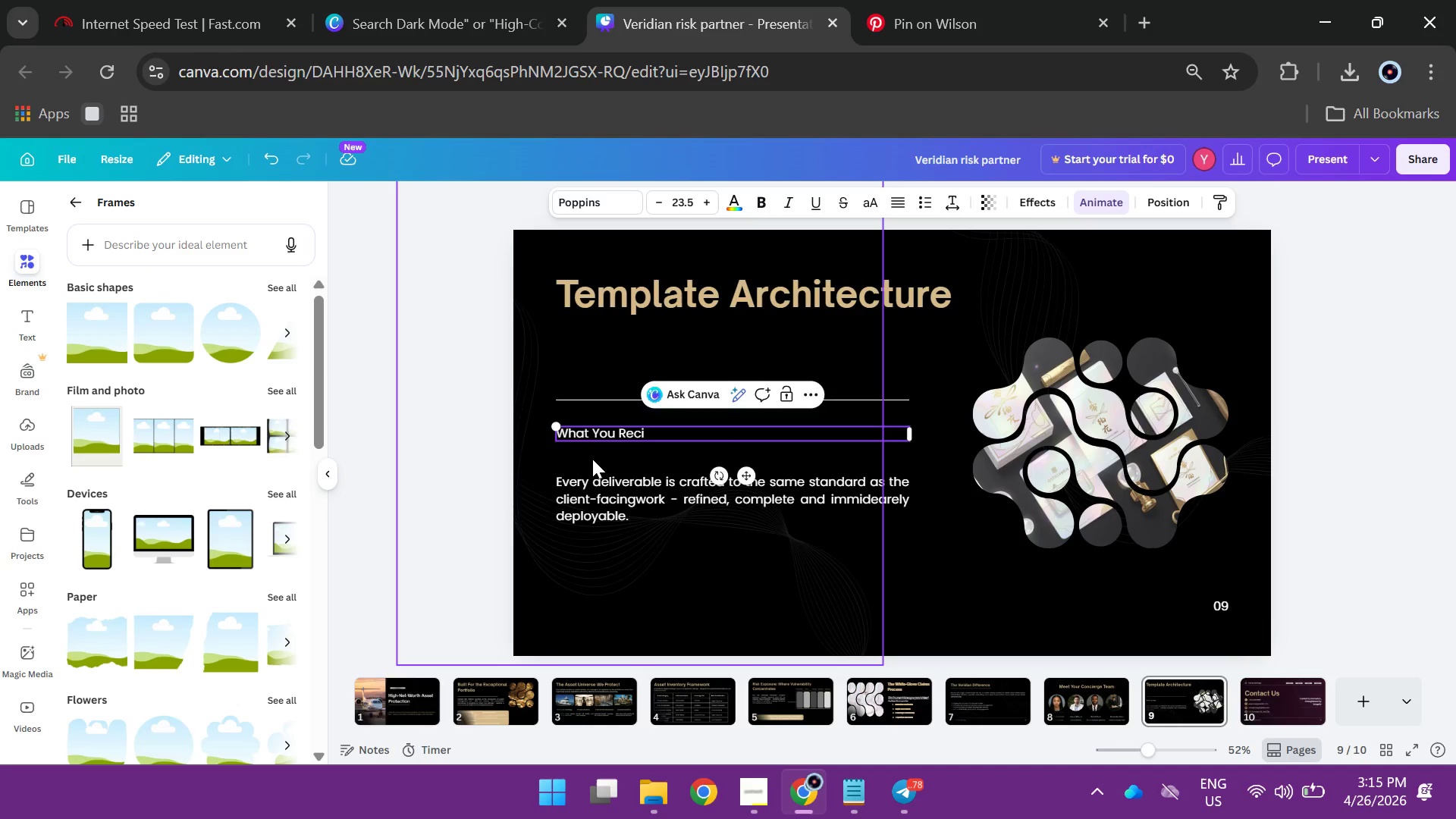 
key(Backspace)
 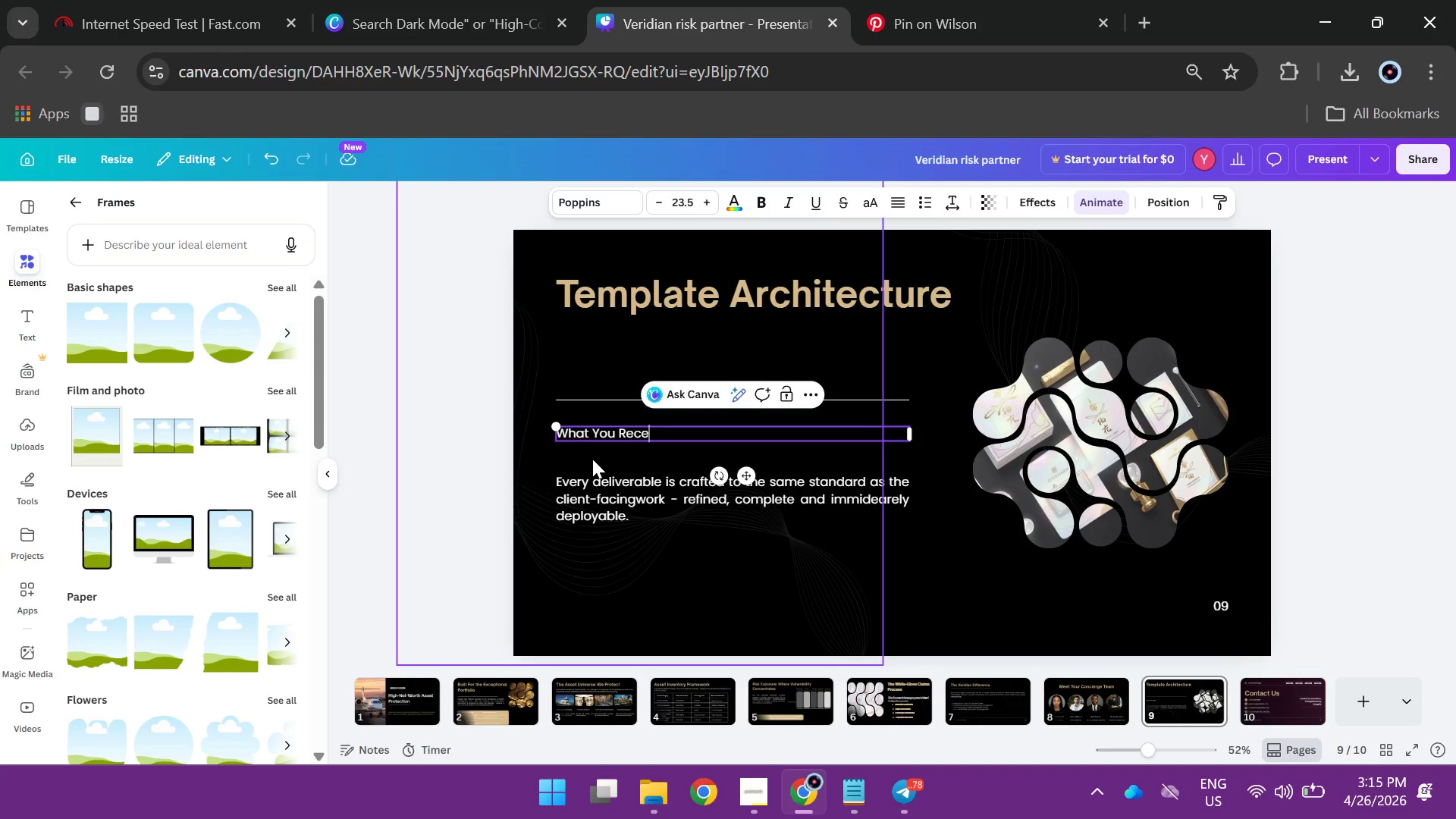 
key(E)
 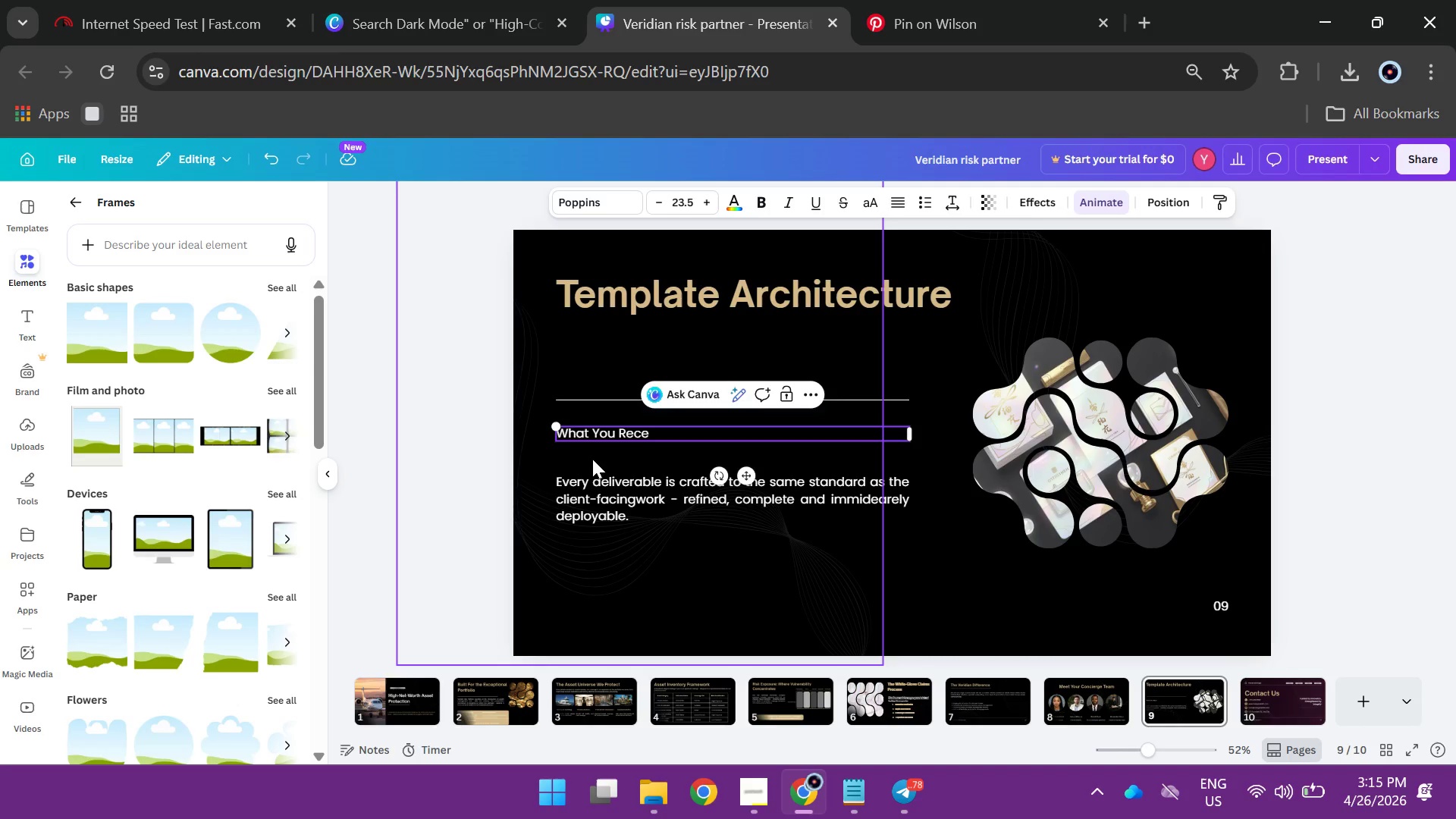 
type(ive)
 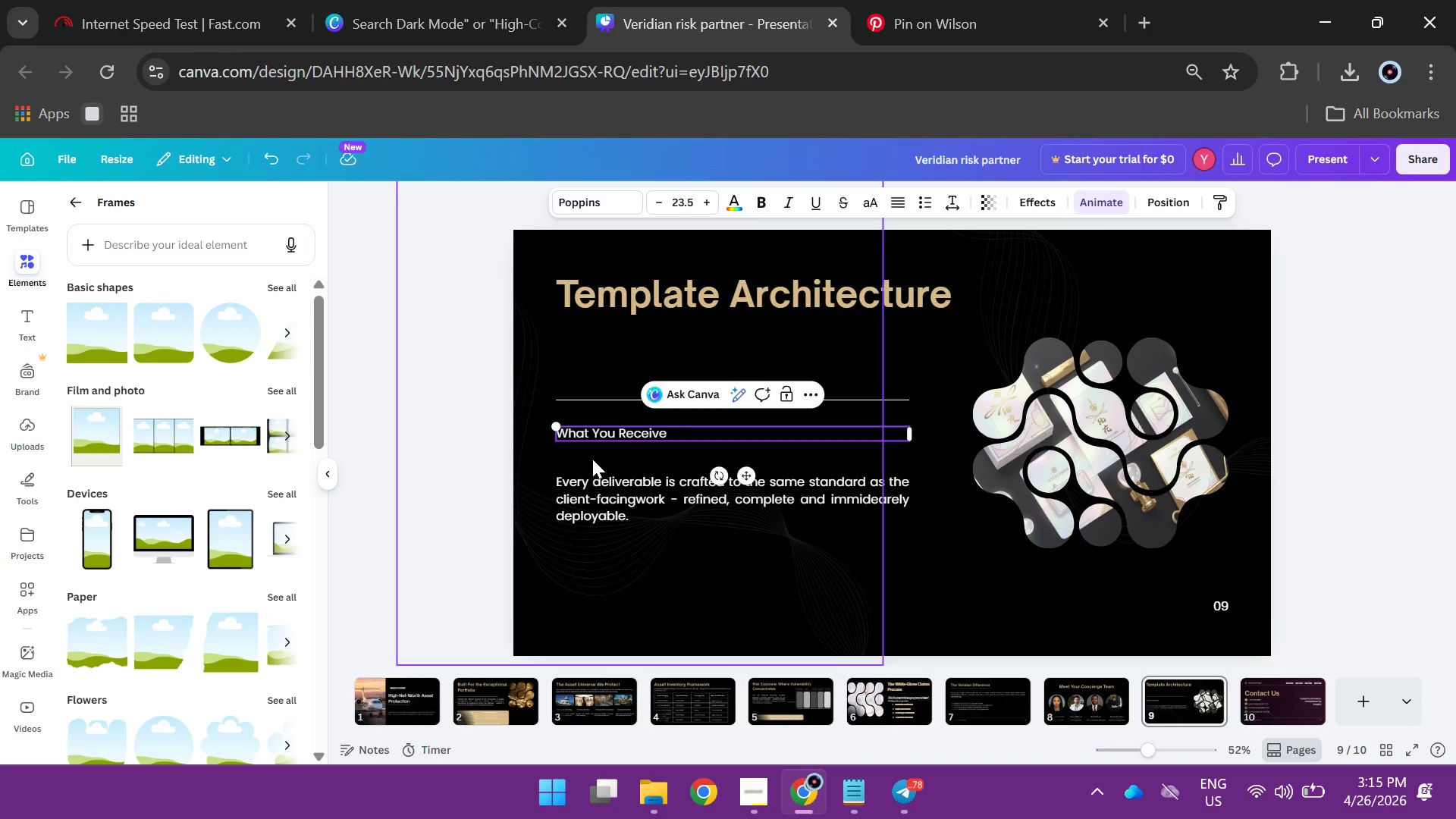 
key(Control+ControlLeft)
 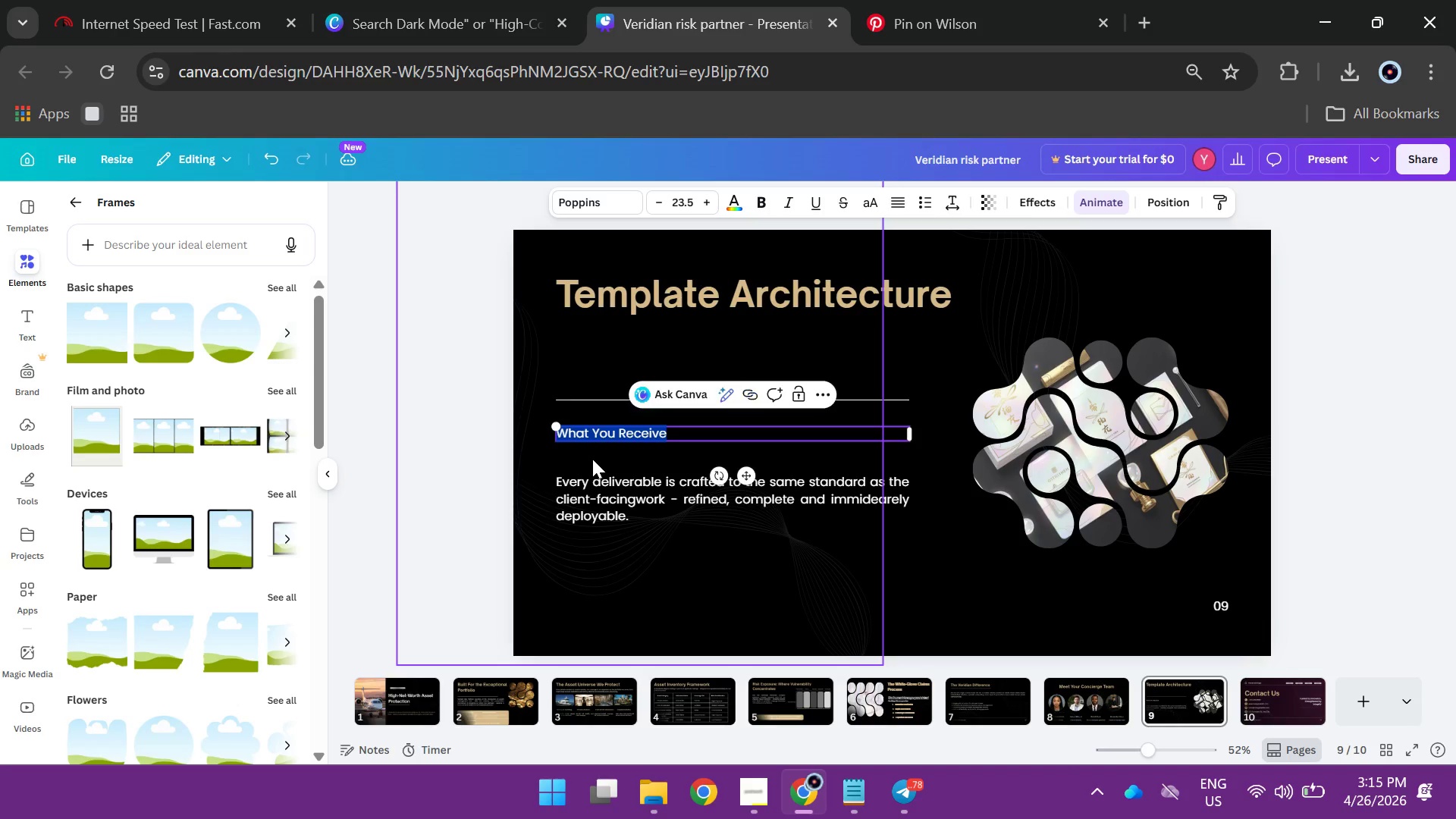 
key(Control+A)
 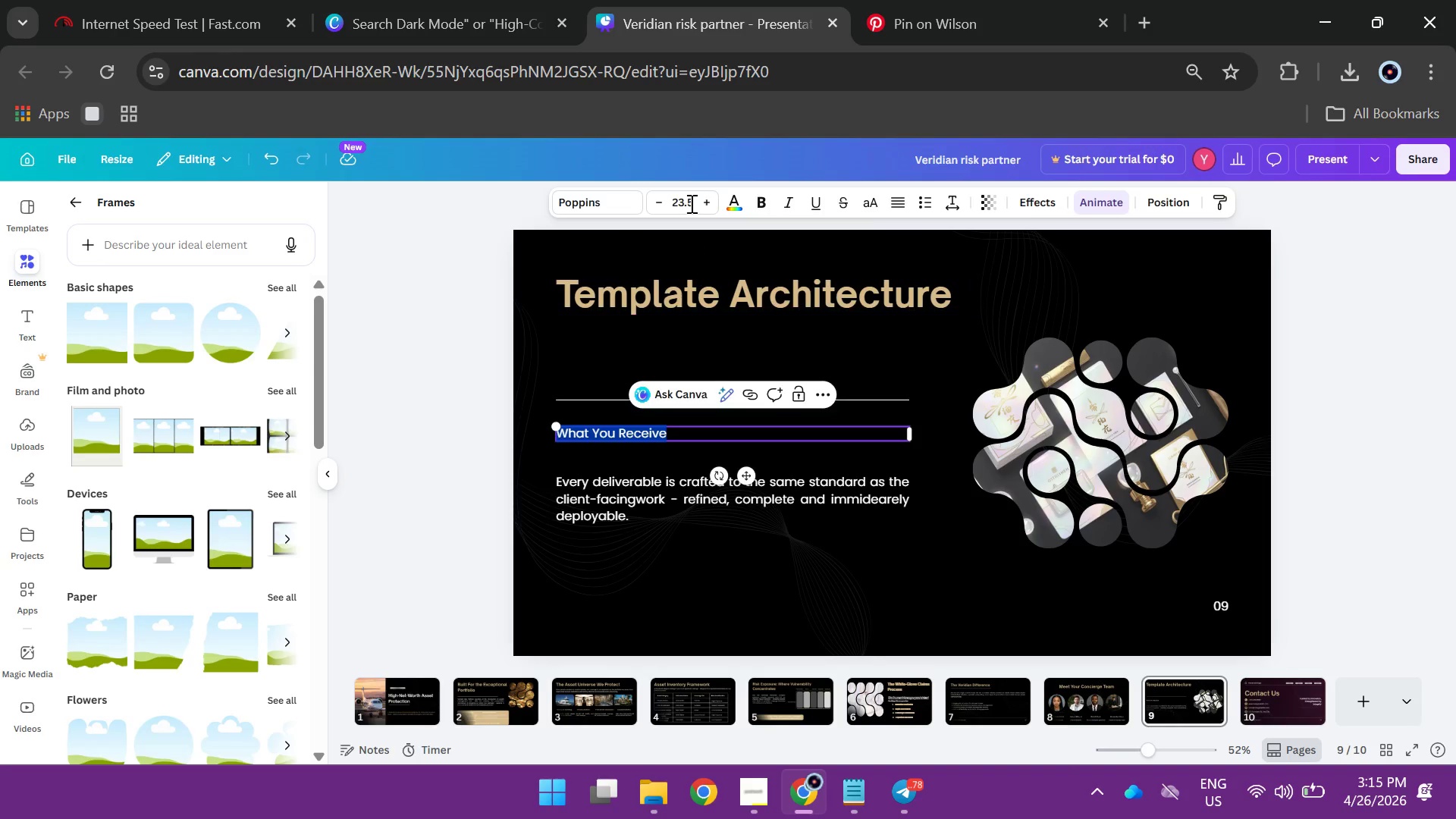 
left_click([689, 202])
 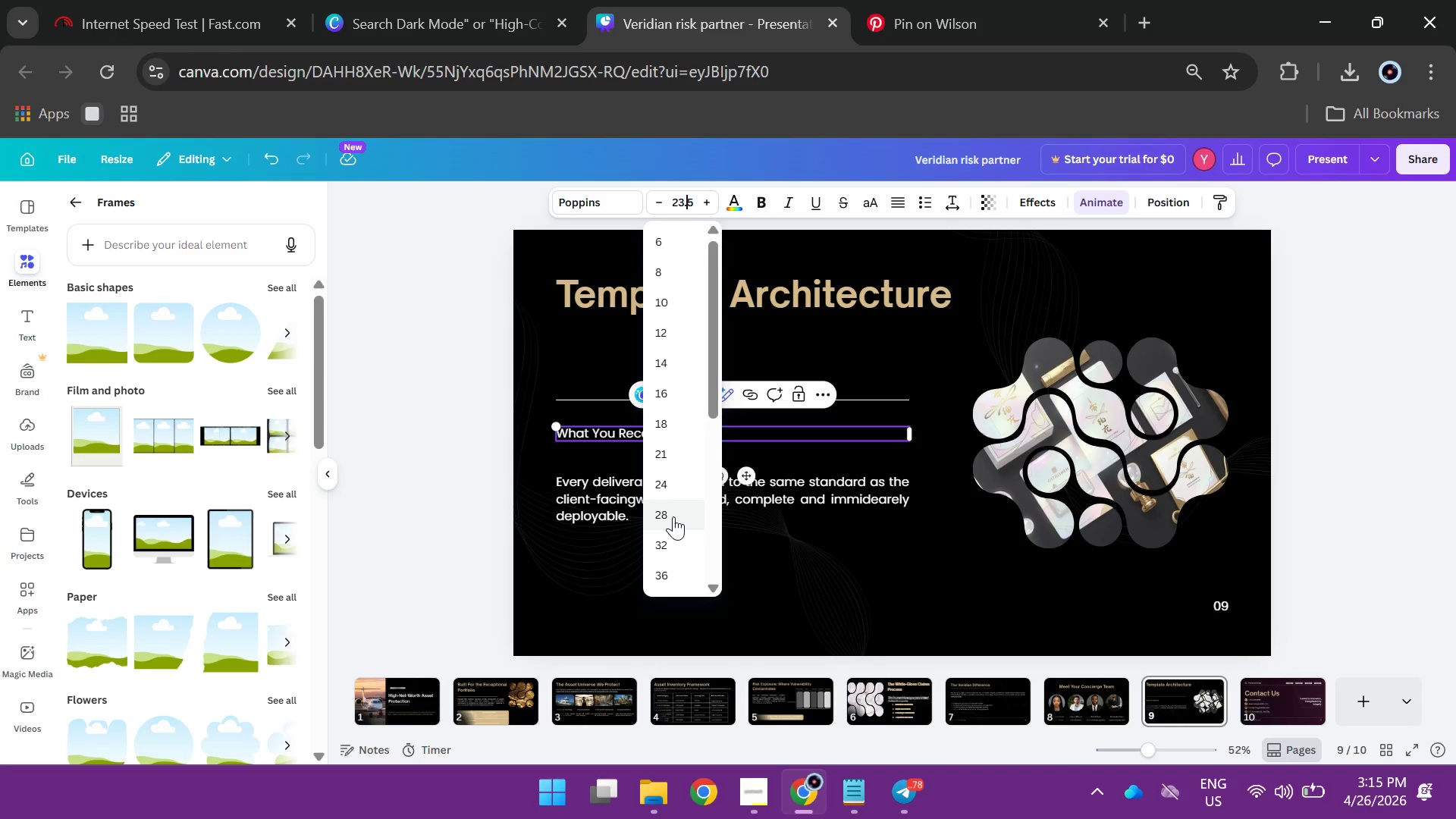 
left_click([673, 516])
 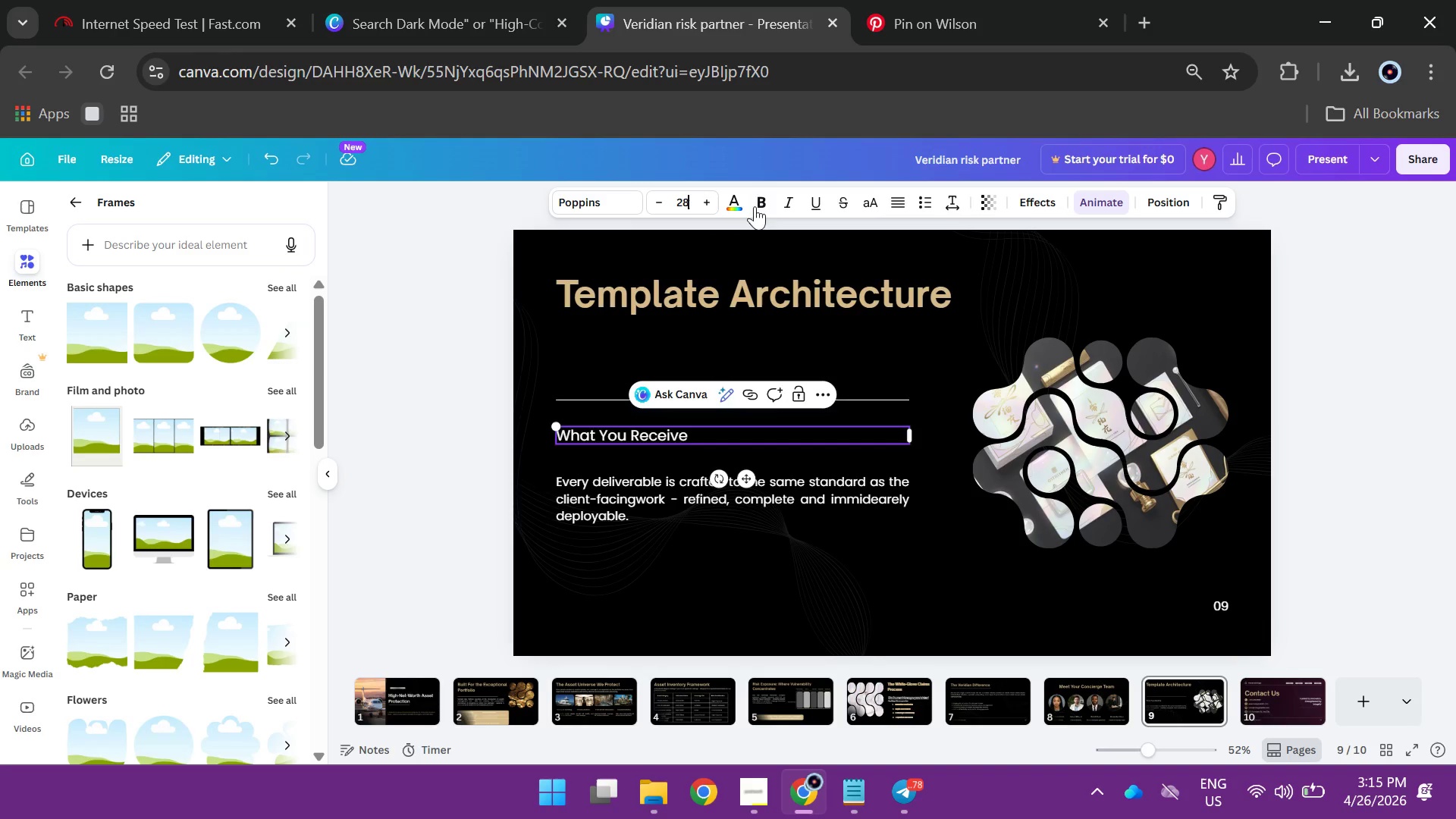 
left_click([759, 199])
 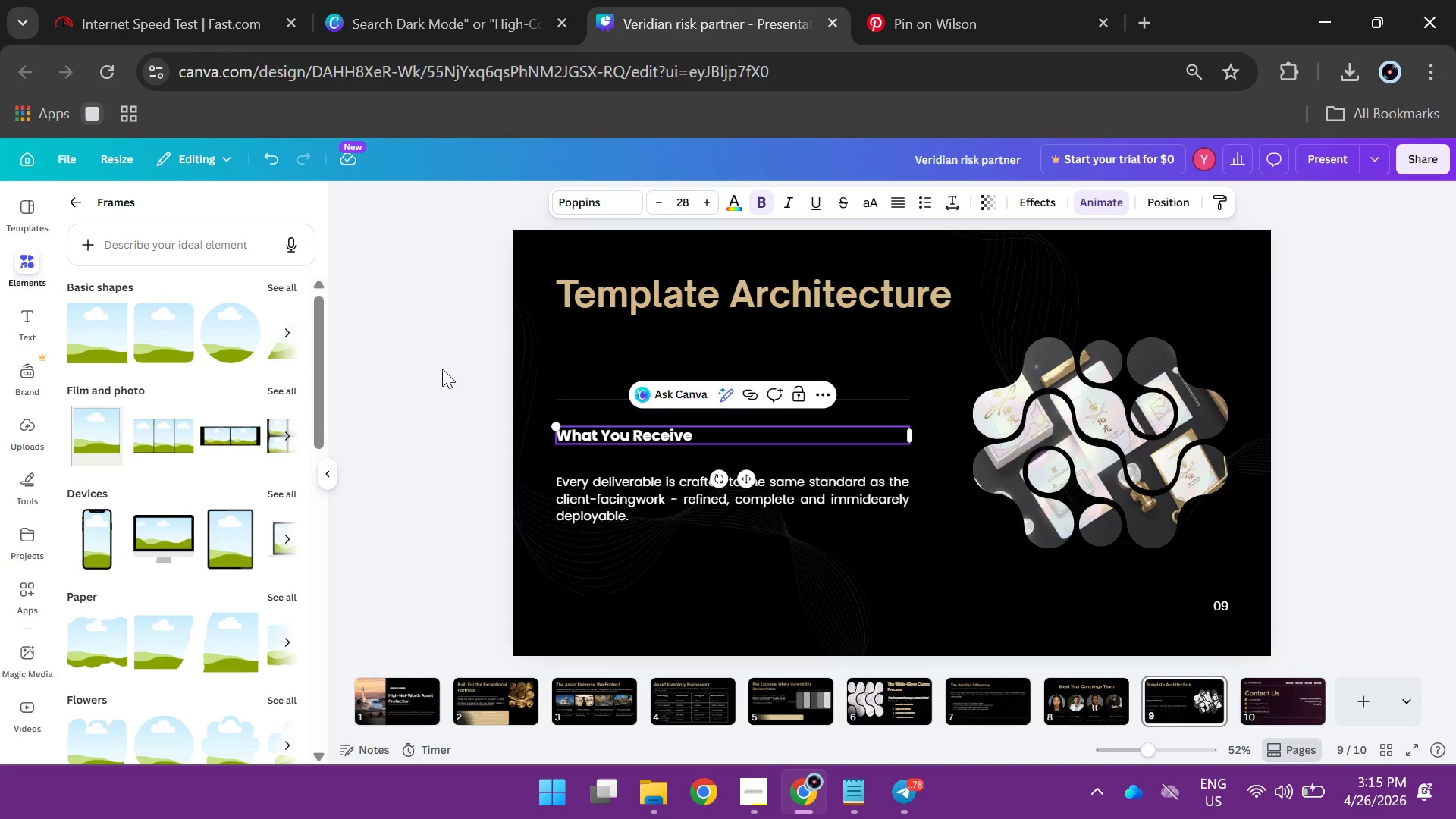 
left_click([442, 369])
 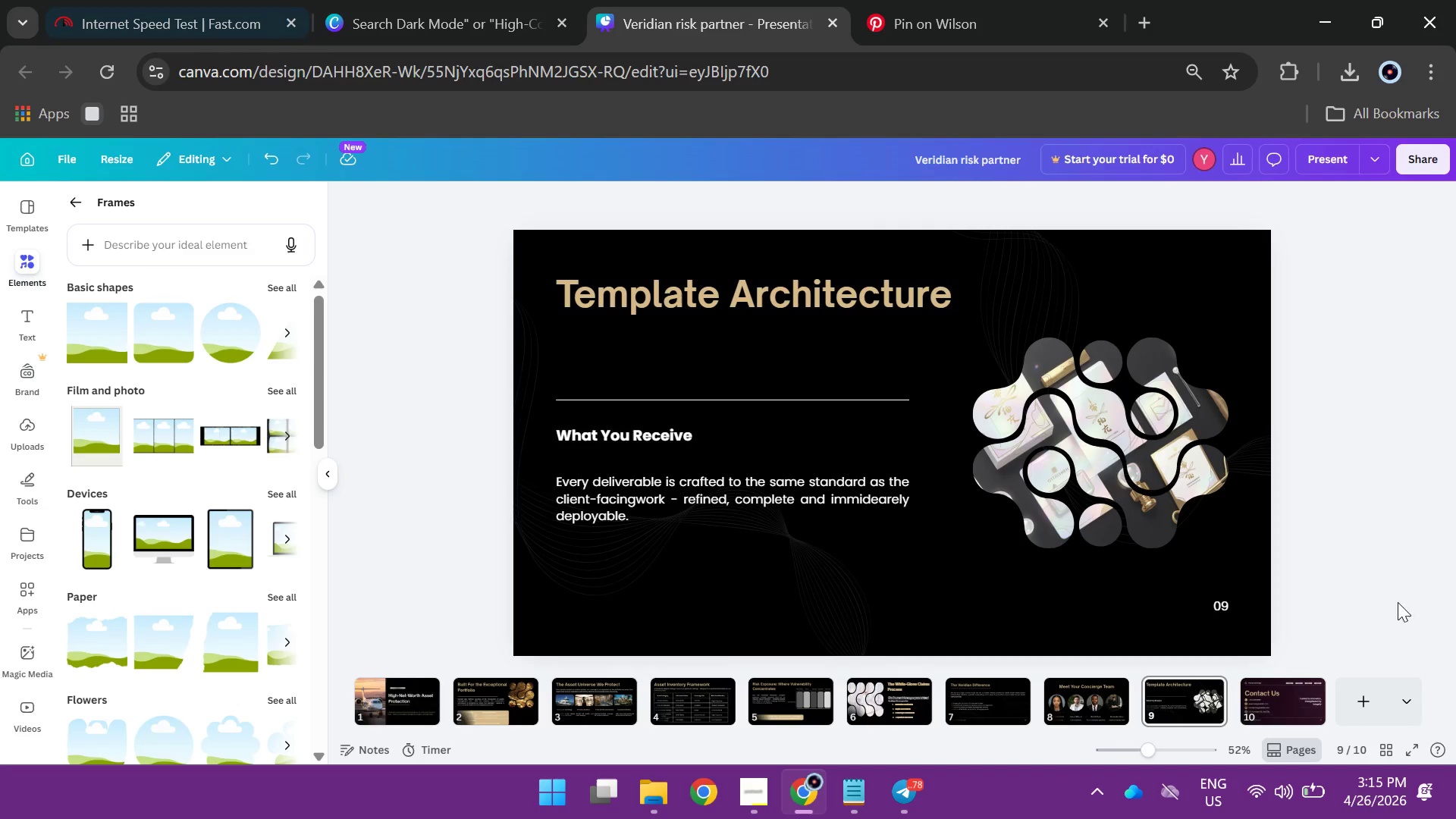 
left_click([1225, 610])
 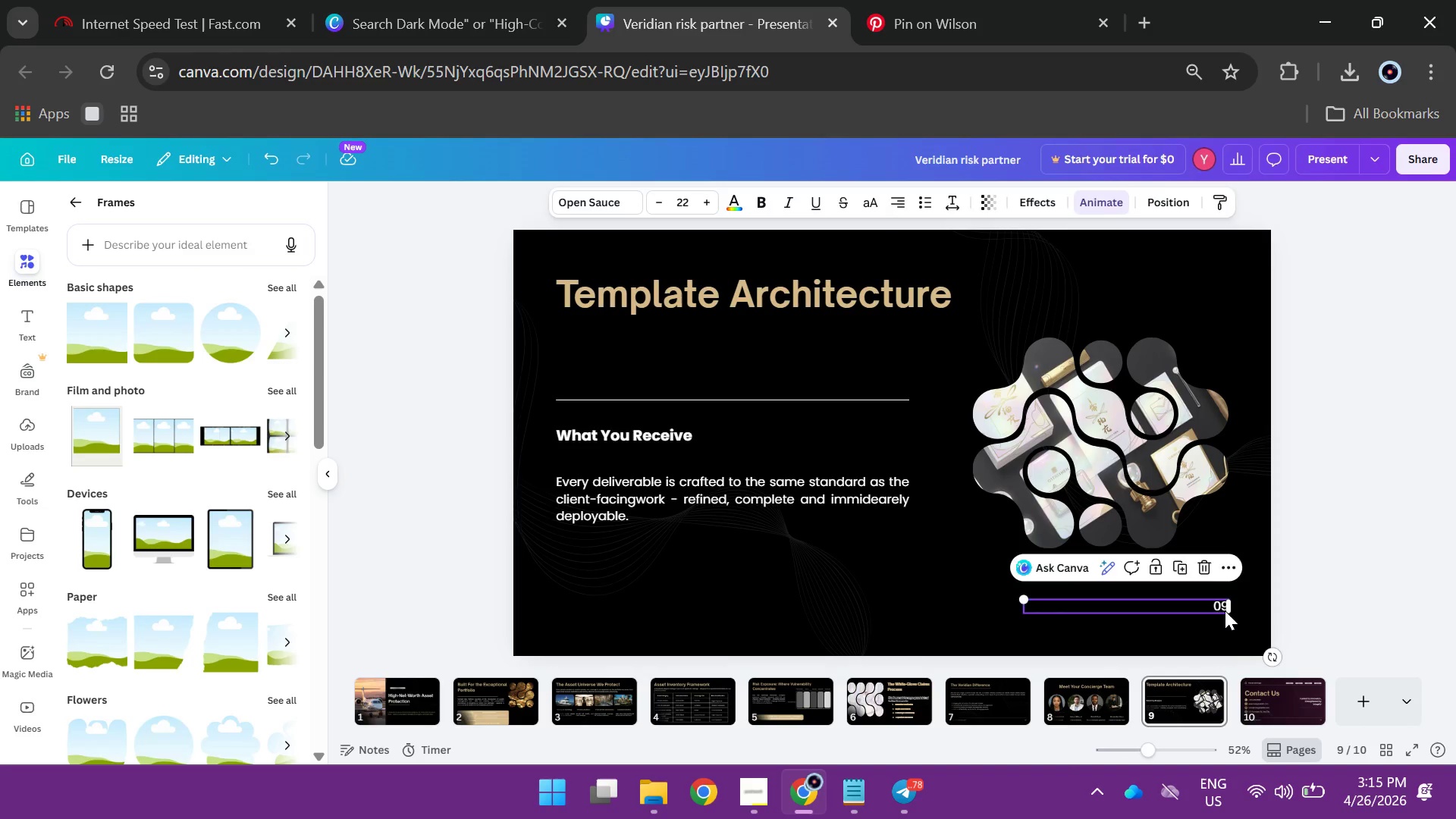 
key(Backspace)
 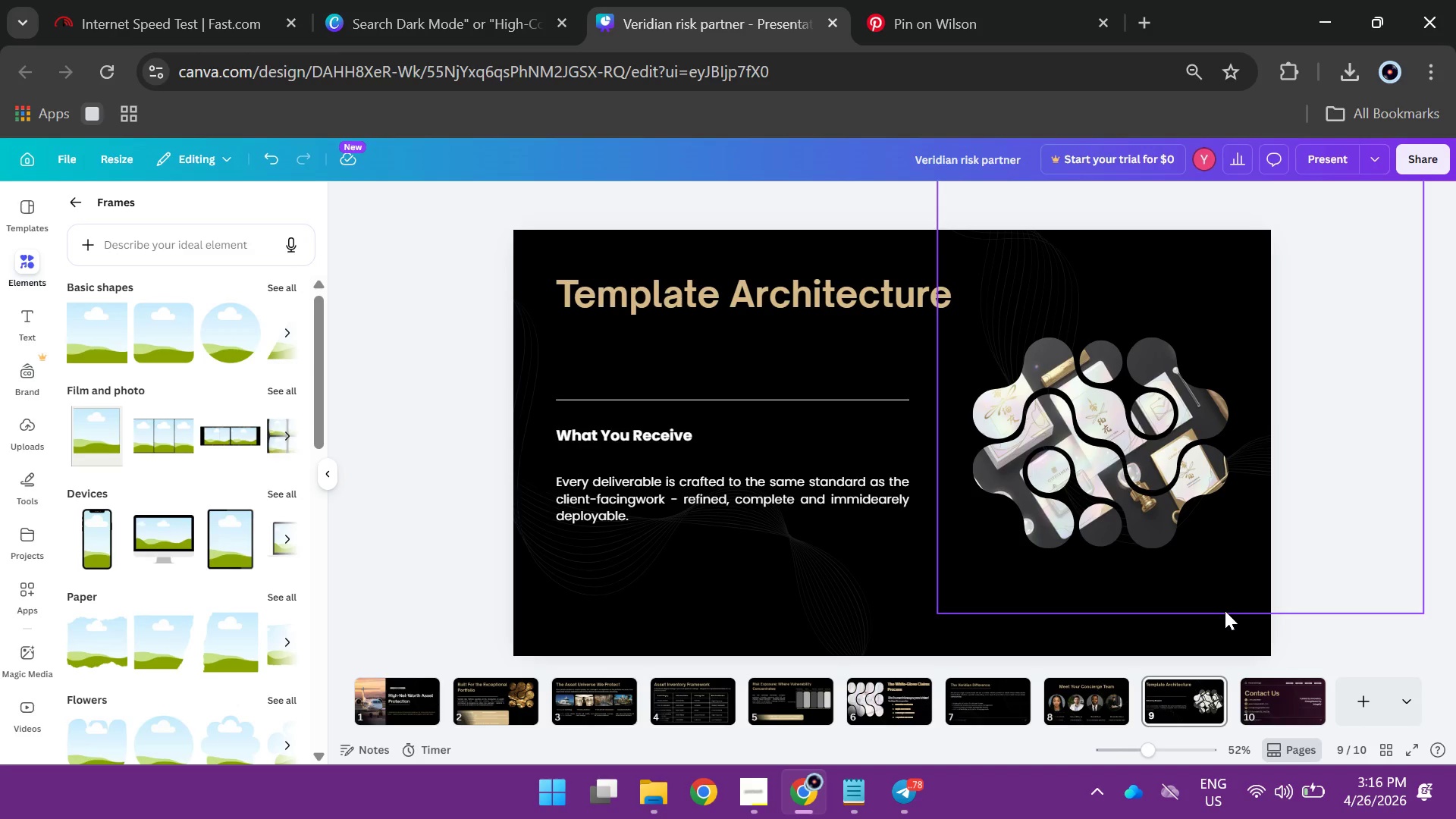 
wait(32.53)
 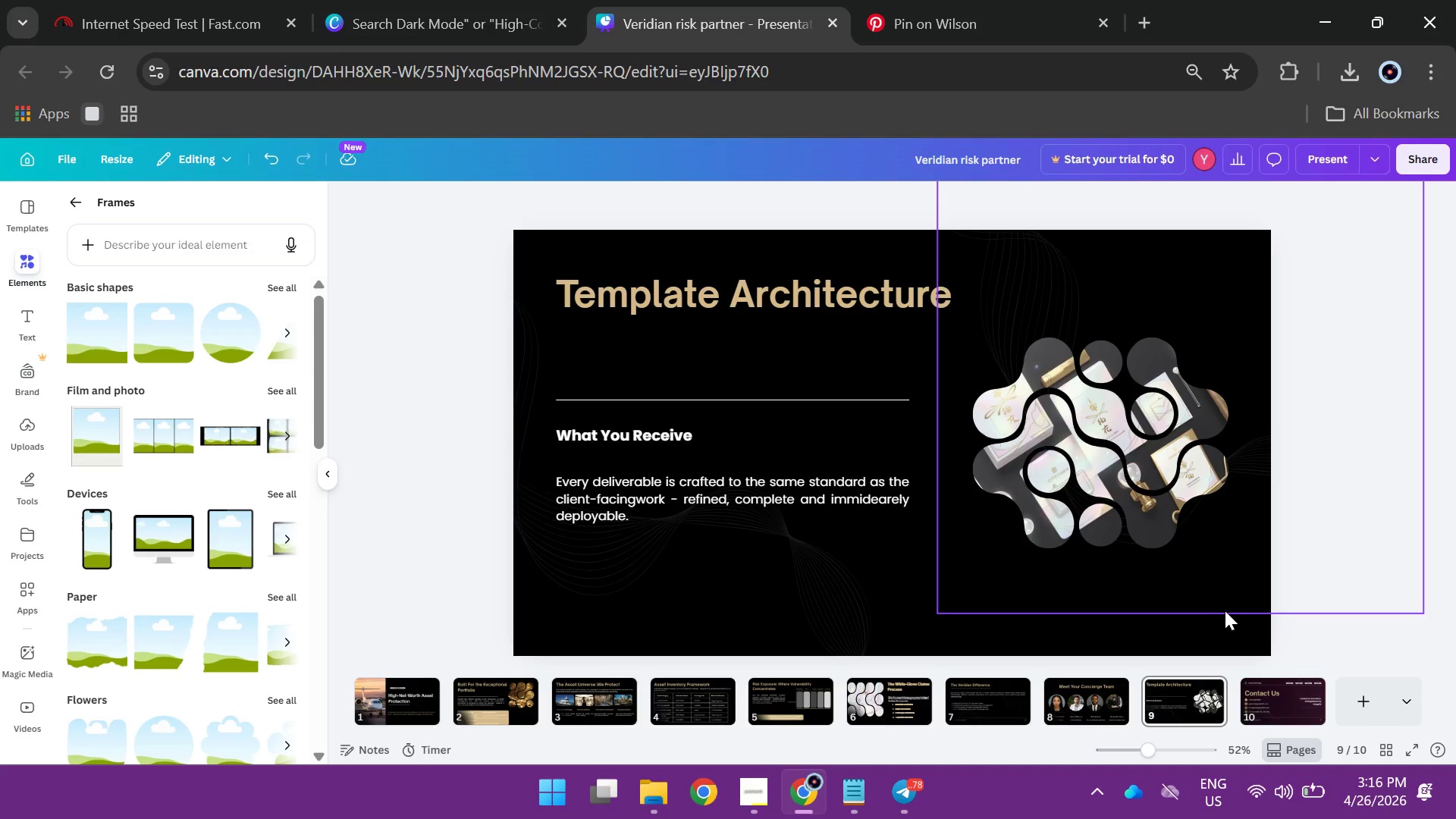 
left_click([1241, 695])
 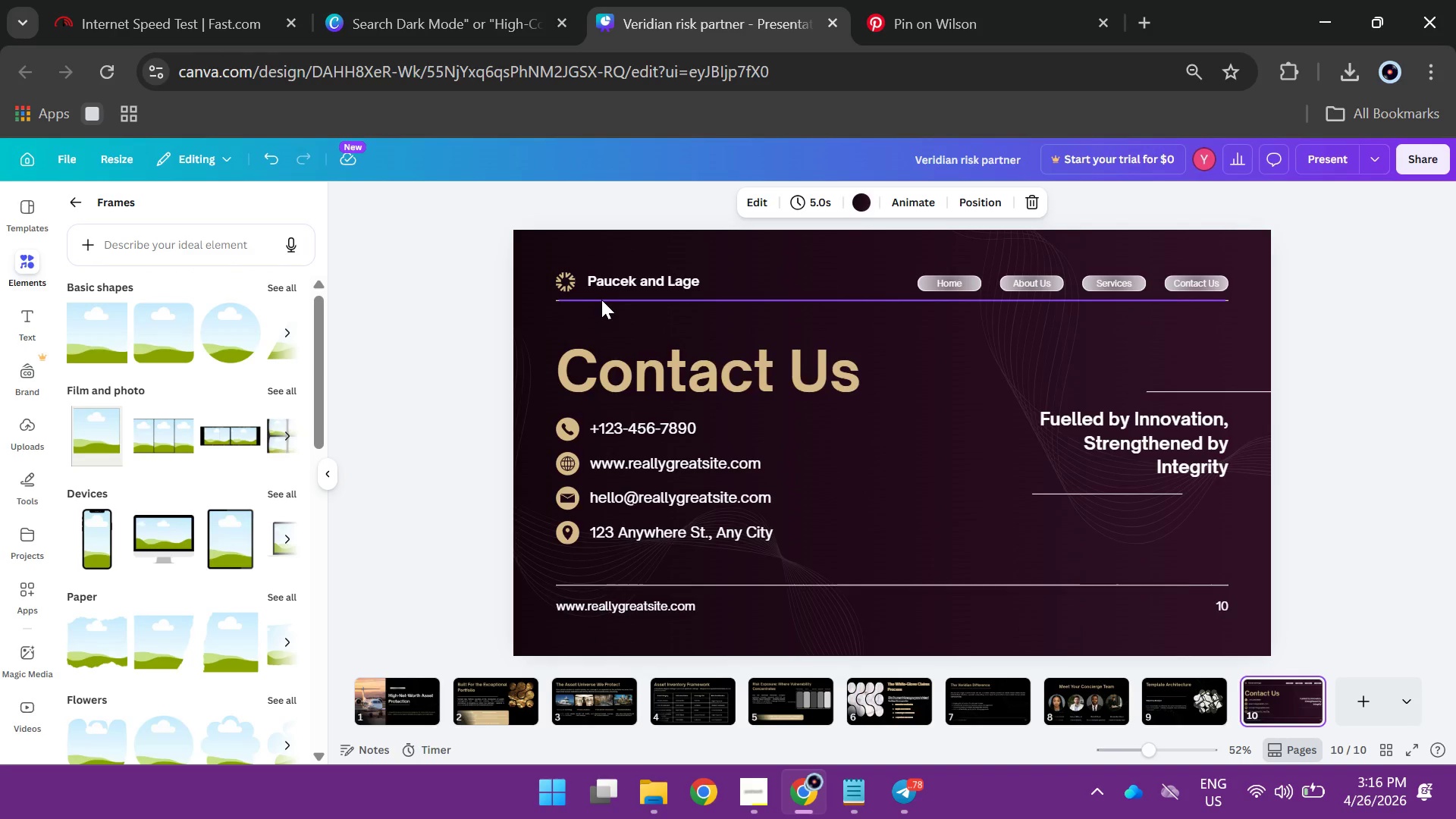 
left_click([617, 286])
 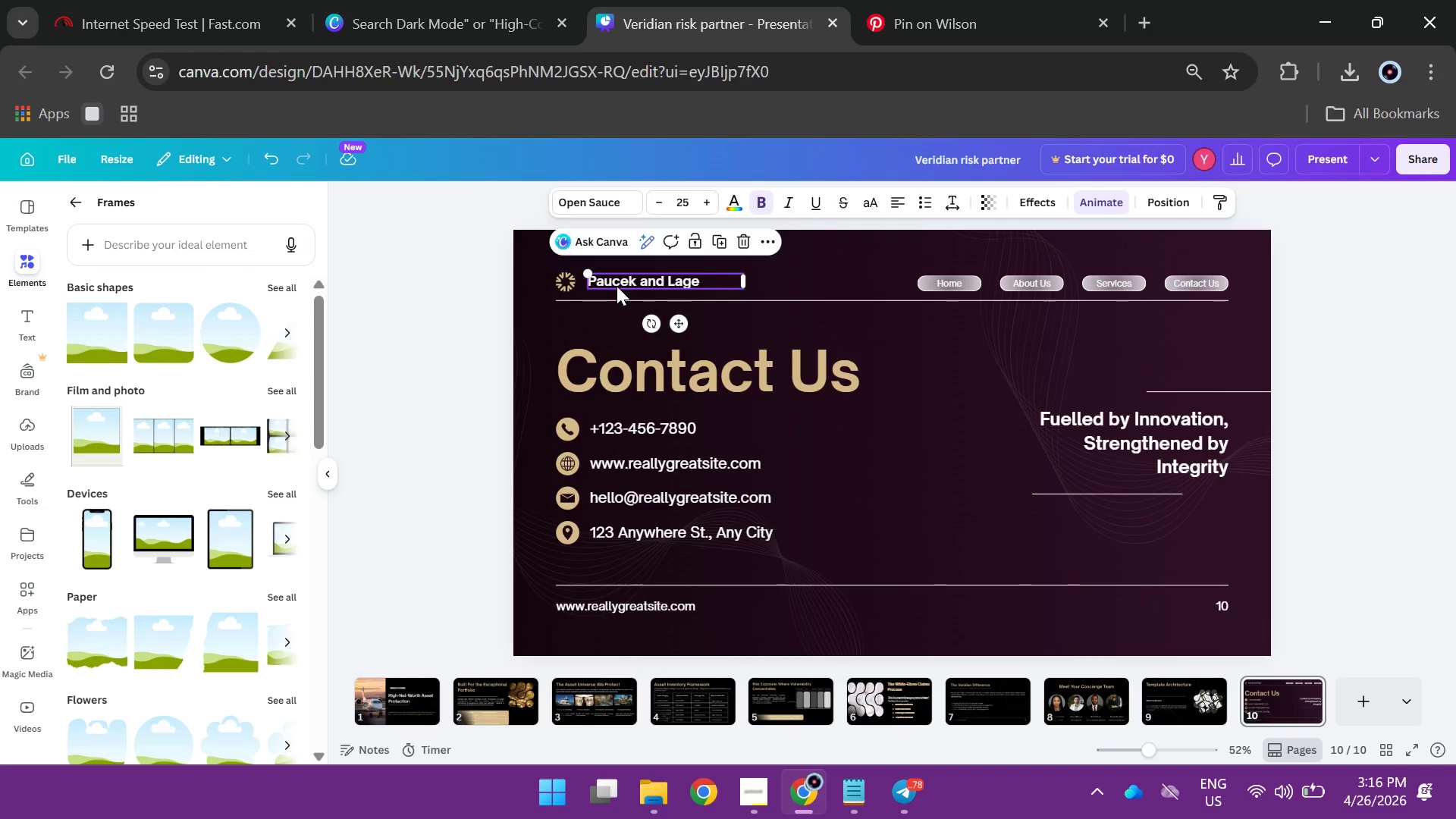 
key(Backspace)
 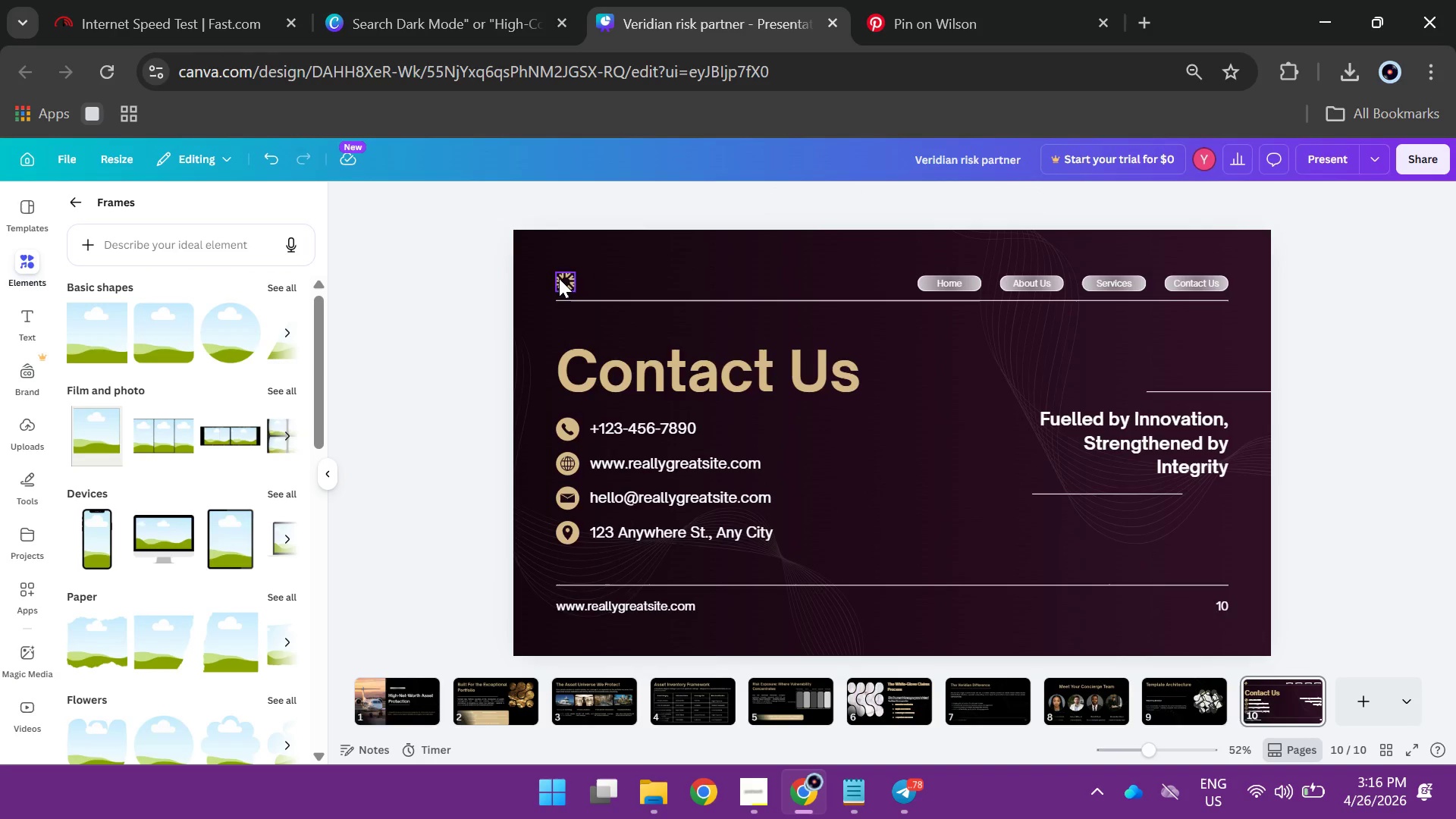 
left_click([559, 278])
 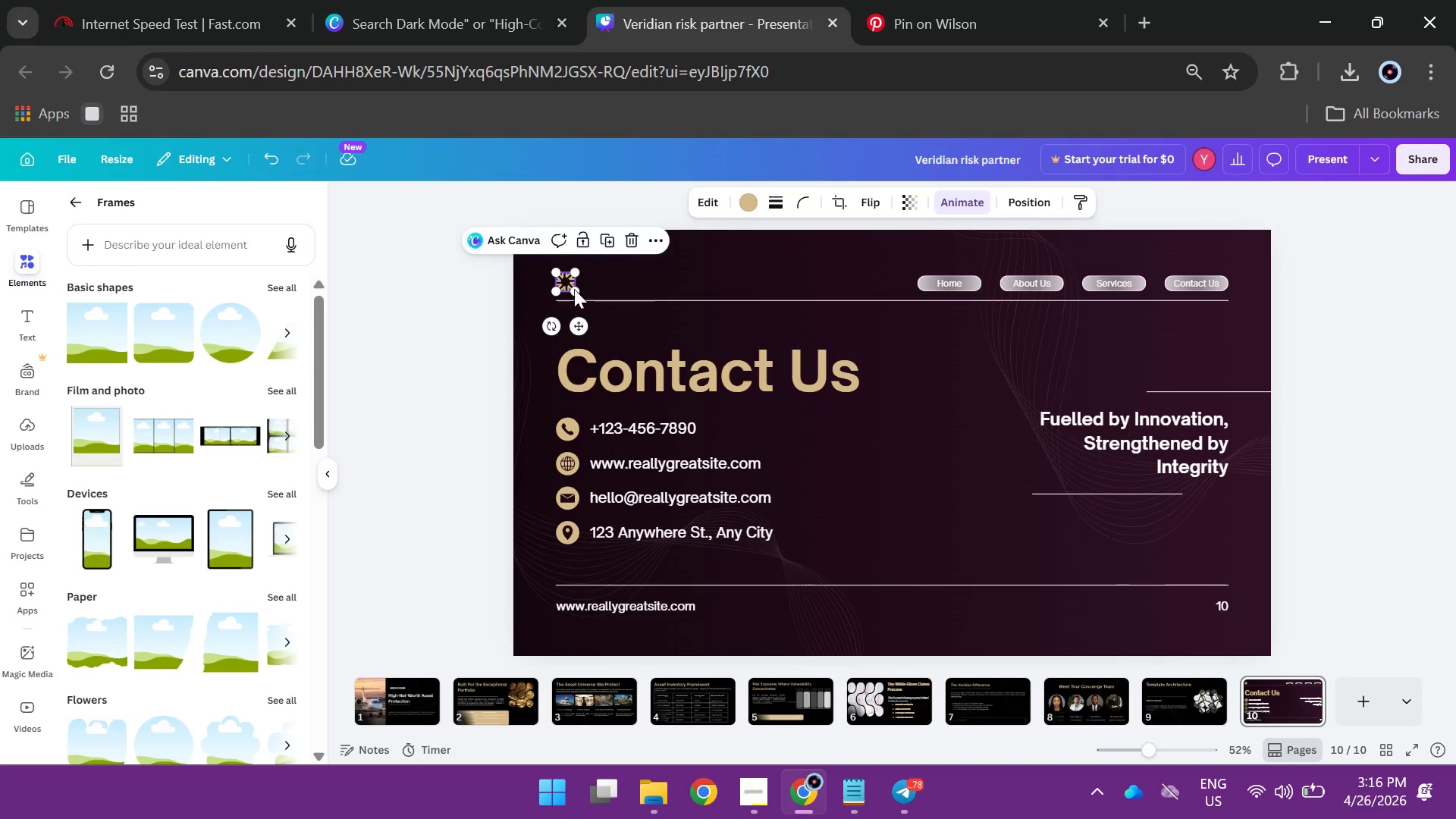 
key(Backspace)
 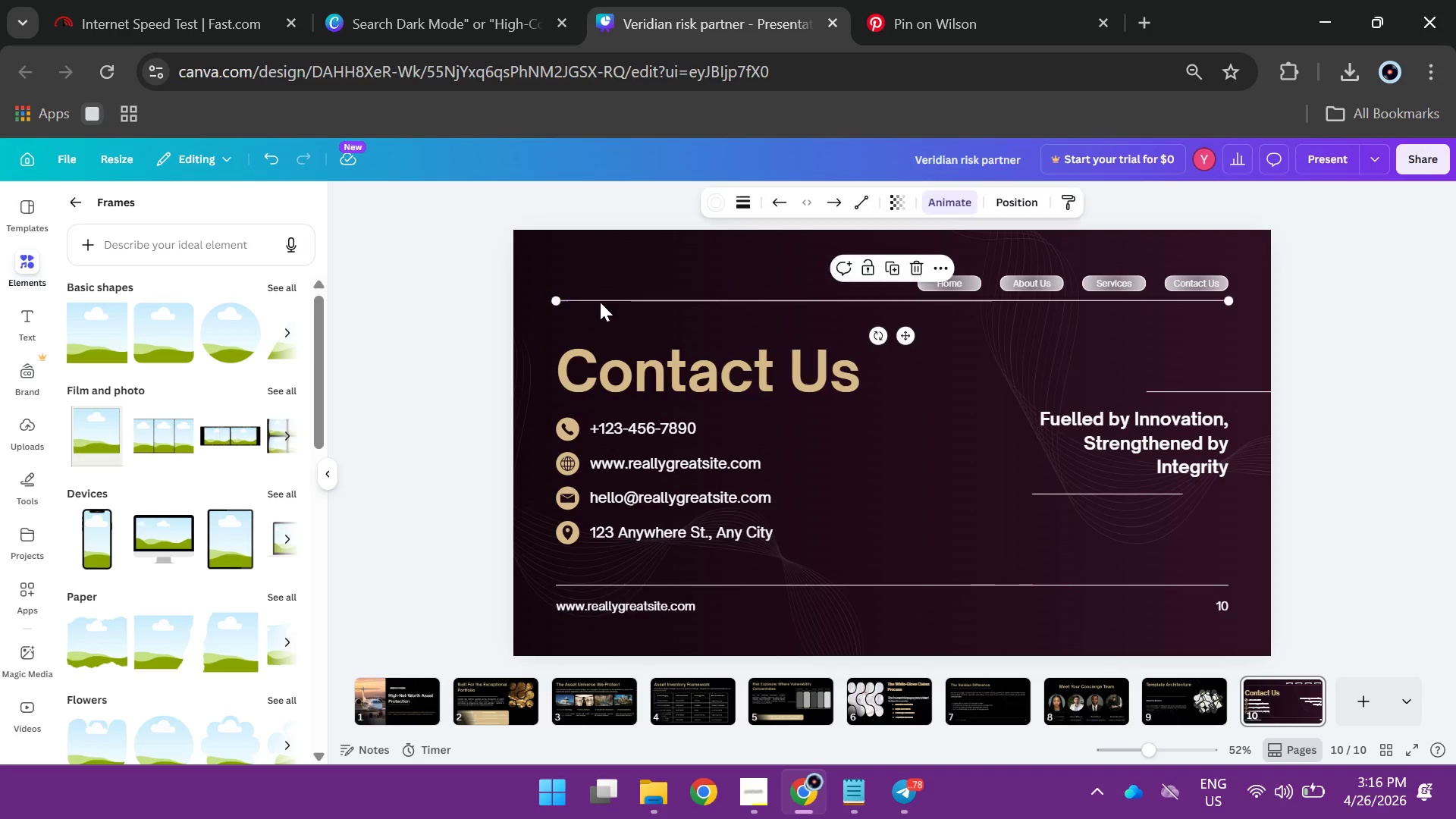 
left_click([600, 302])
 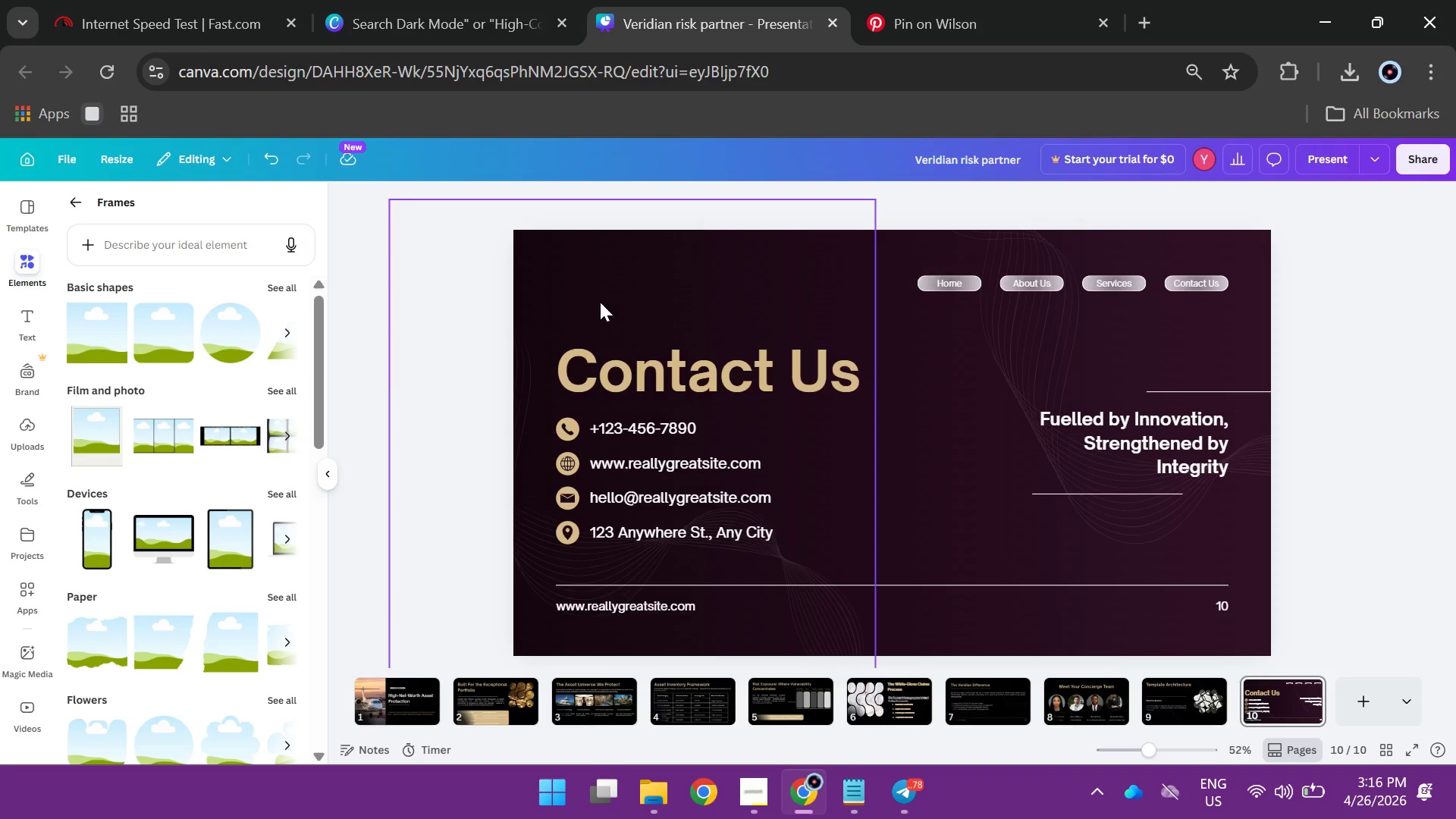 
key(Backspace)
 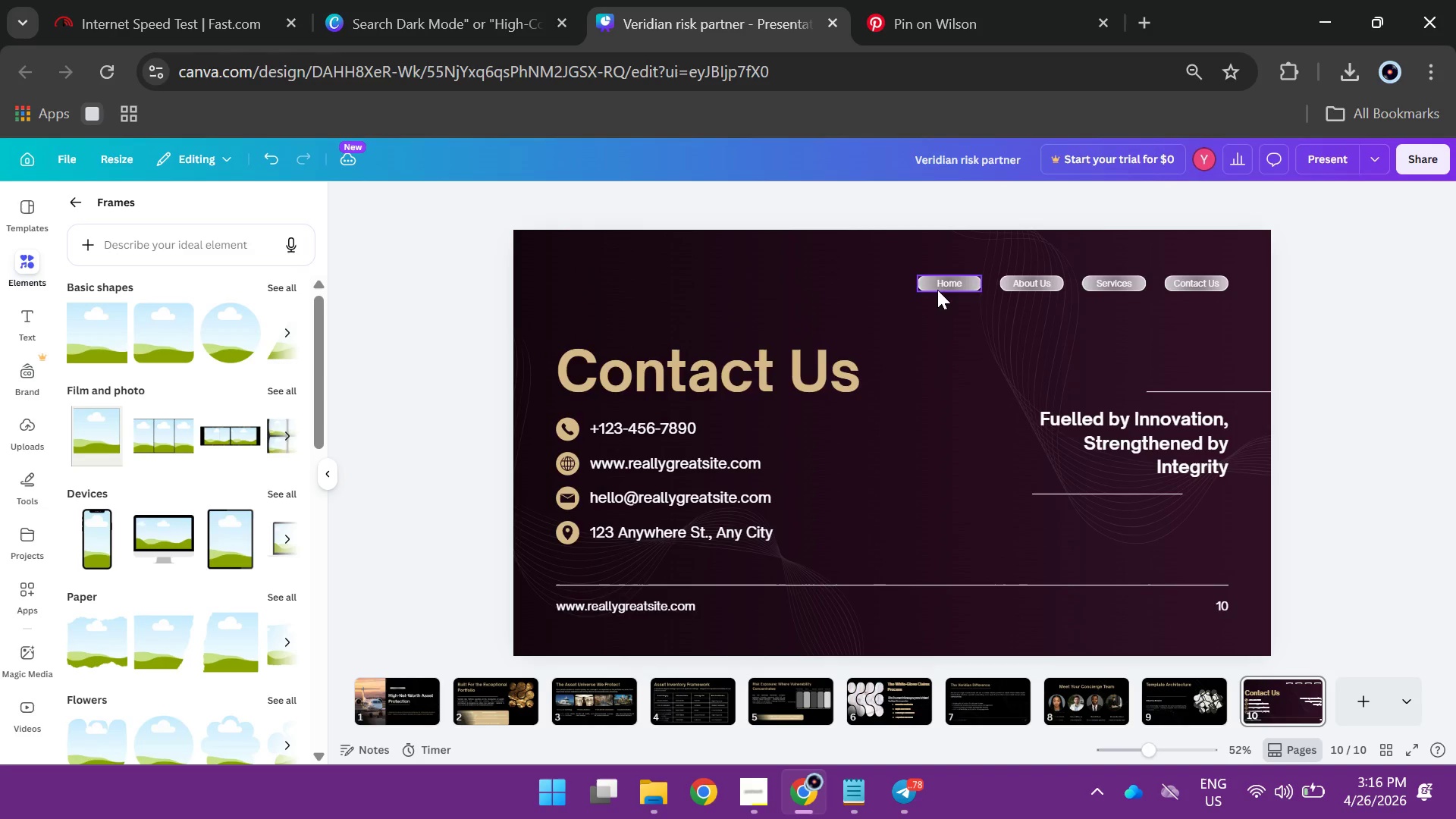 
left_click([937, 290])
 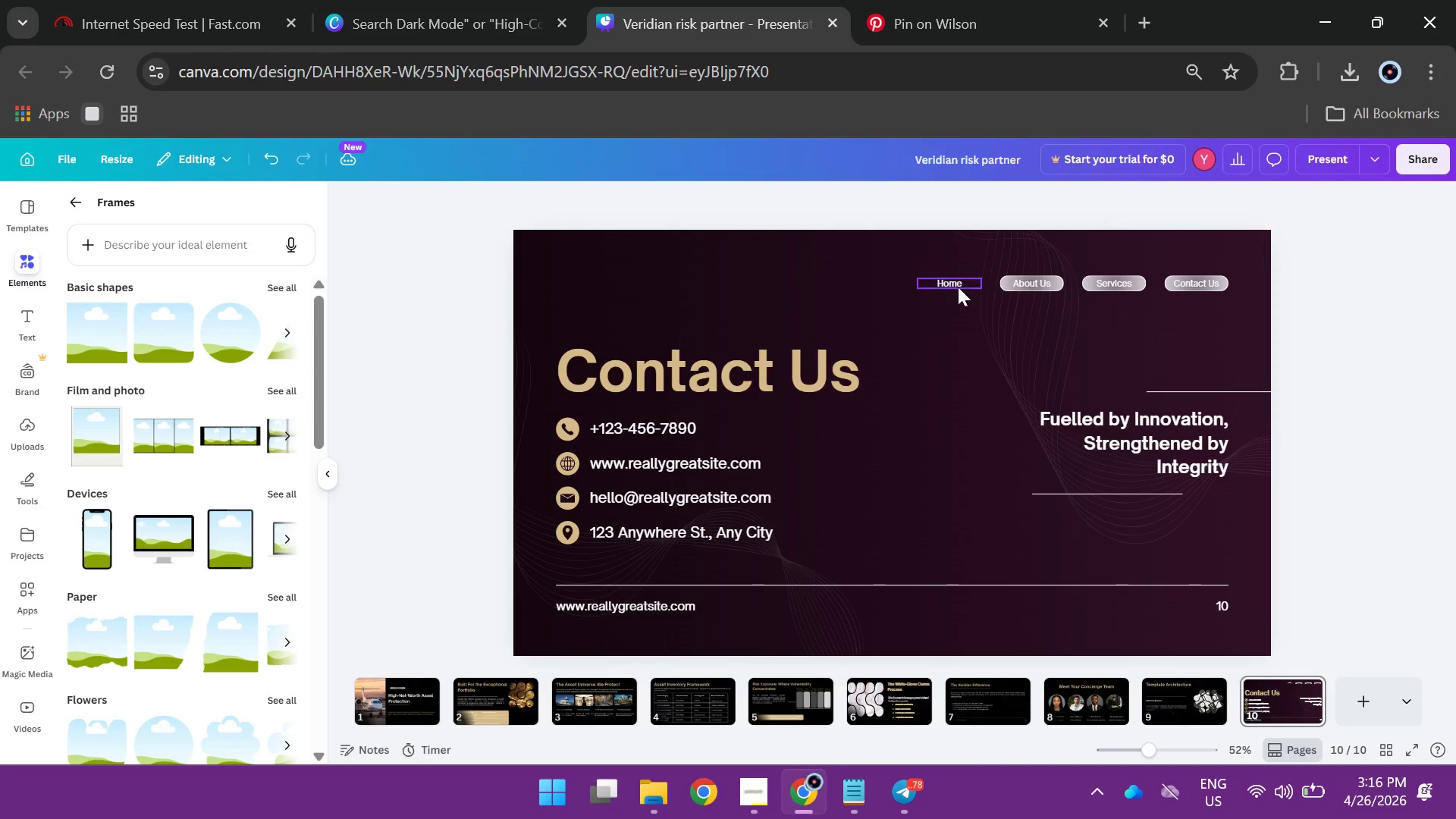 
key(Backspace)
 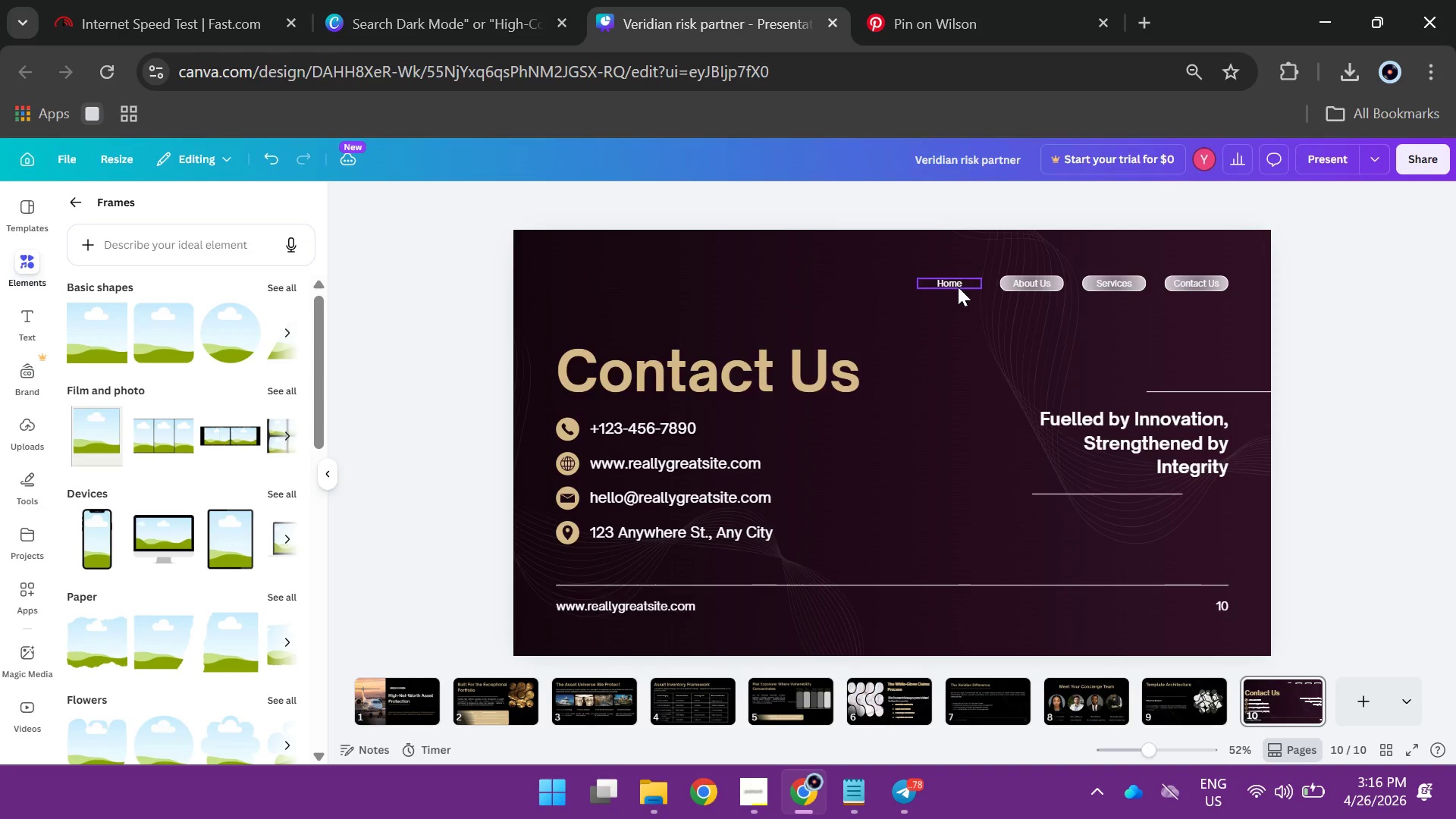 
left_click([958, 287])
 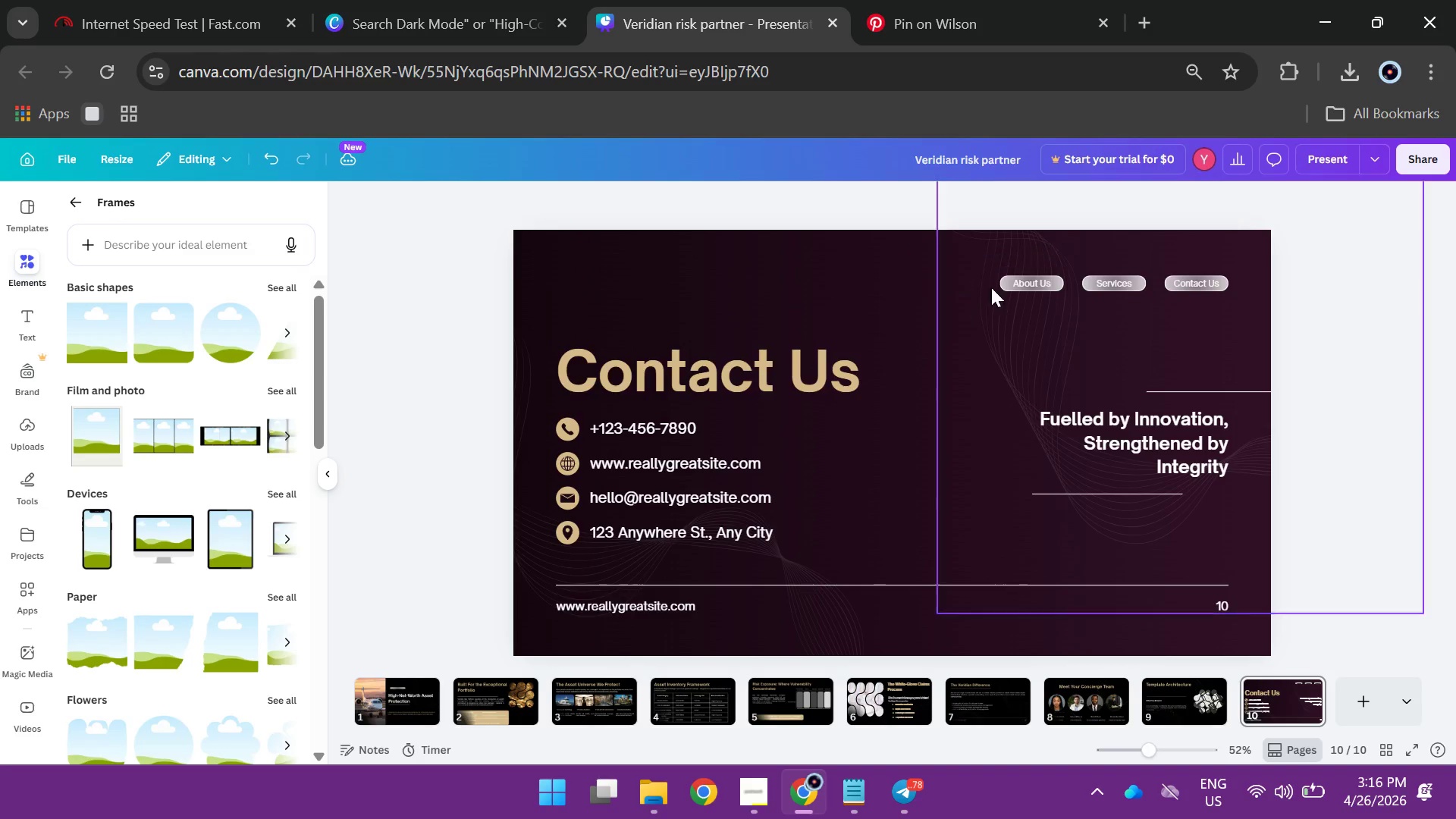 
key(Backspace)
 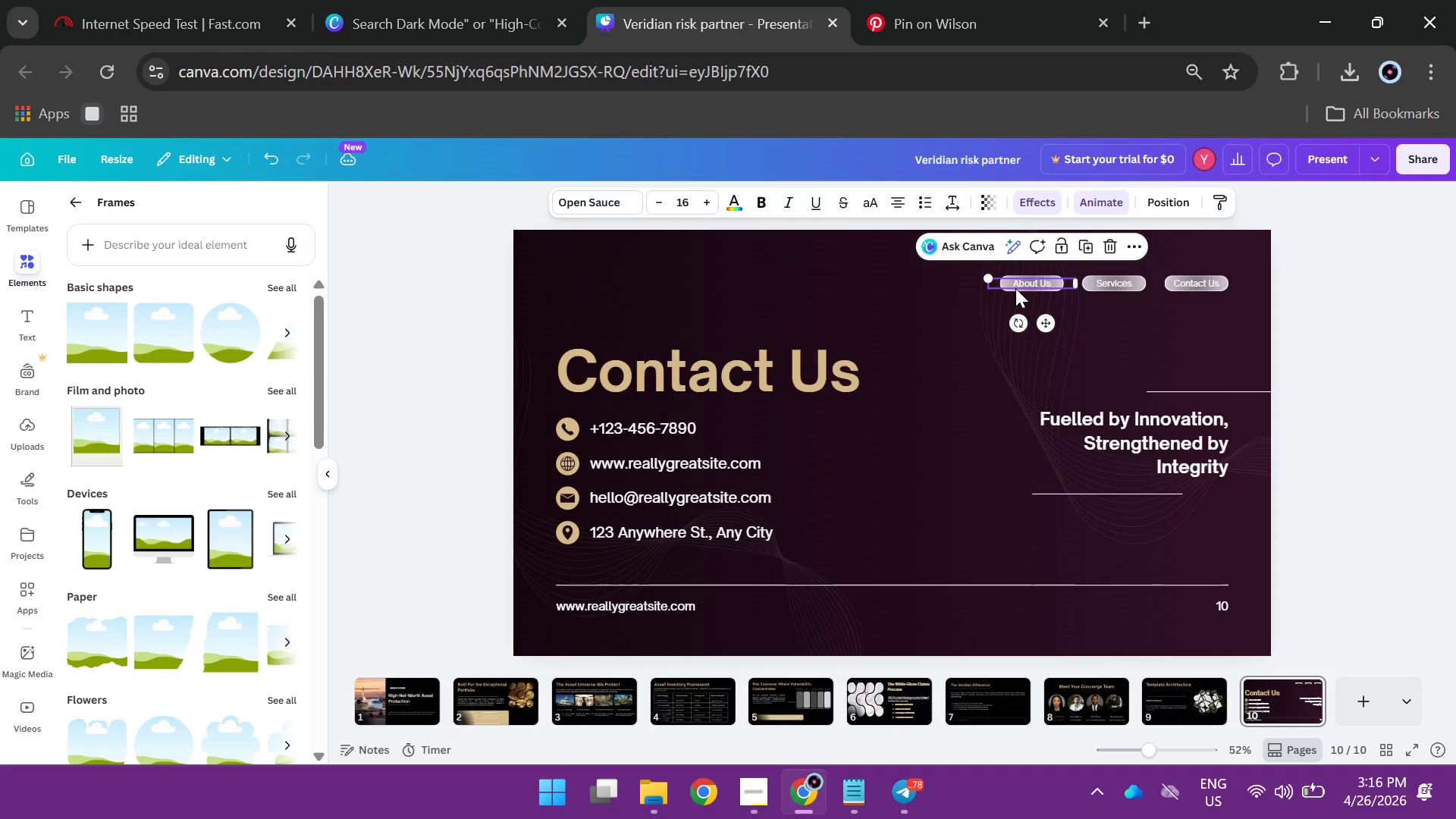 
left_click([1015, 288])
 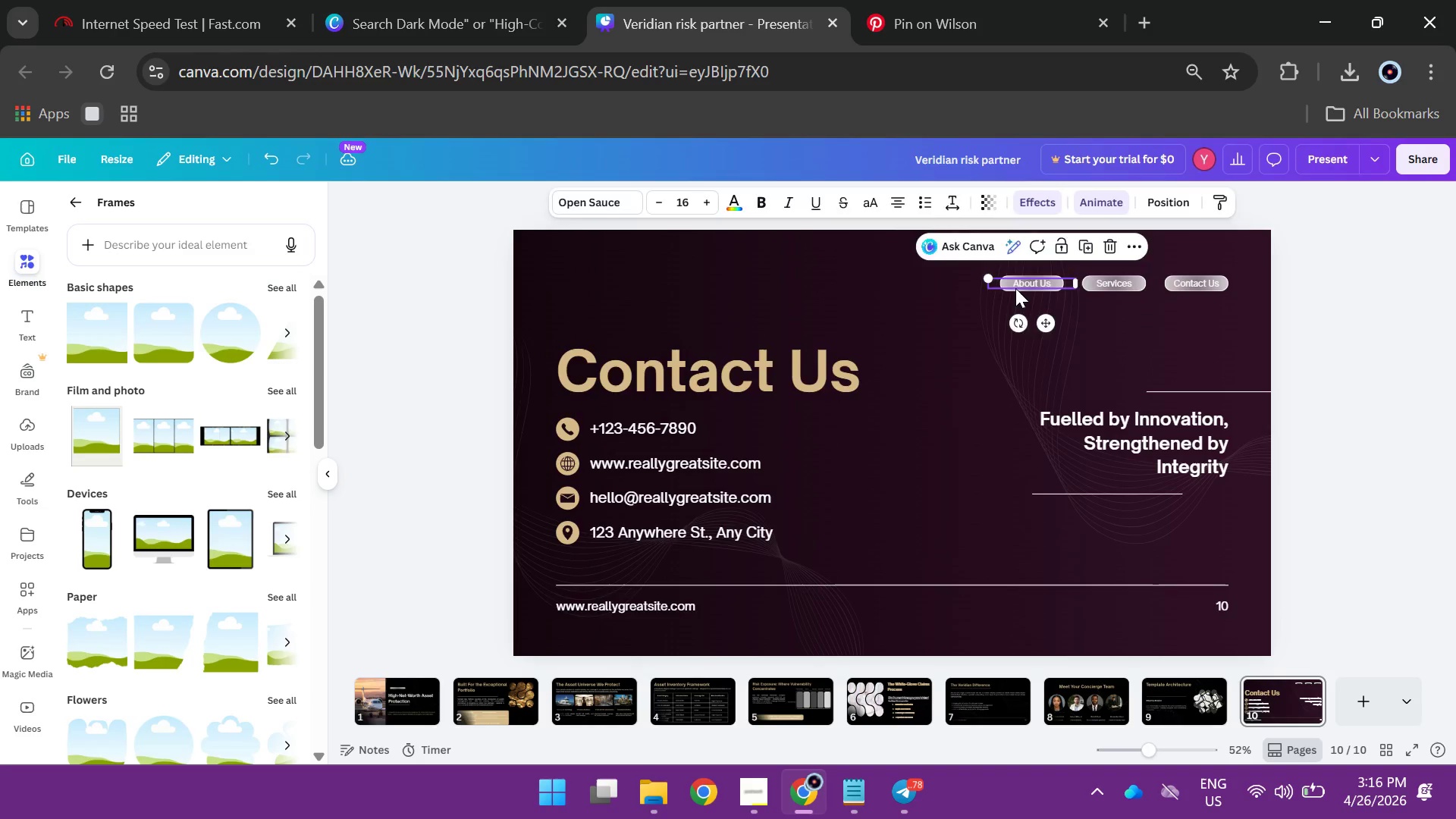 
key(Backspace)
 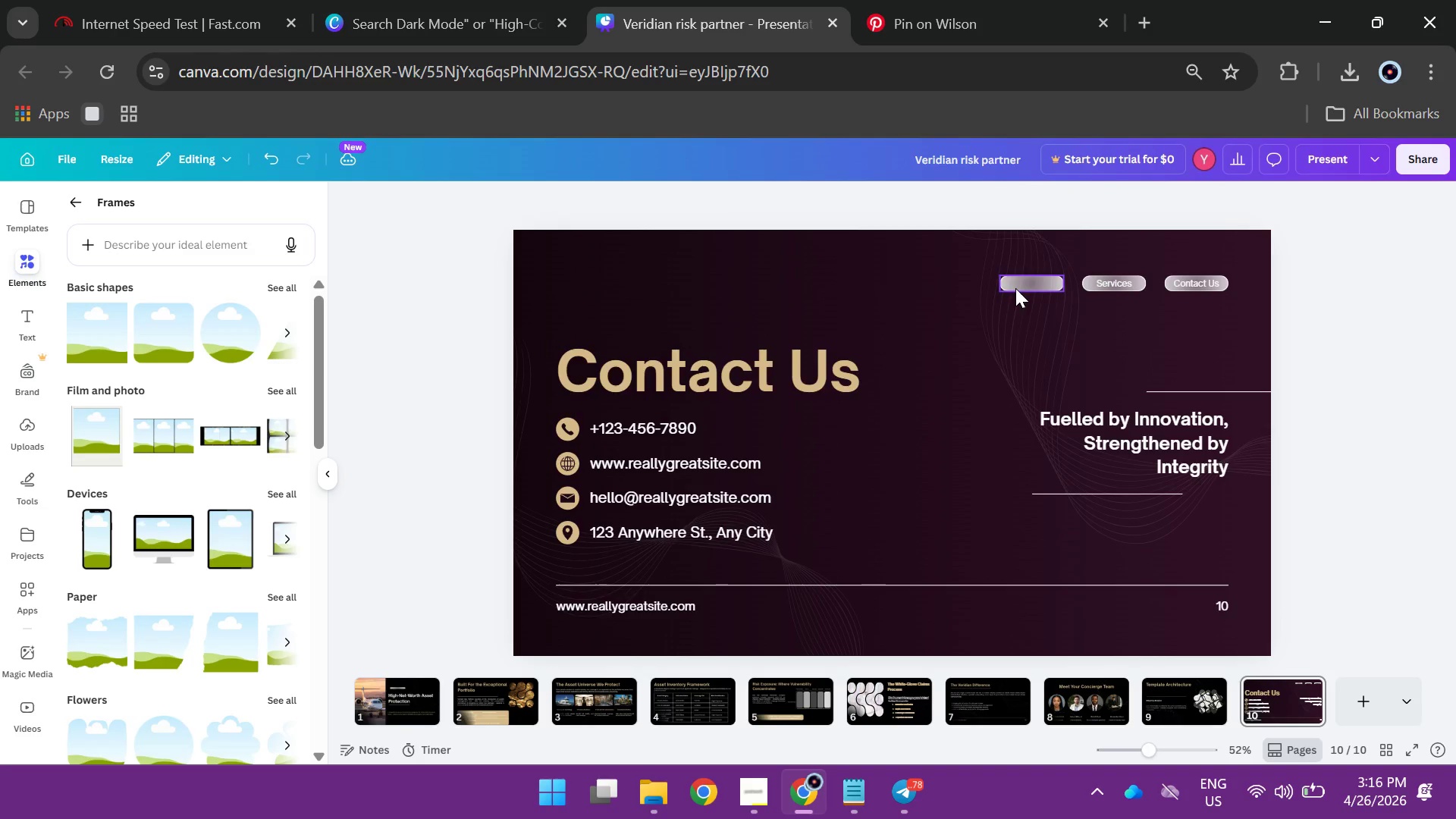 
double_click([1015, 288])
 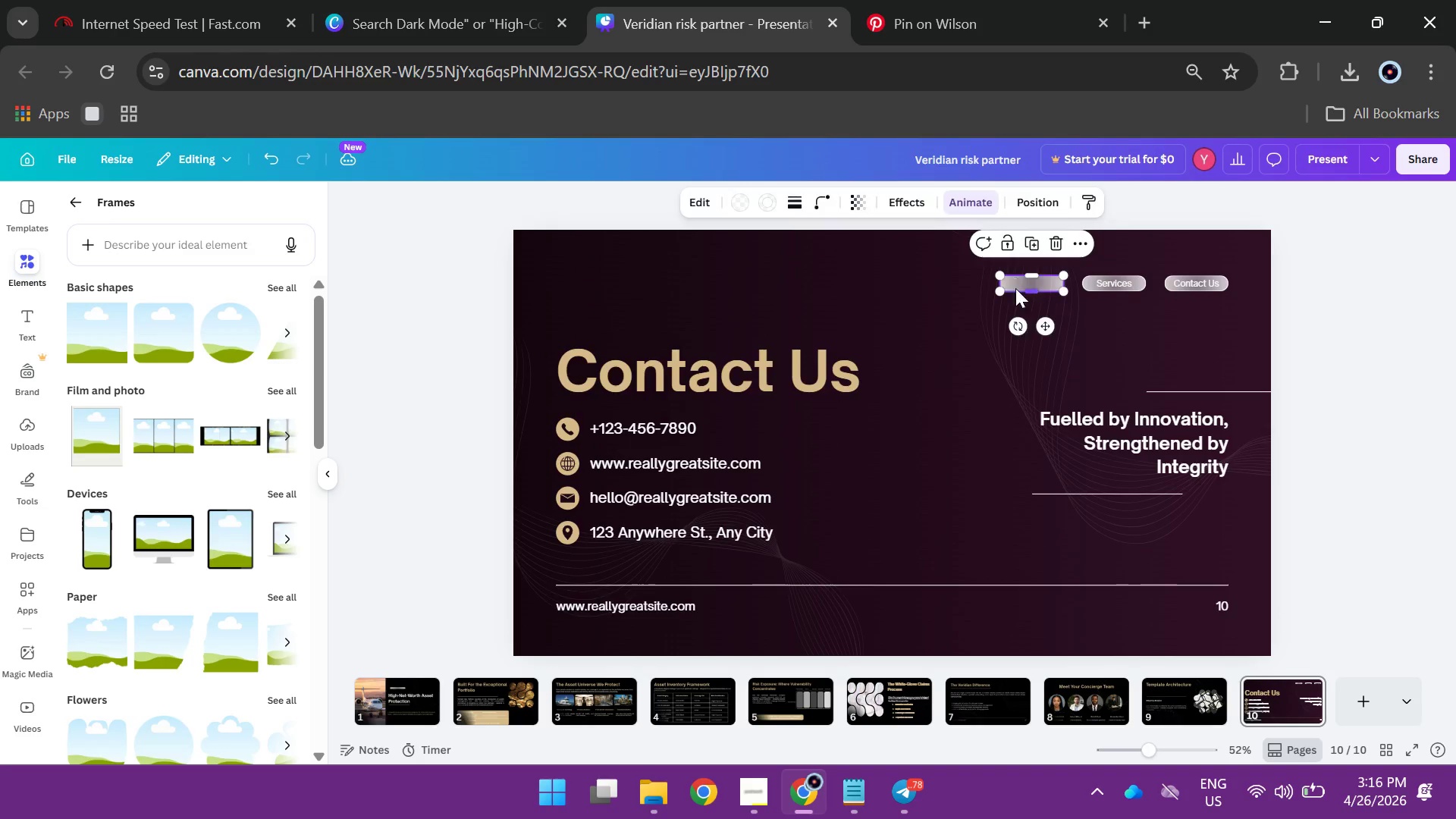 
key(Backspace)
 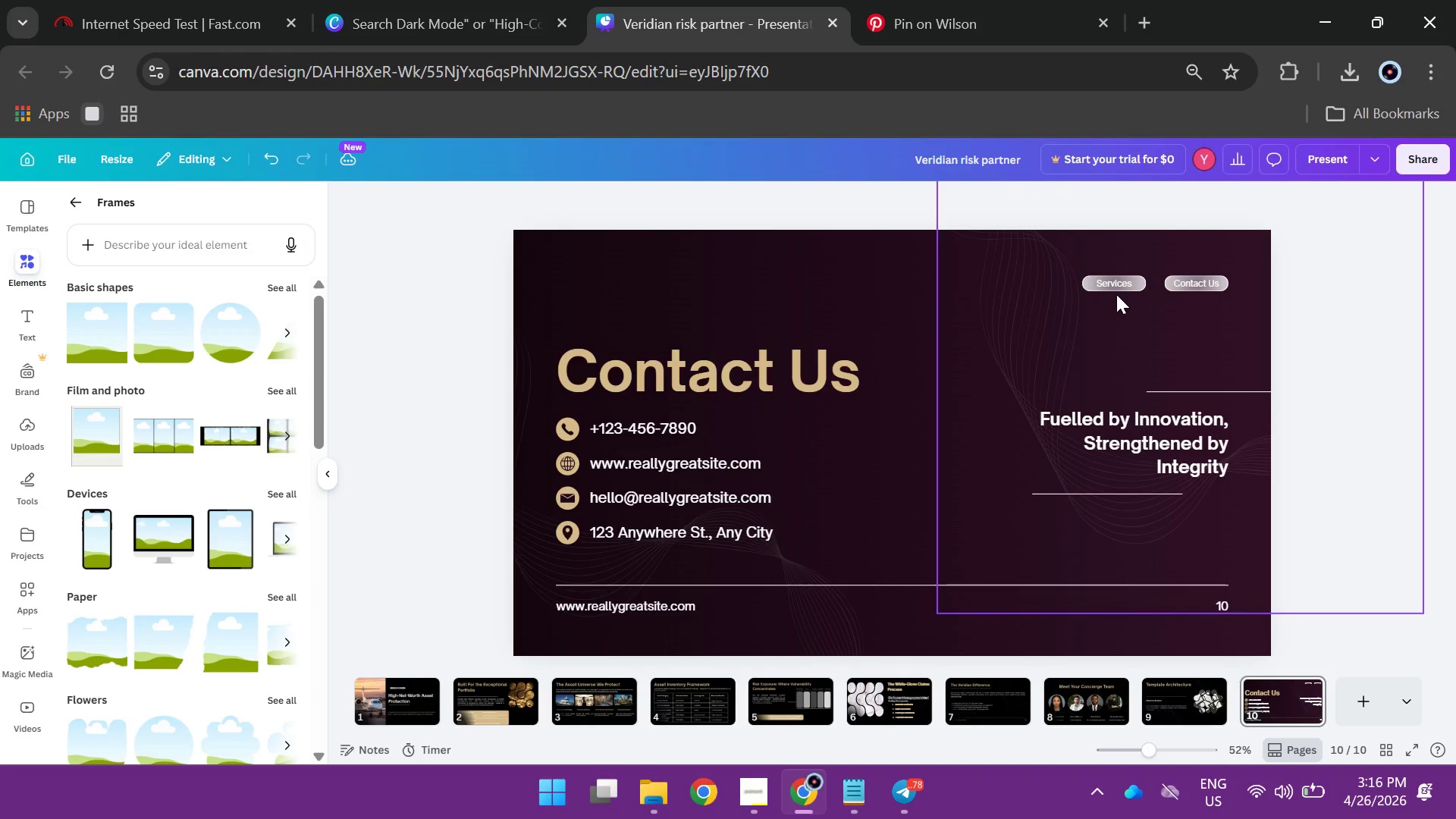 
left_click([1119, 292])
 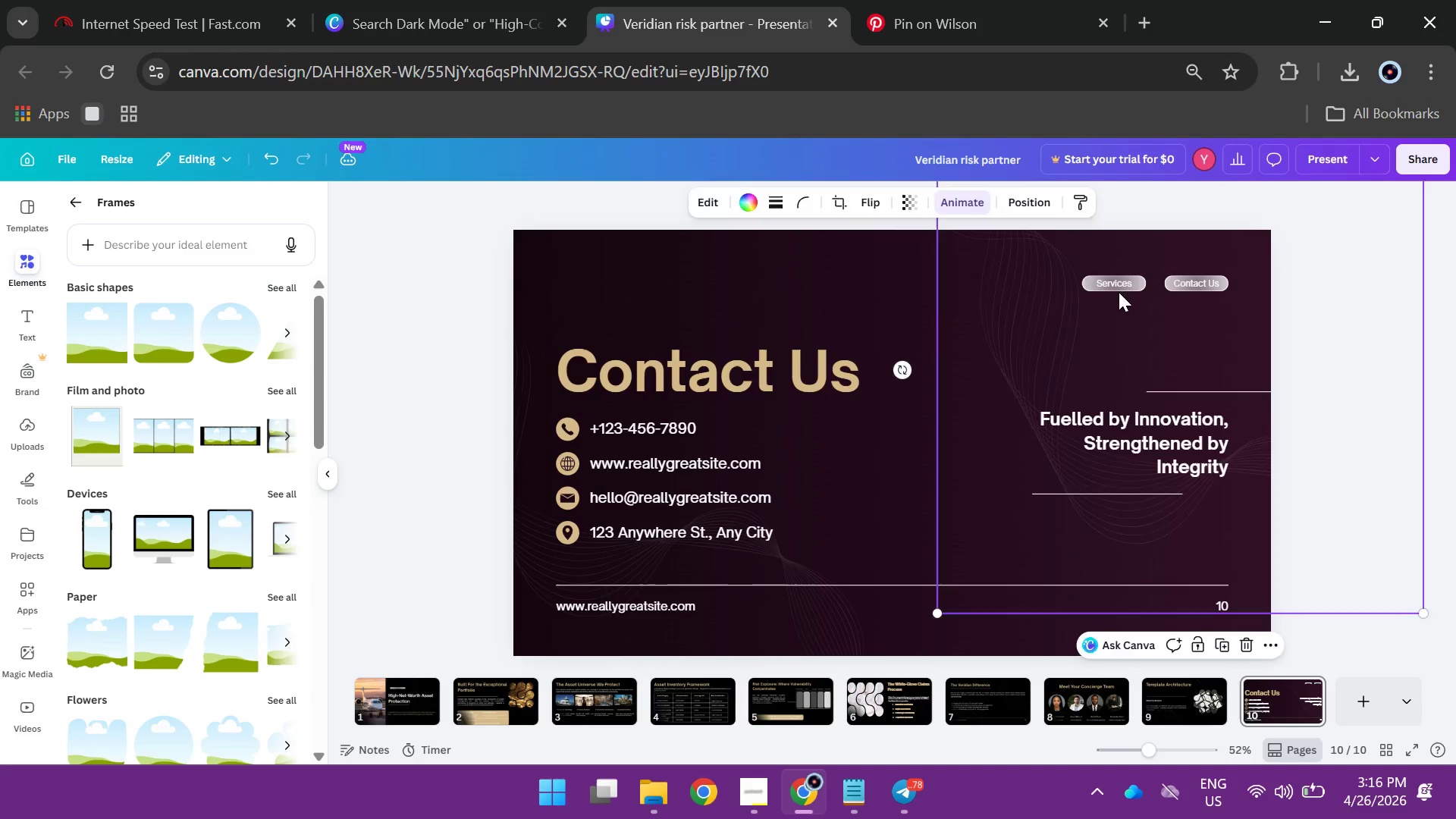 
key(Backspace)
 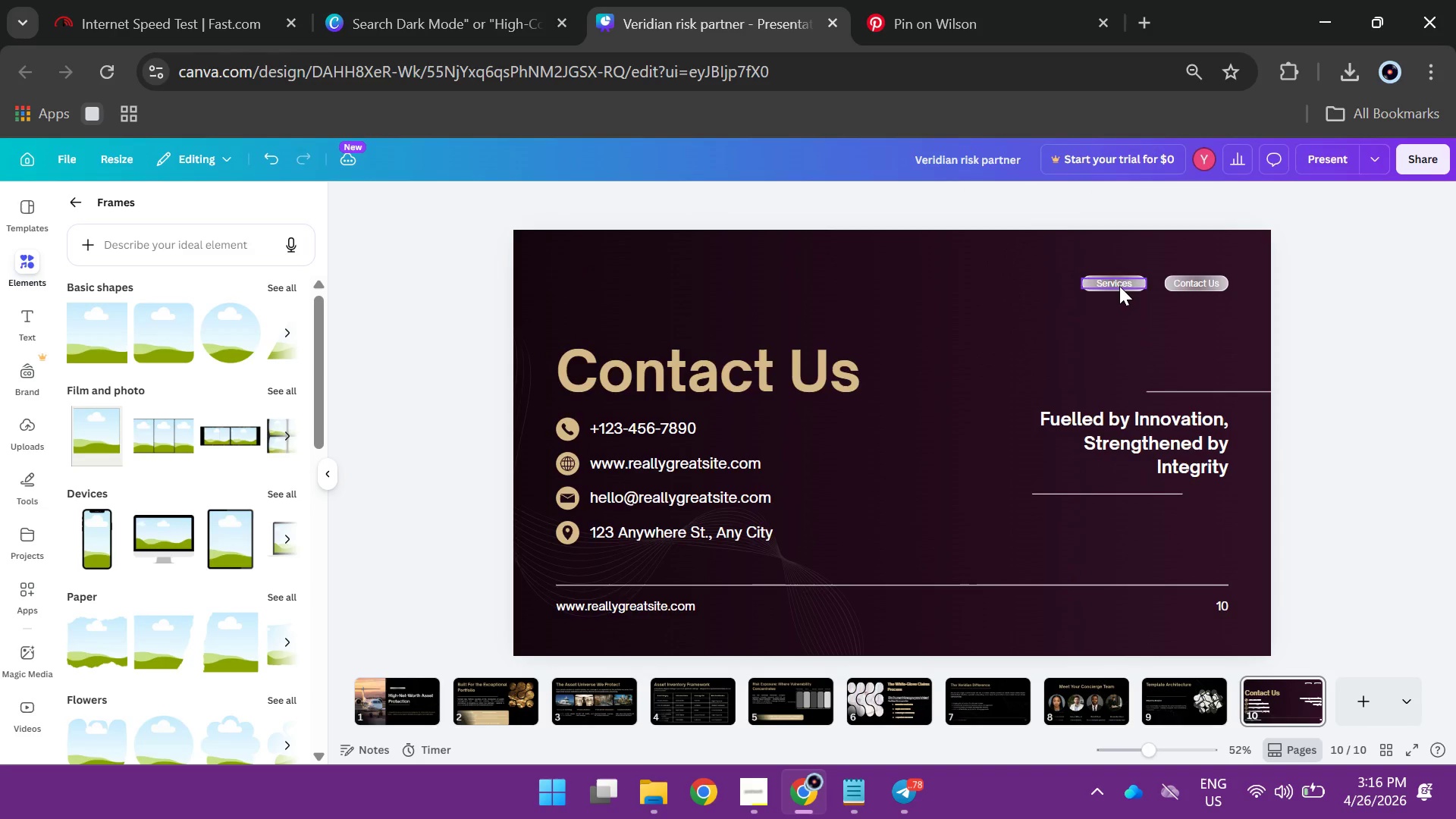 
left_click([1119, 286])
 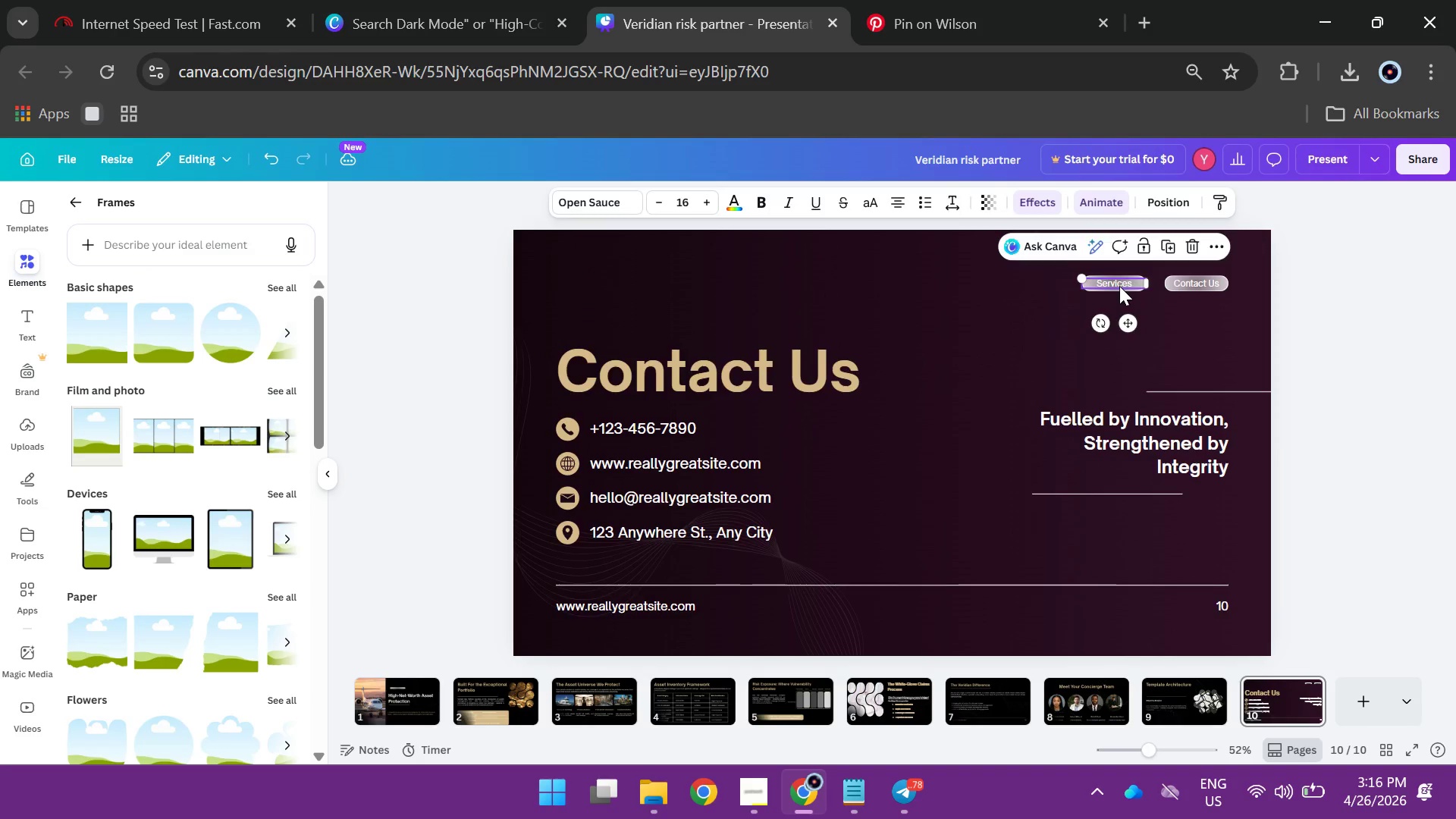 
key(Backspace)
 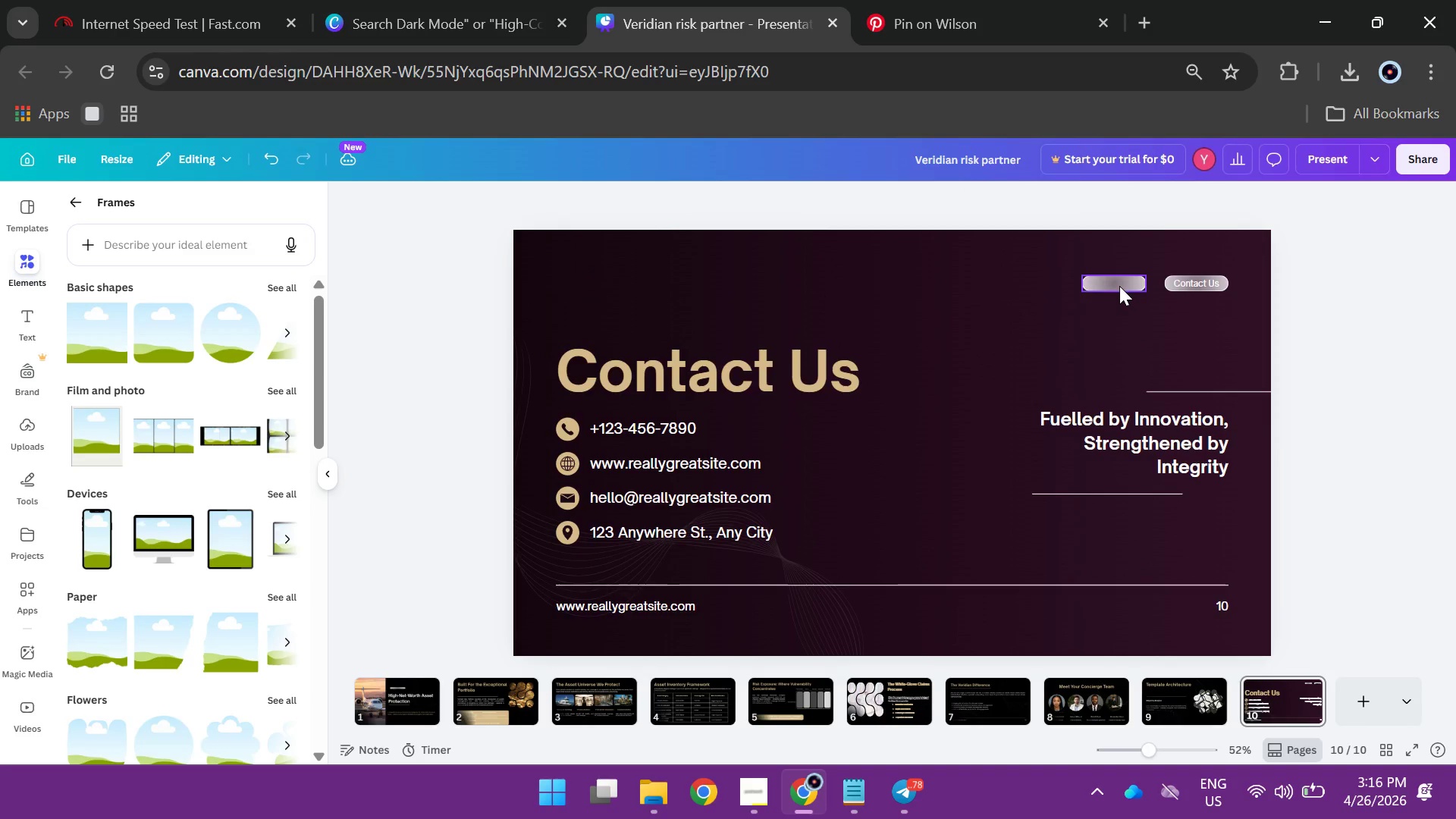 
left_click([1119, 286])
 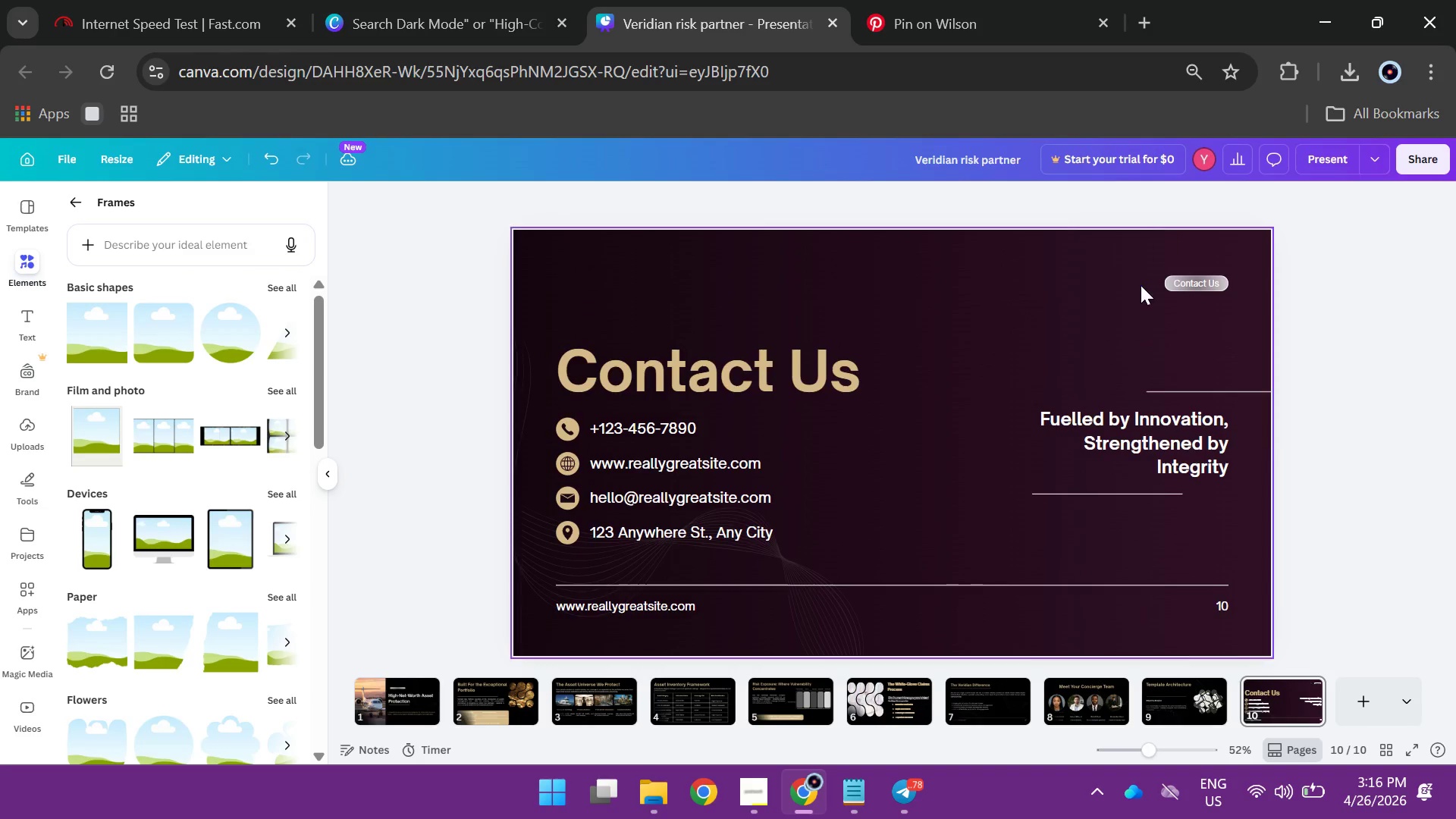 
key(Backspace)
 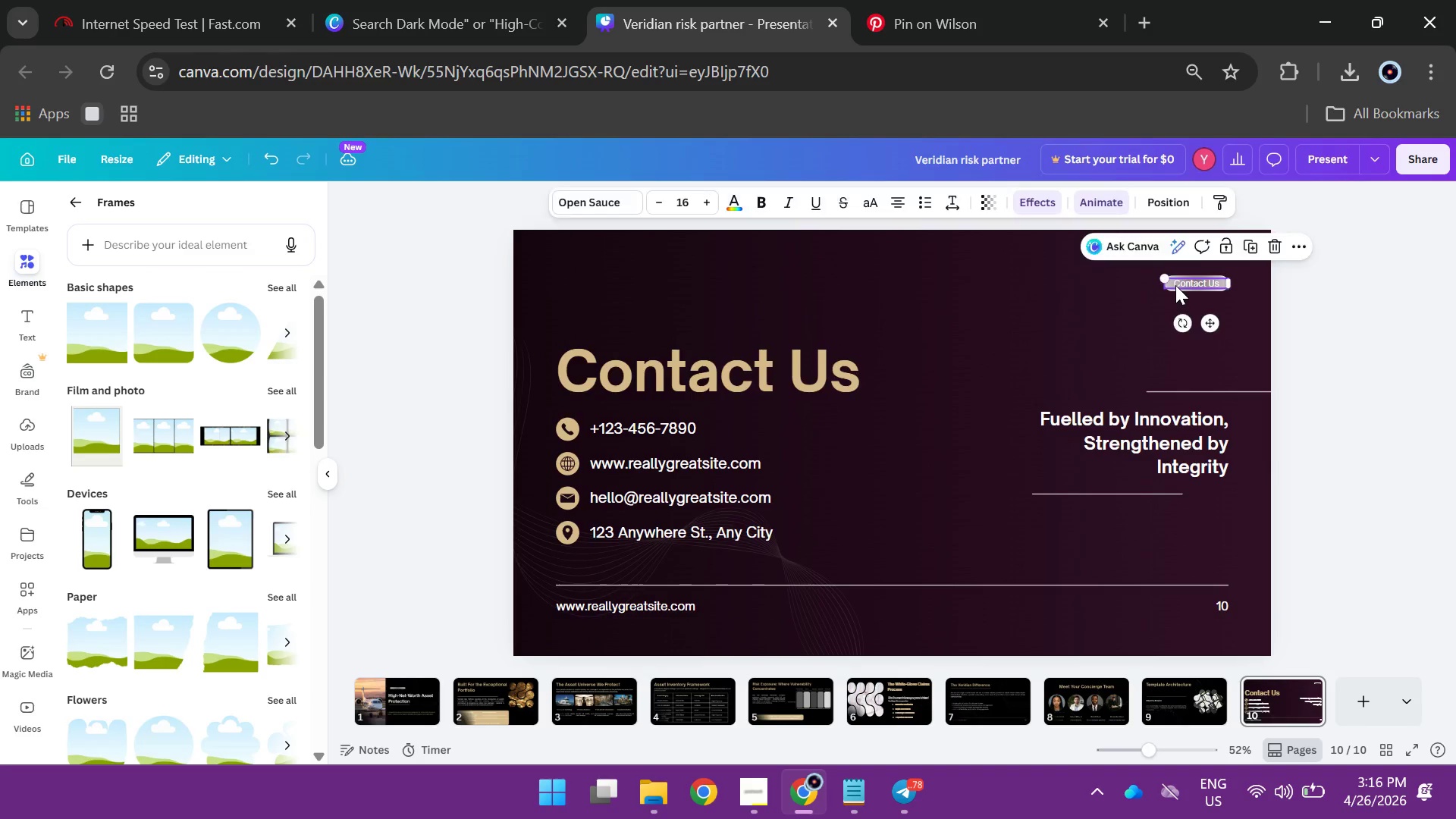 
left_click([1175, 285])
 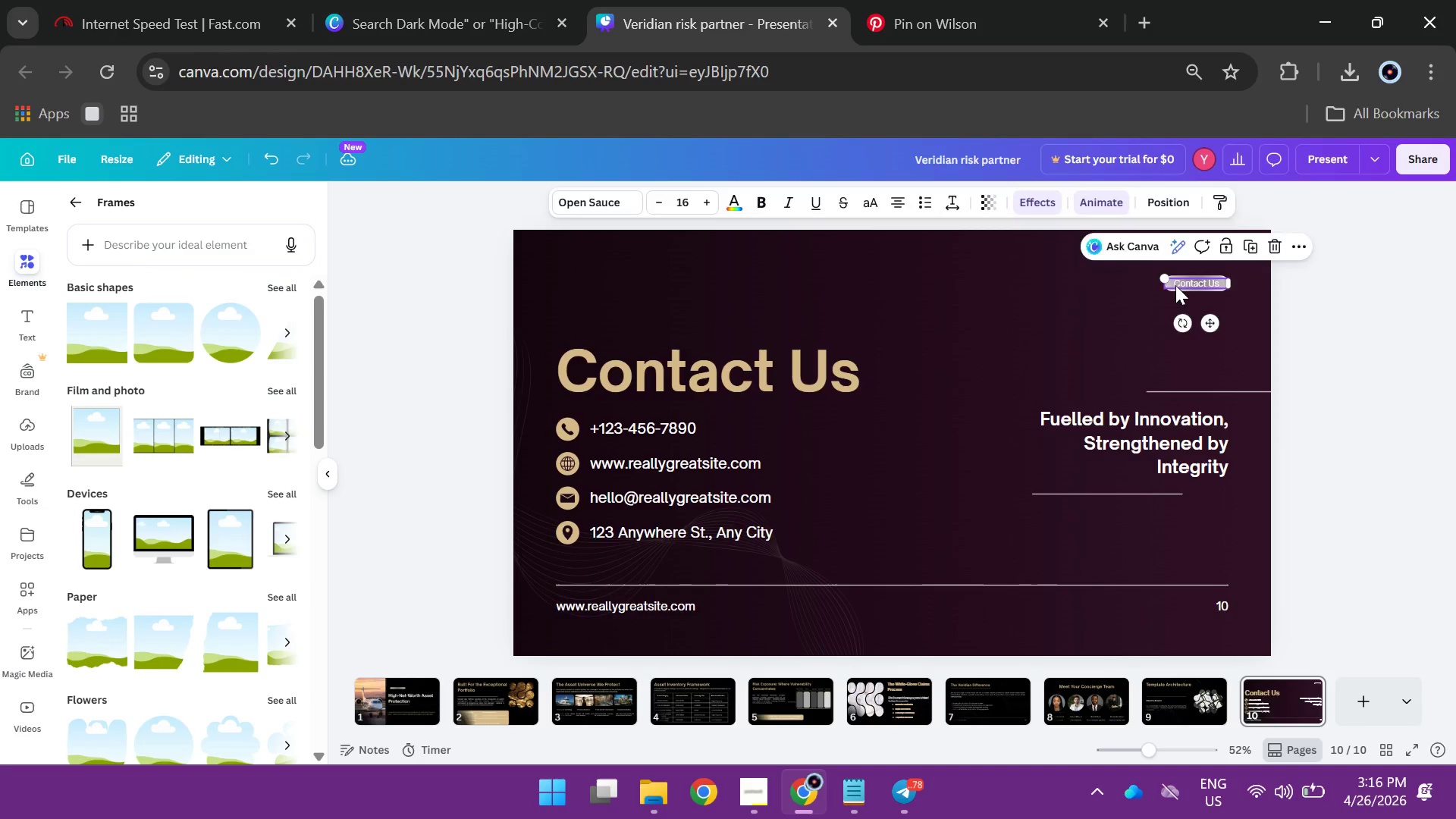 
key(Backspace)
 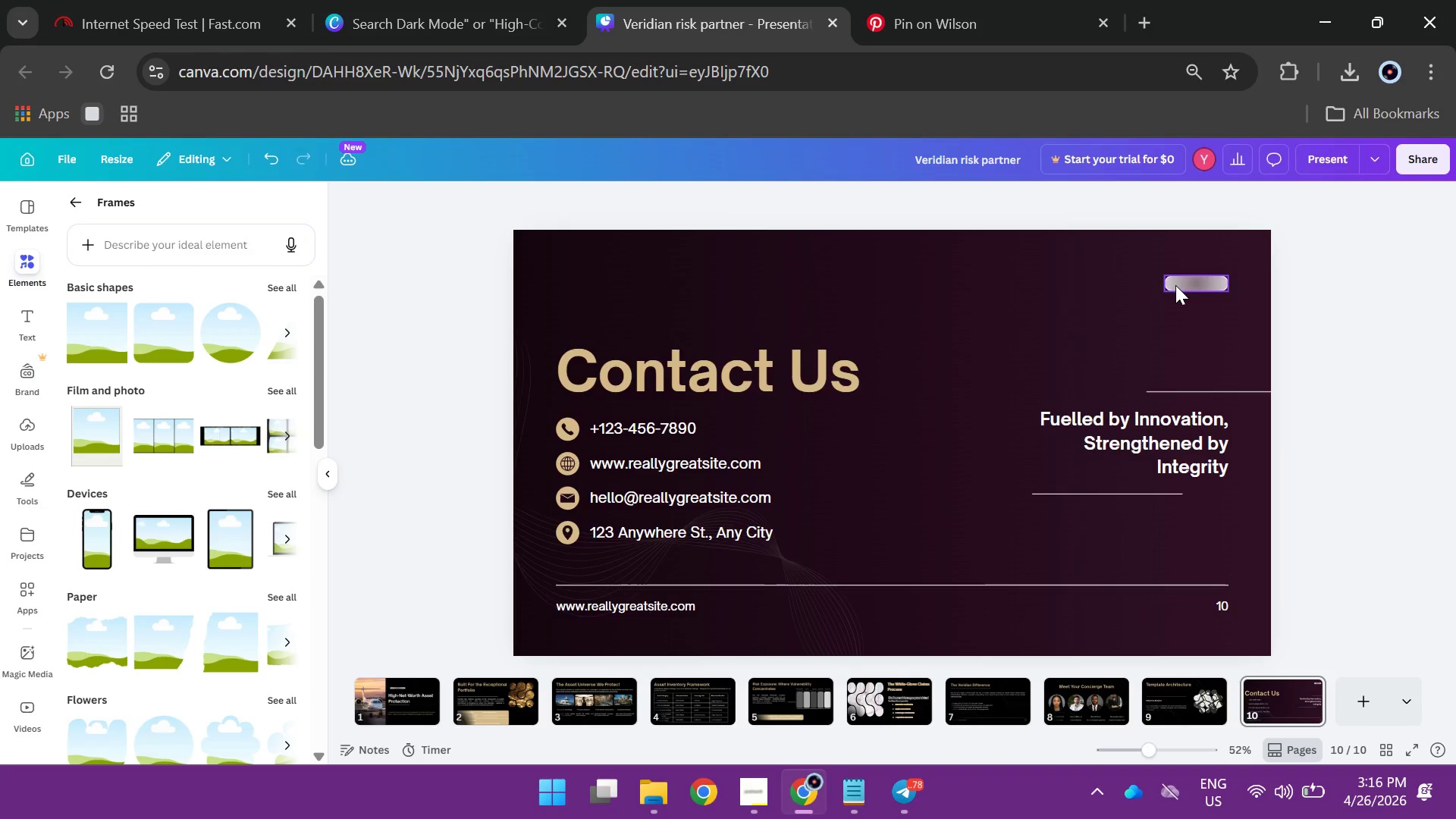 
left_click([1175, 285])
 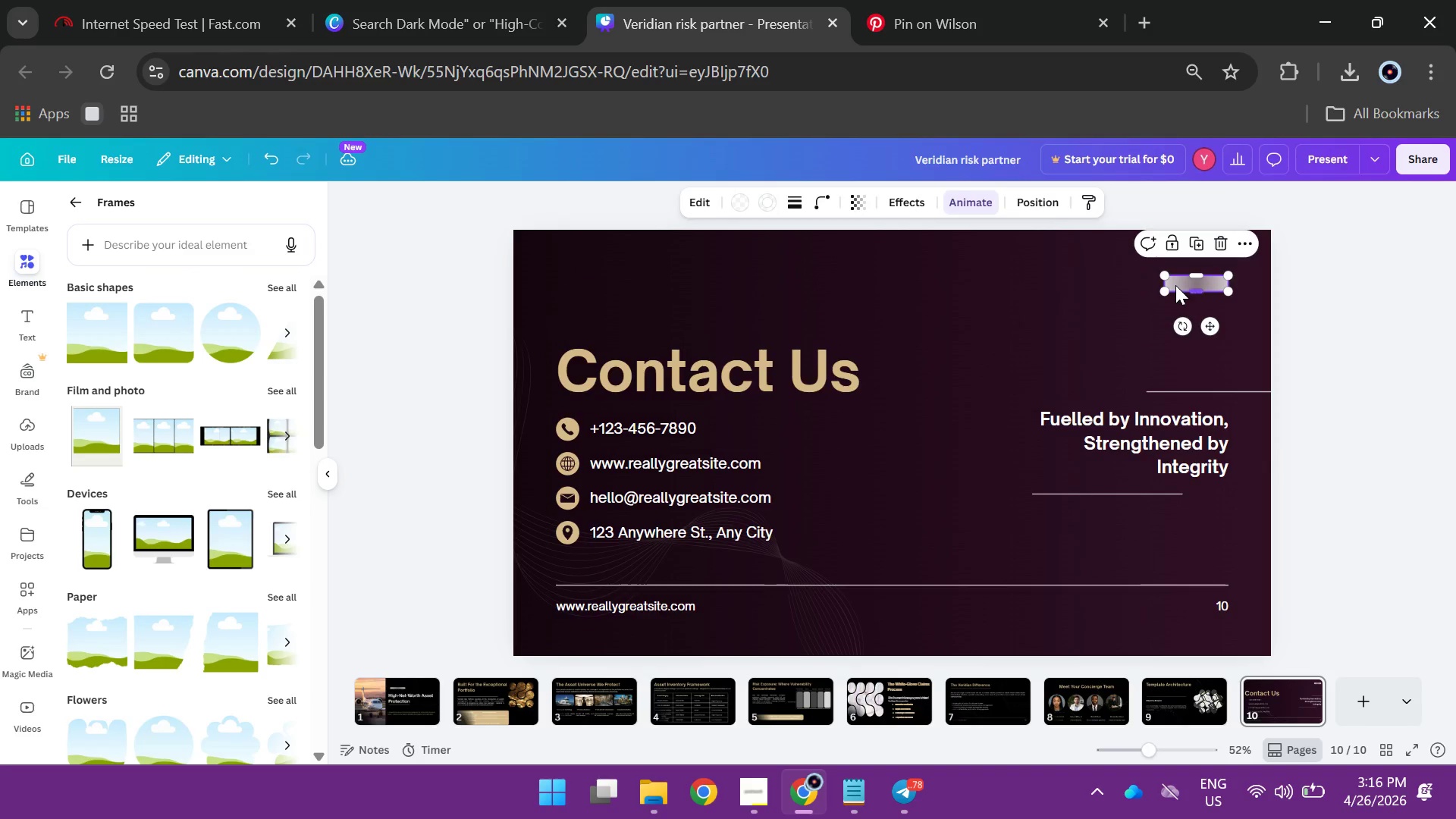 
key(Backspace)
 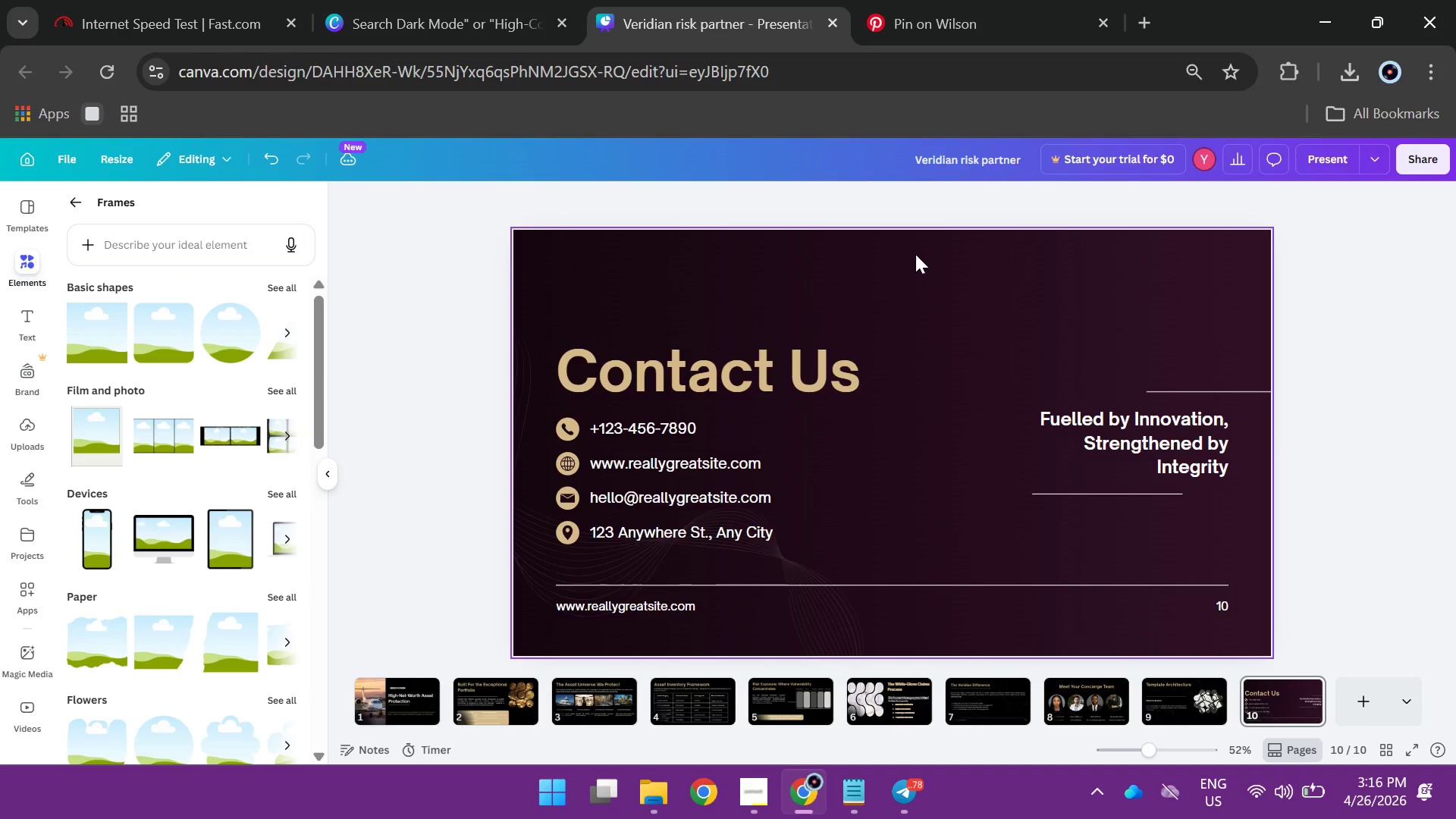 
left_click([915, 254])
 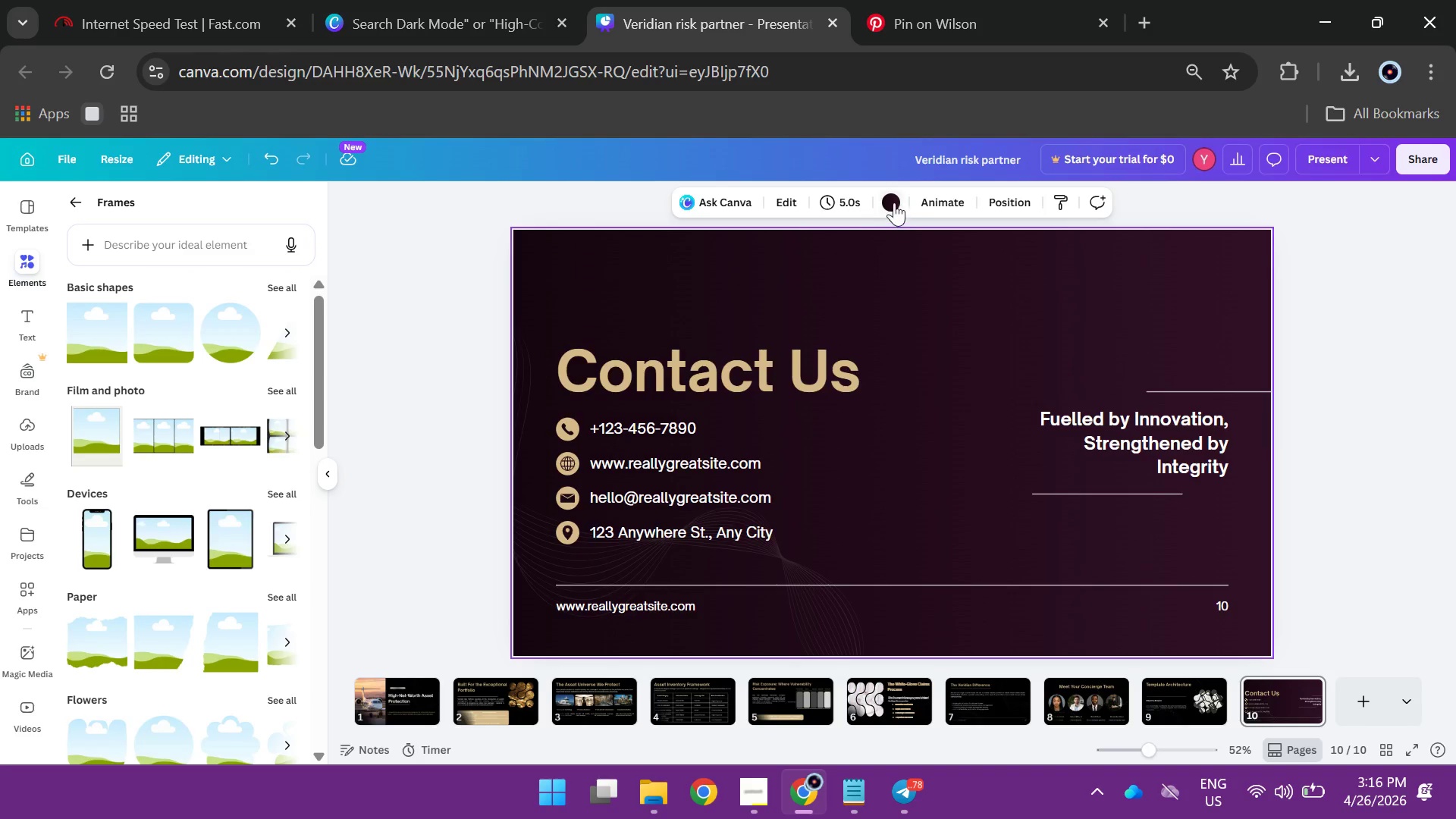 
left_click([894, 202])
 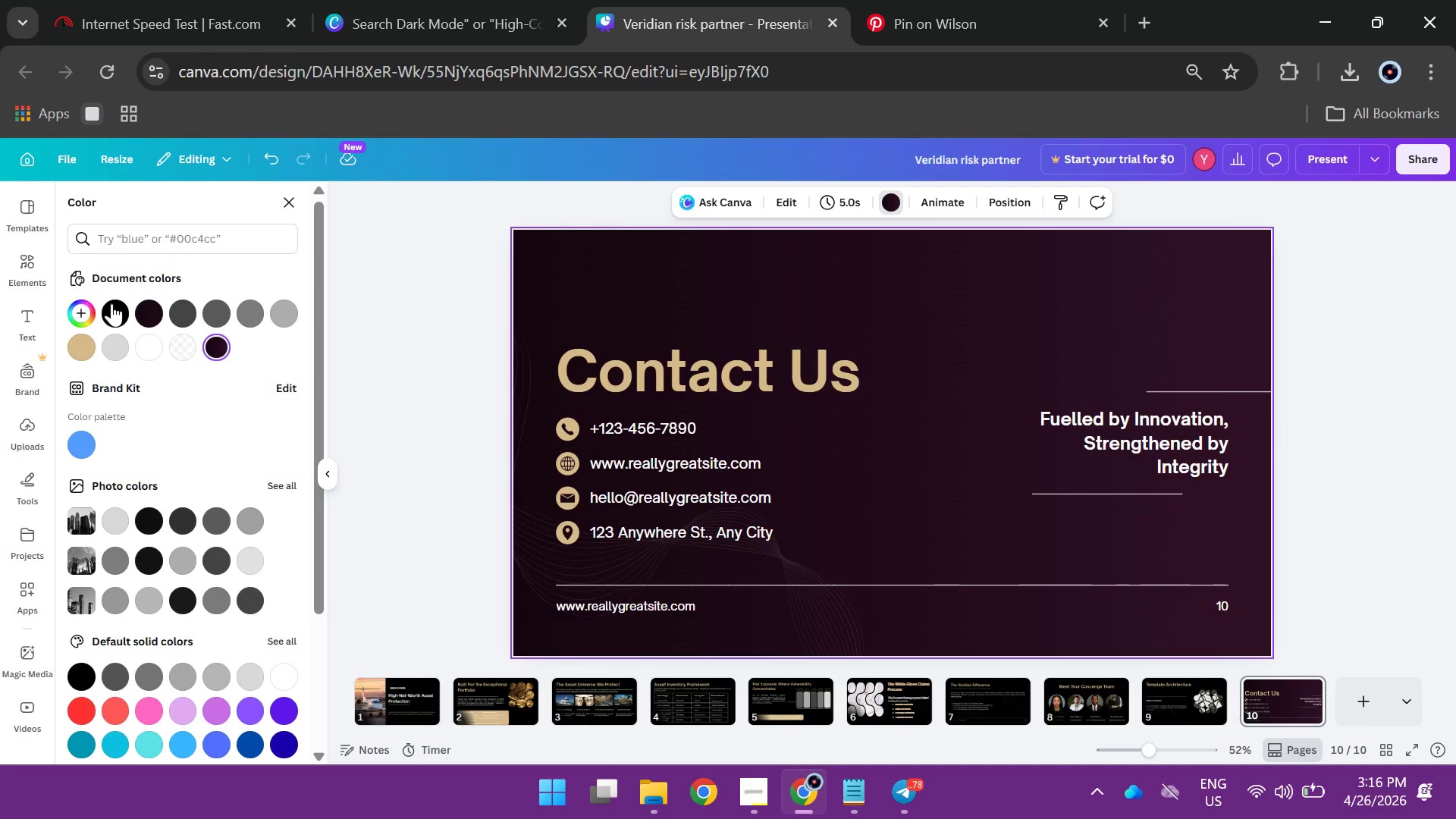 
left_click([111, 303])
 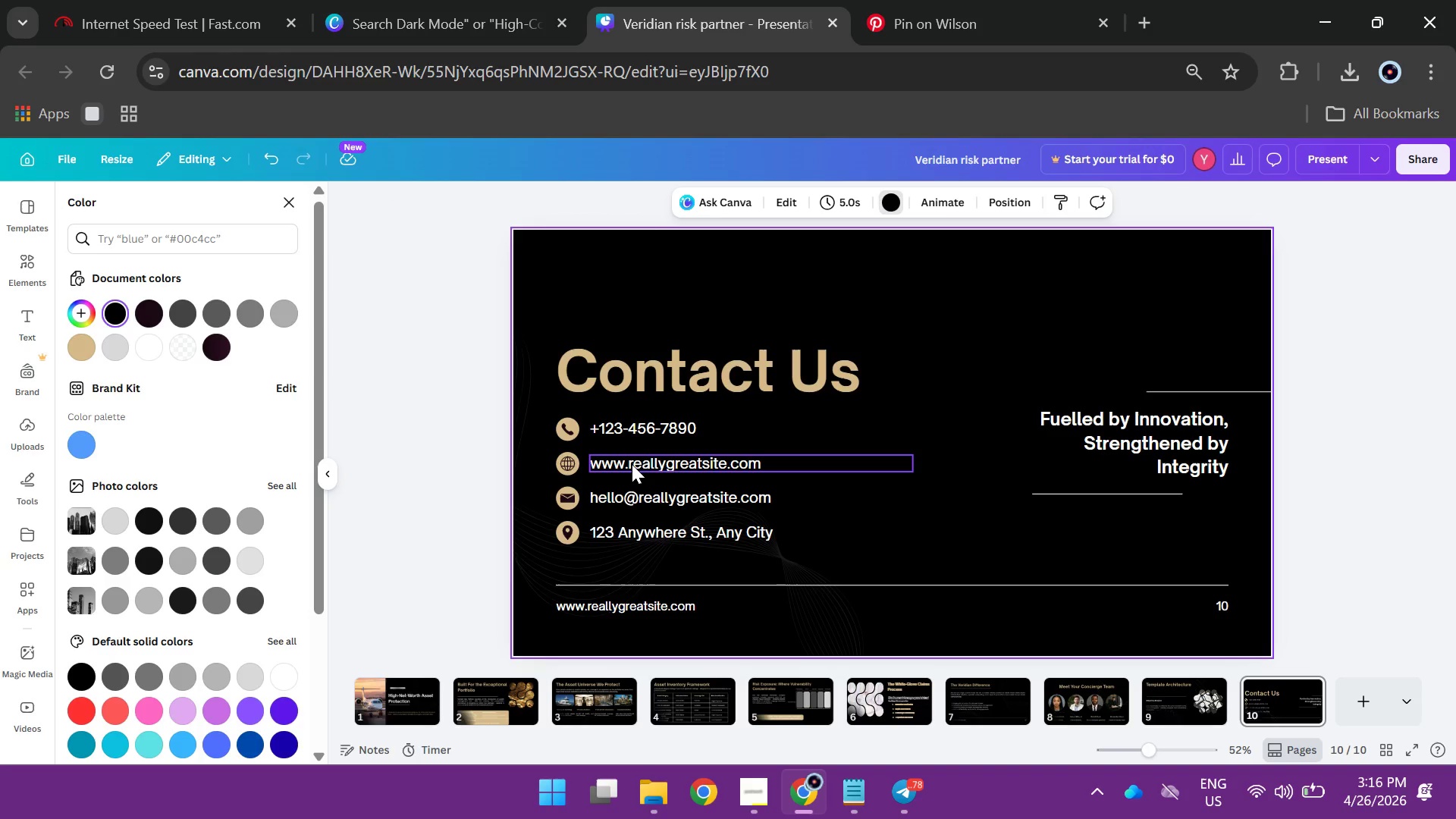 
wait(6.73)
 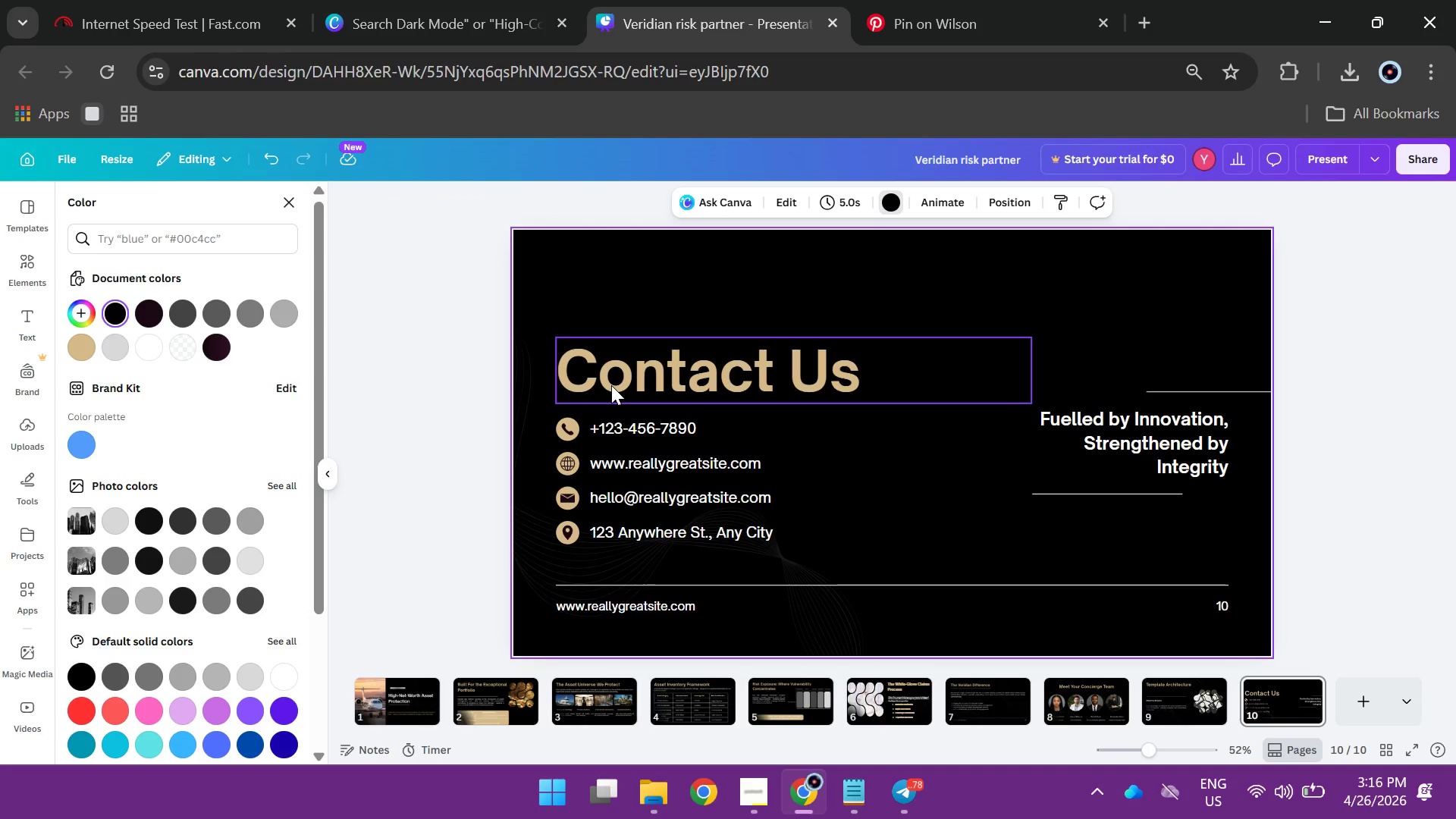 
double_click([632, 464])
 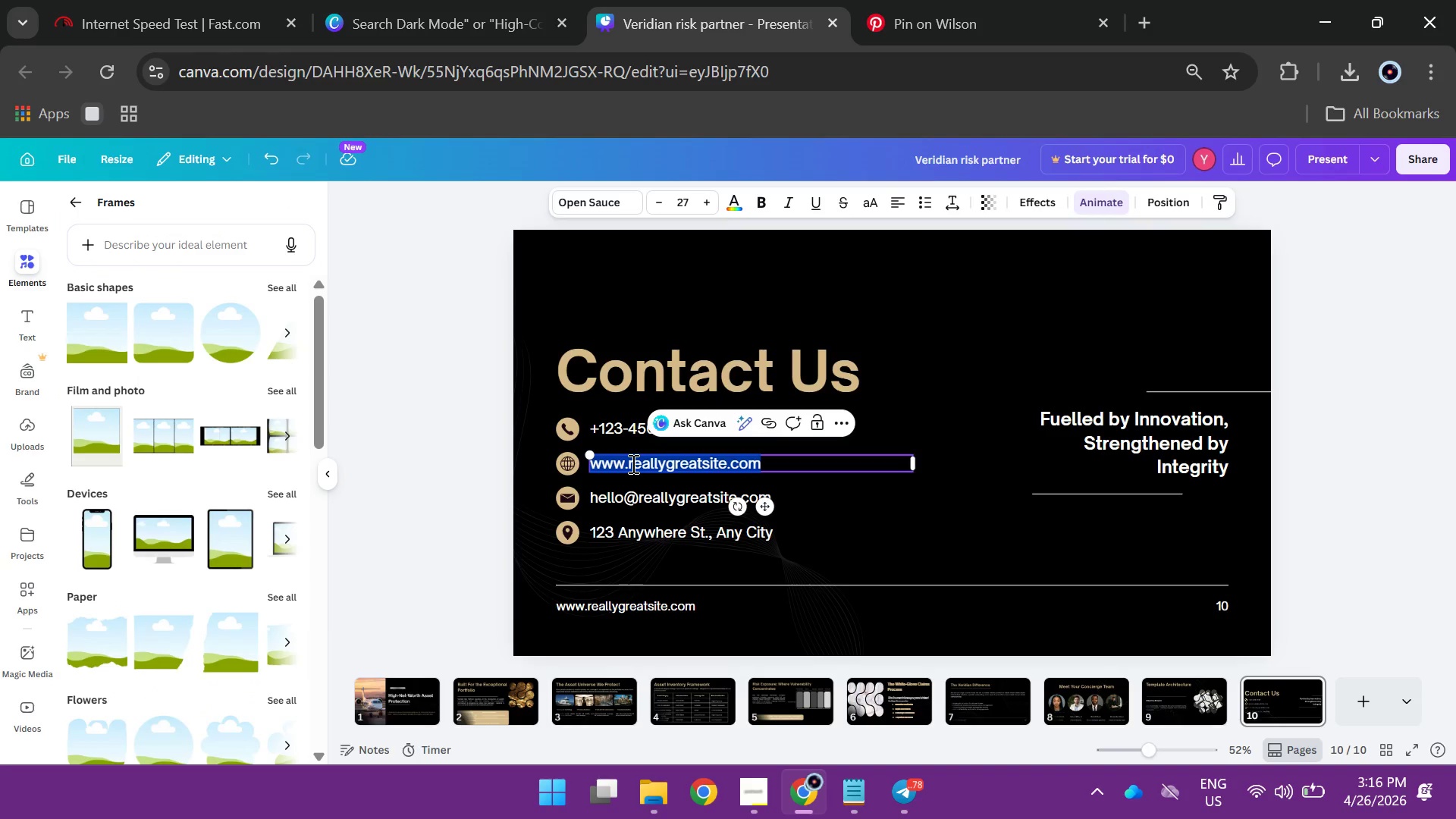 
left_click([632, 463])
 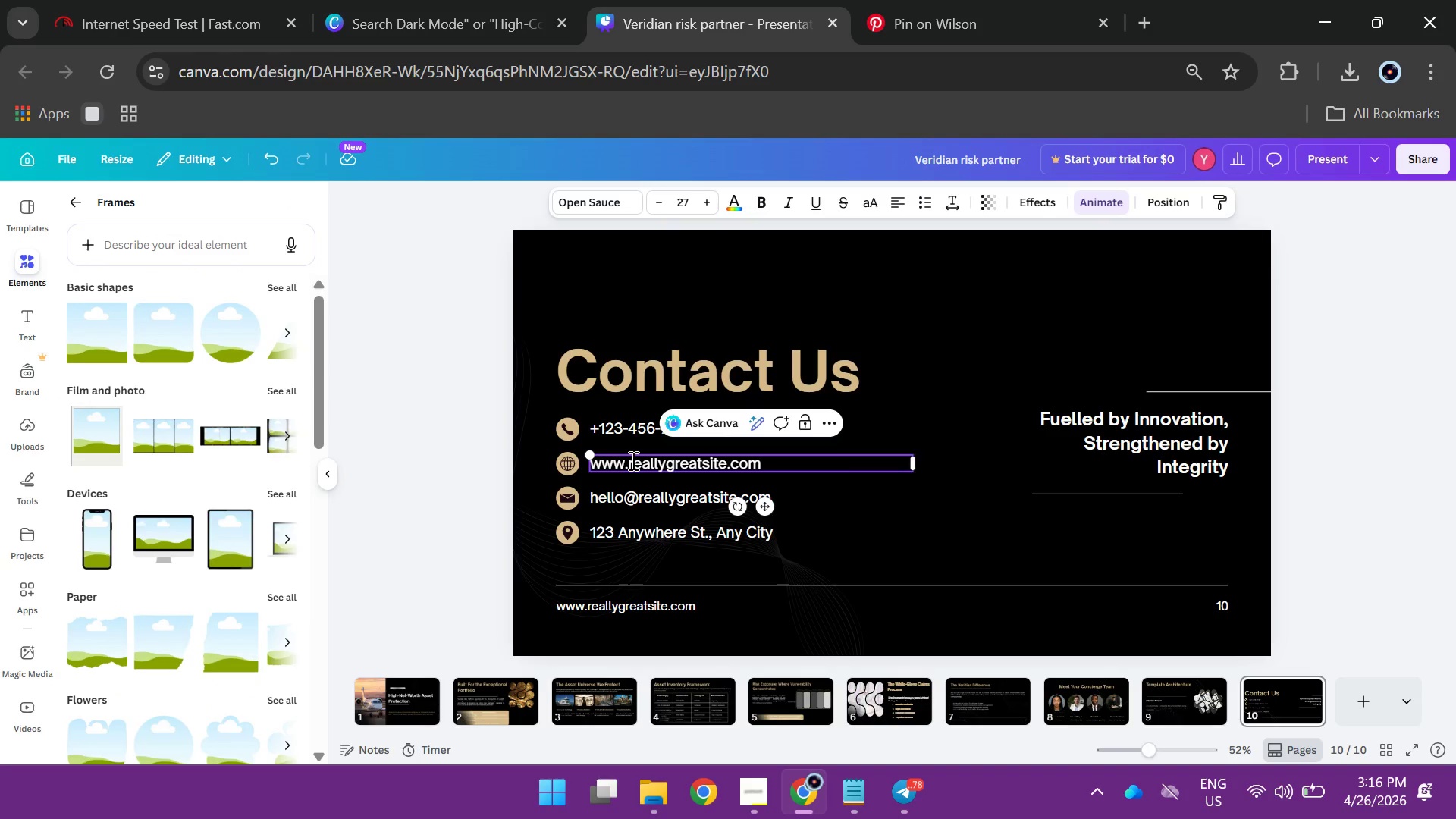 
left_click([632, 460])
 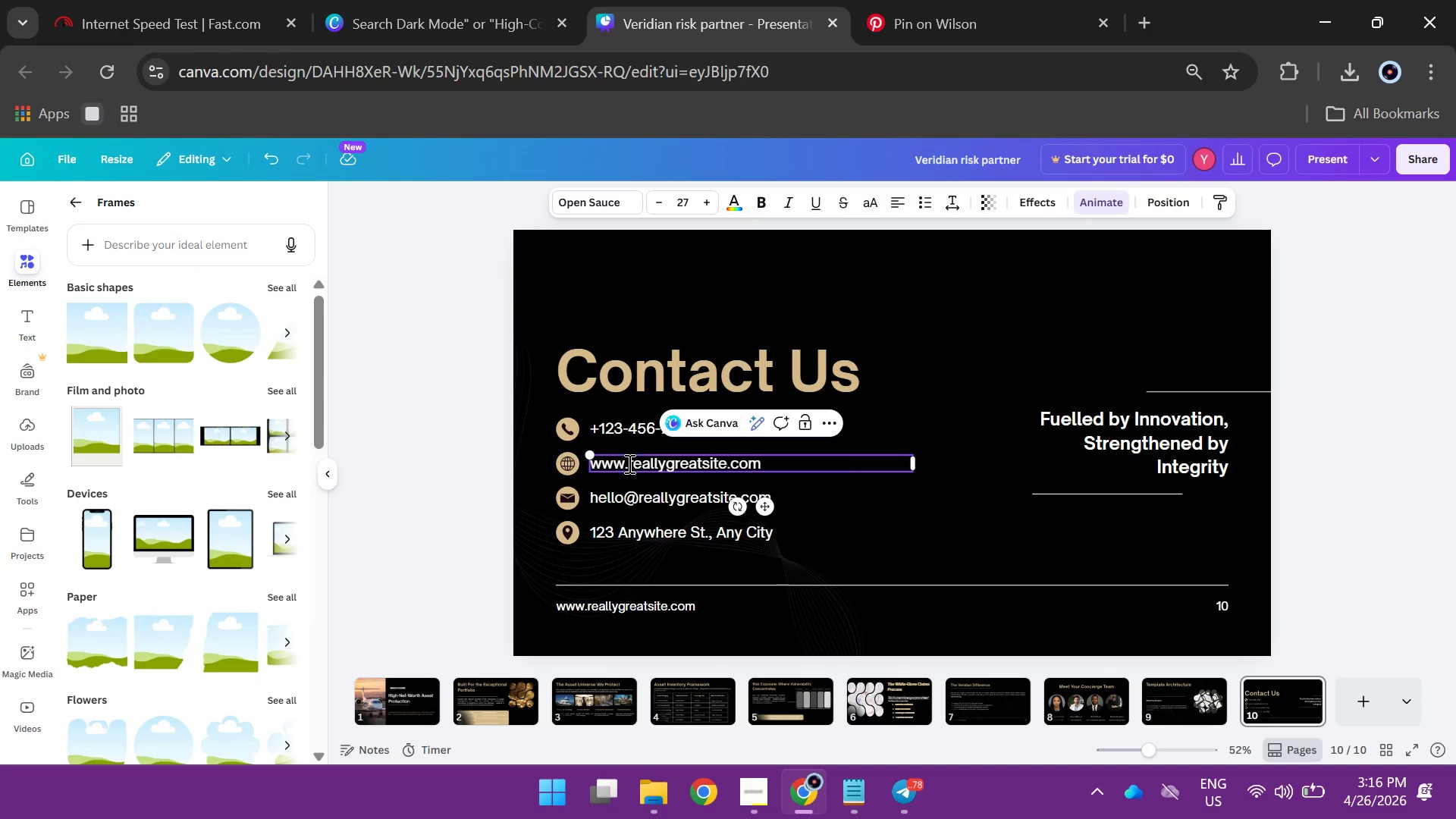 
left_click_drag(start_coordinate=[629, 463], to_coordinate=[724, 467])
 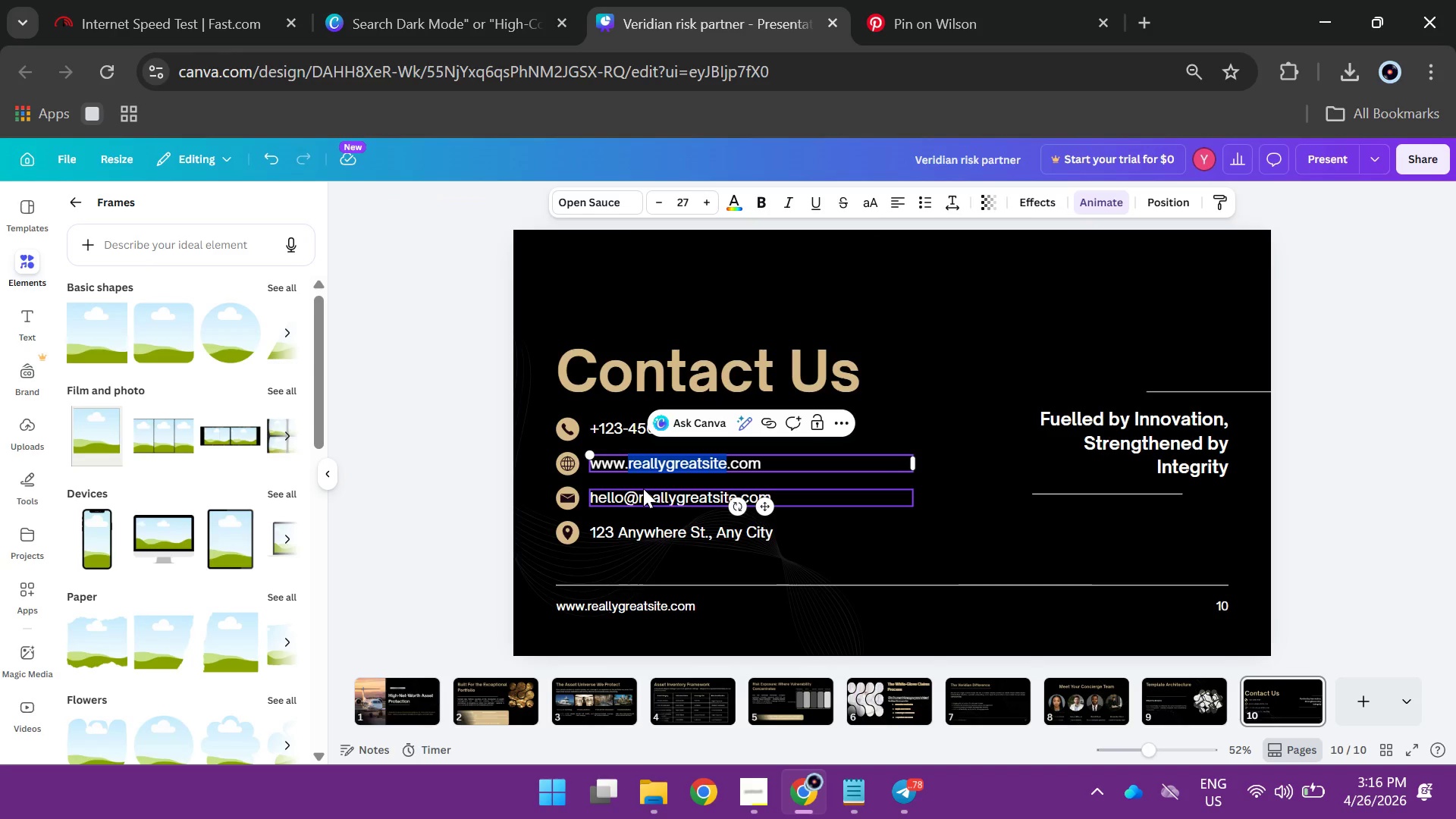 
type(vridanriskpartner)
 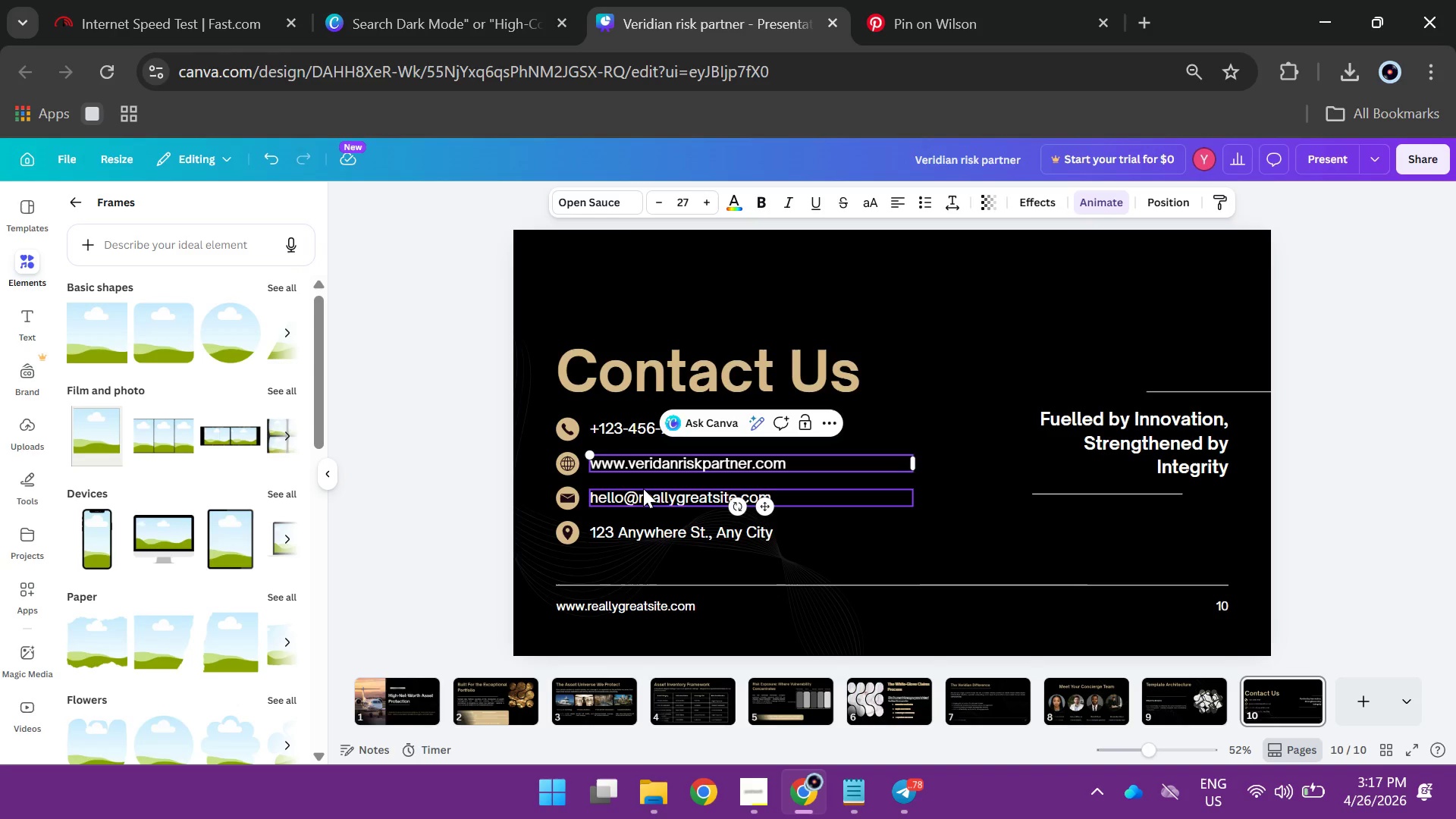 
left_click([639, 493])
 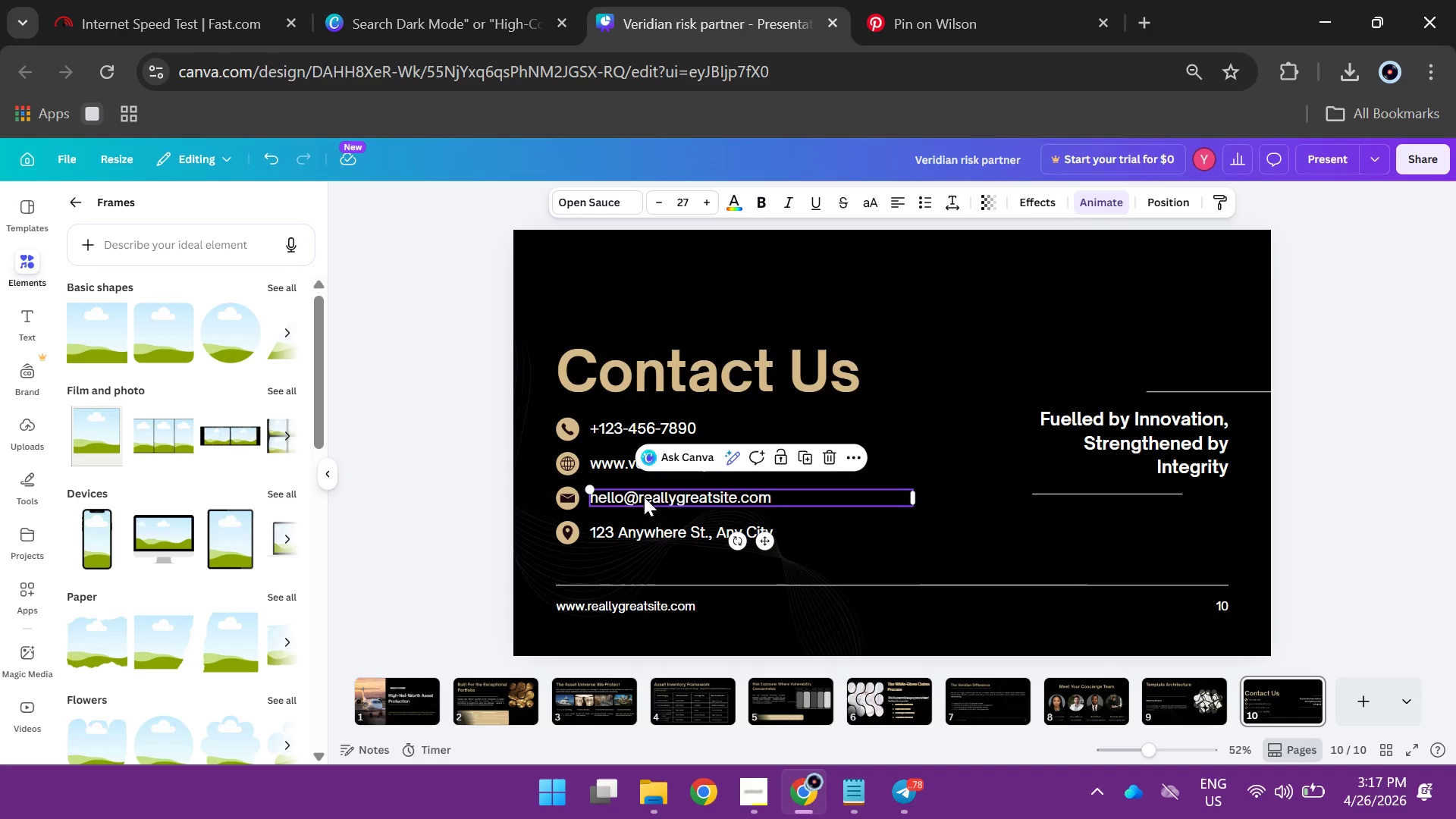 
double_click([644, 497])
 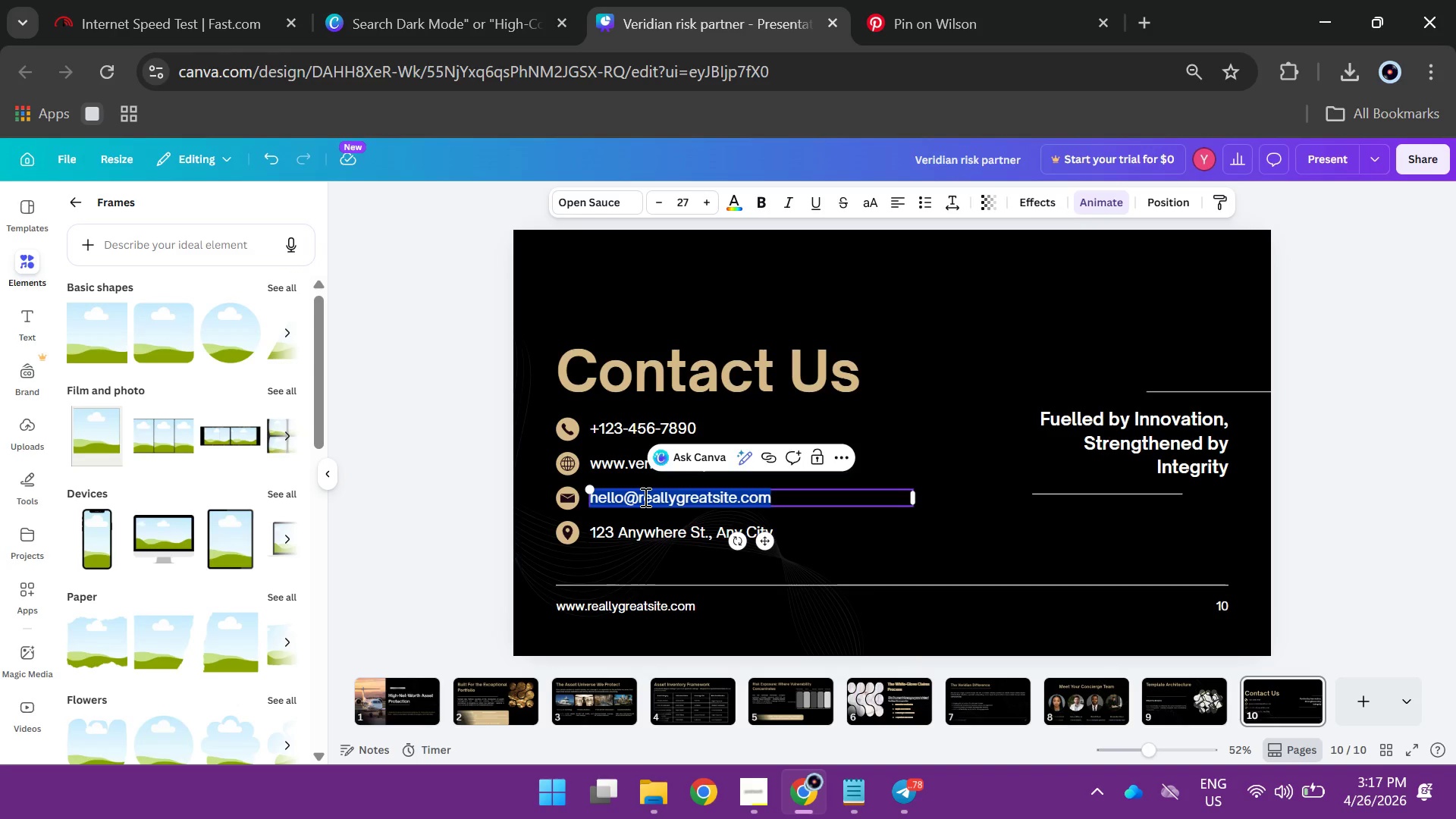 
left_click([644, 497])
 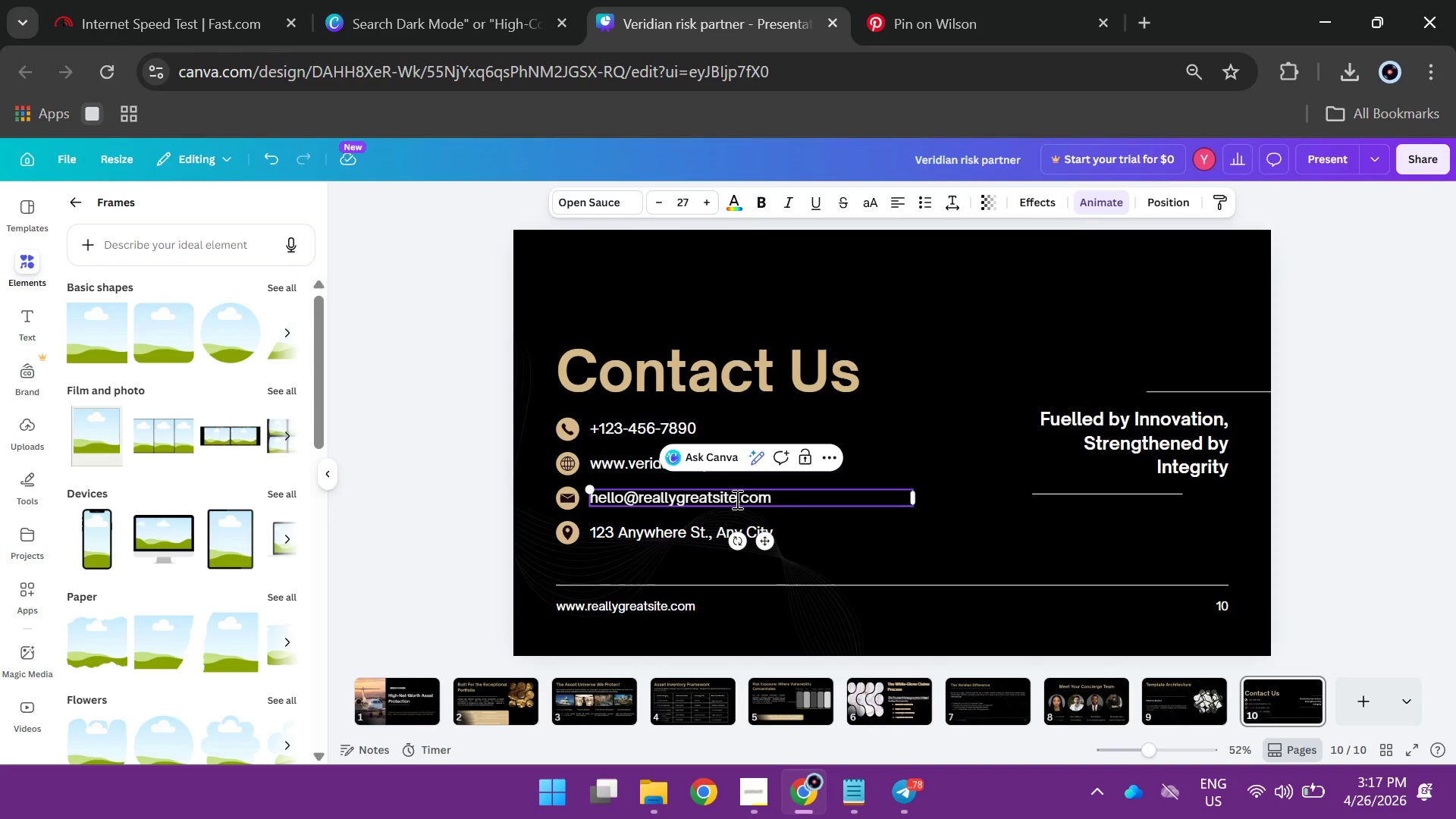 
left_click_drag(start_coordinate=[736, 500], to_coordinate=[641, 500])
 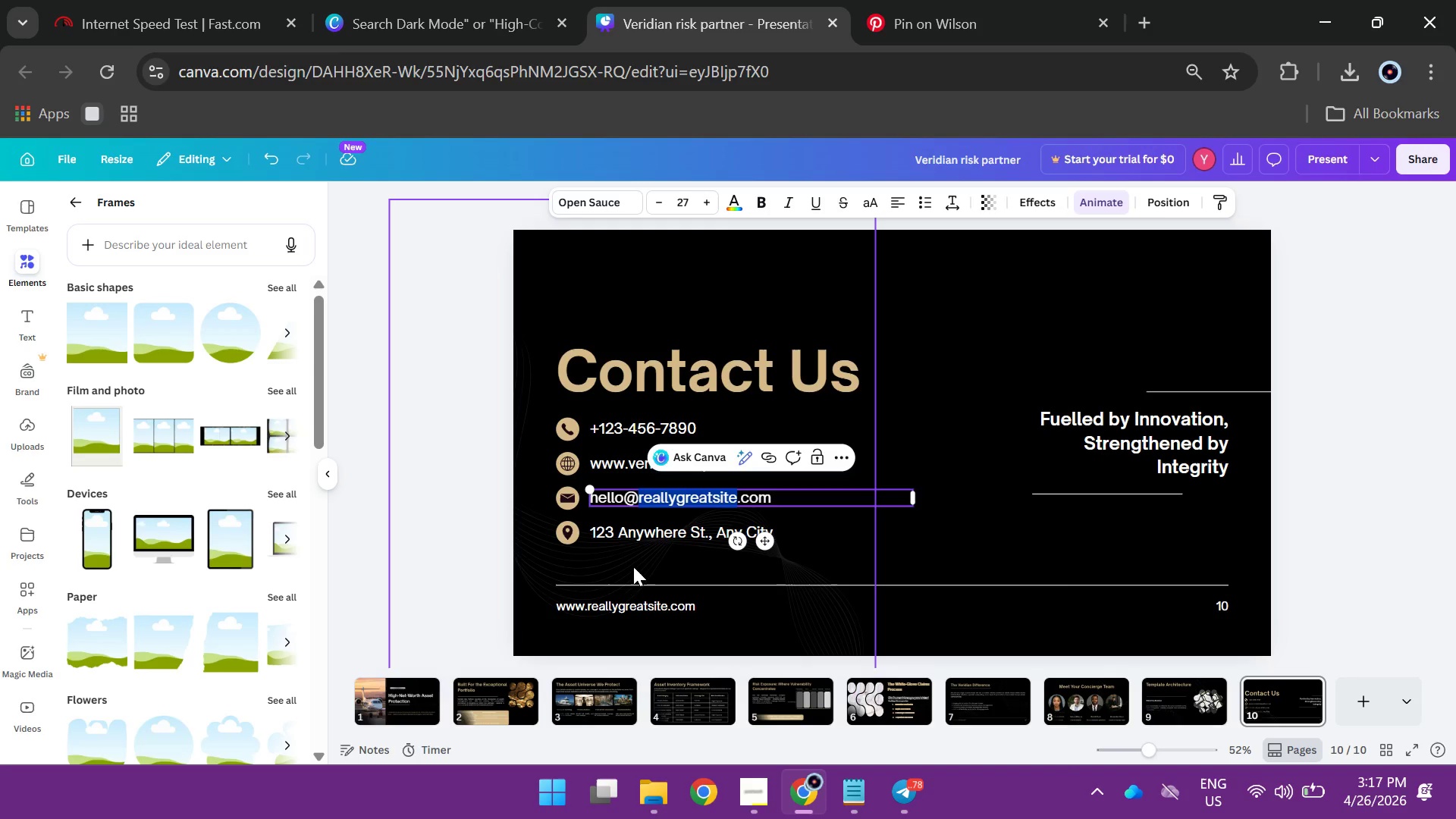 
type(V)
key(Backspace)
type(veridianriskpartner)
 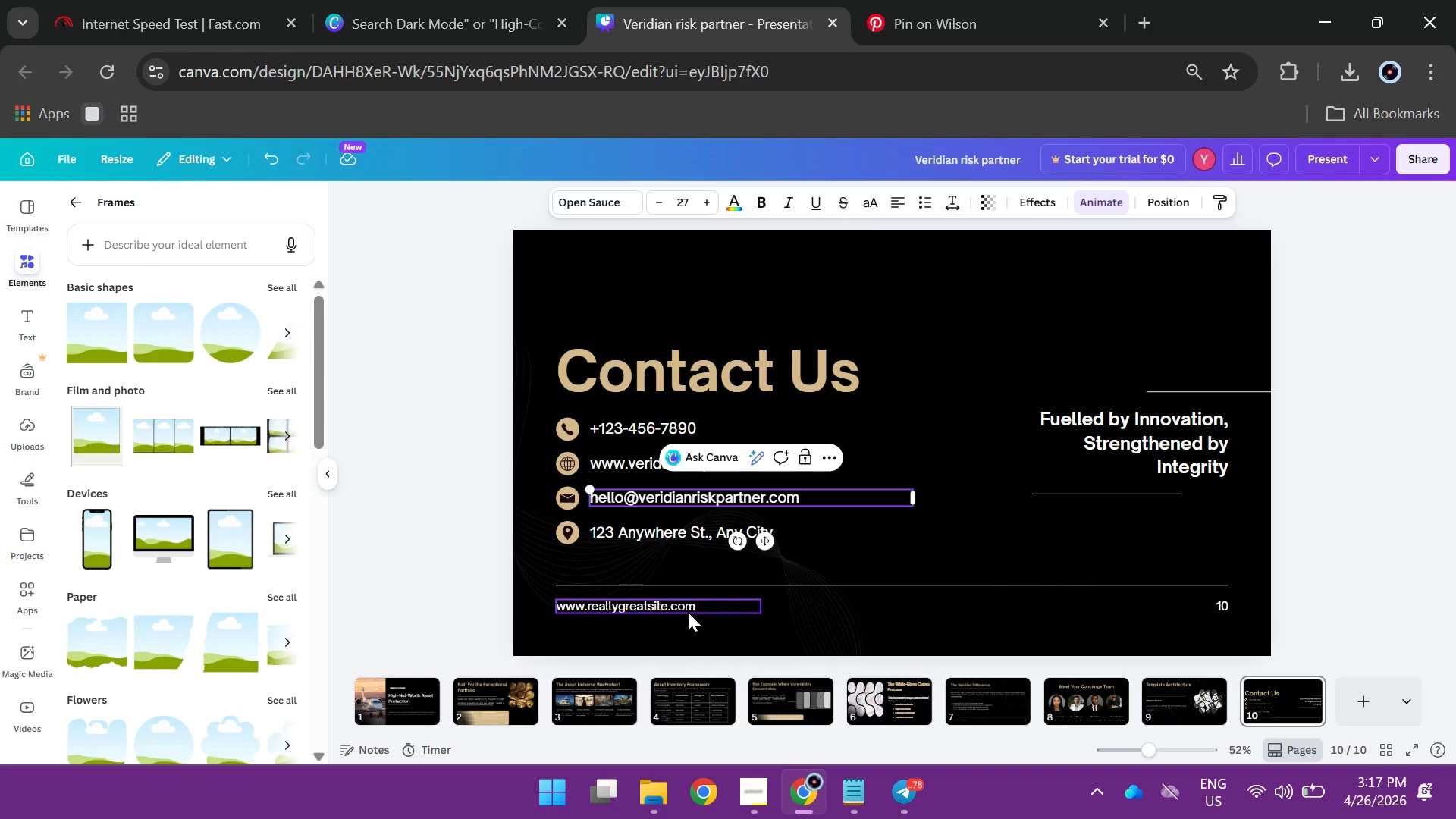 
left_click([680, 605])
 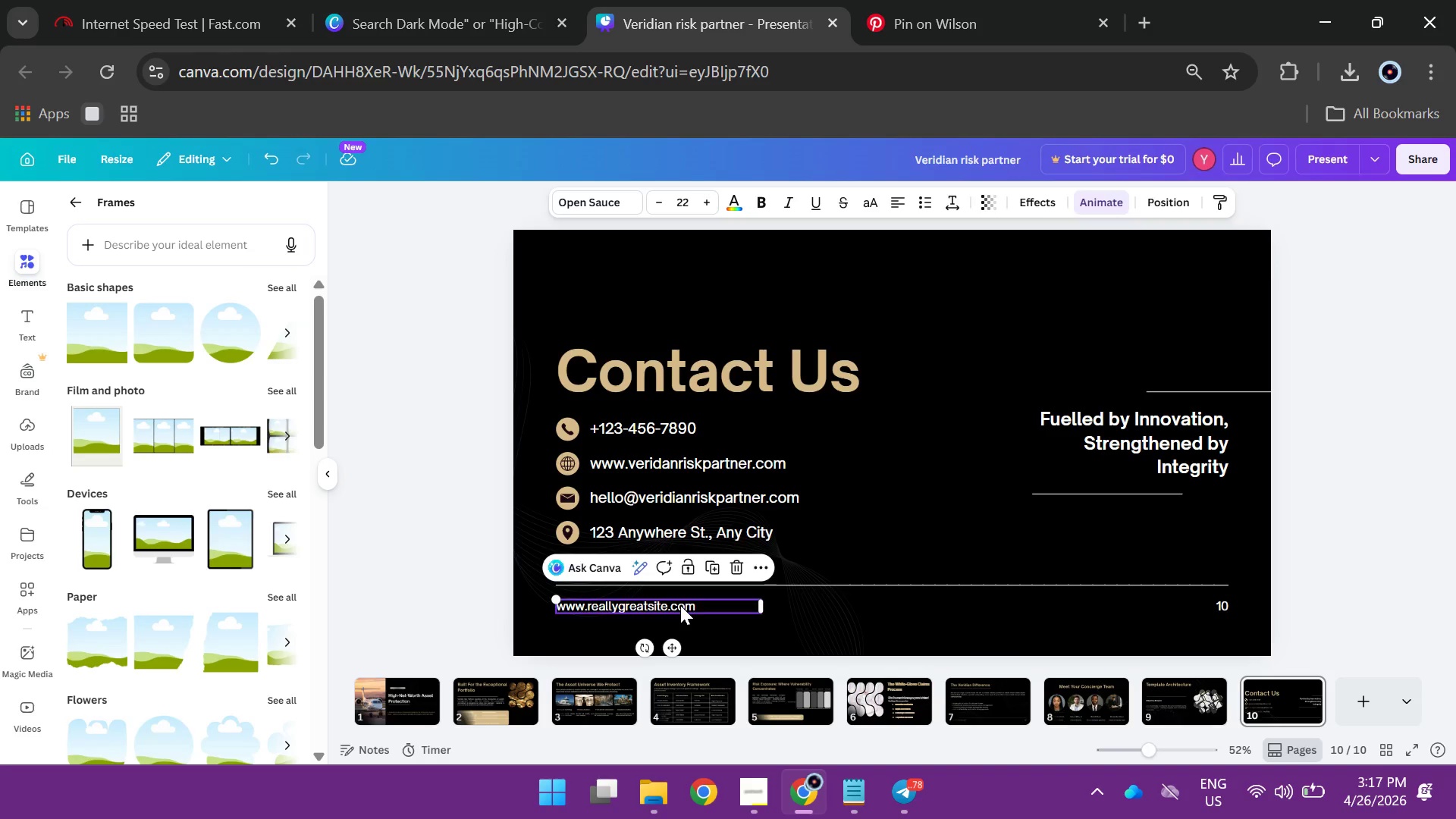 
key(Backspace)
 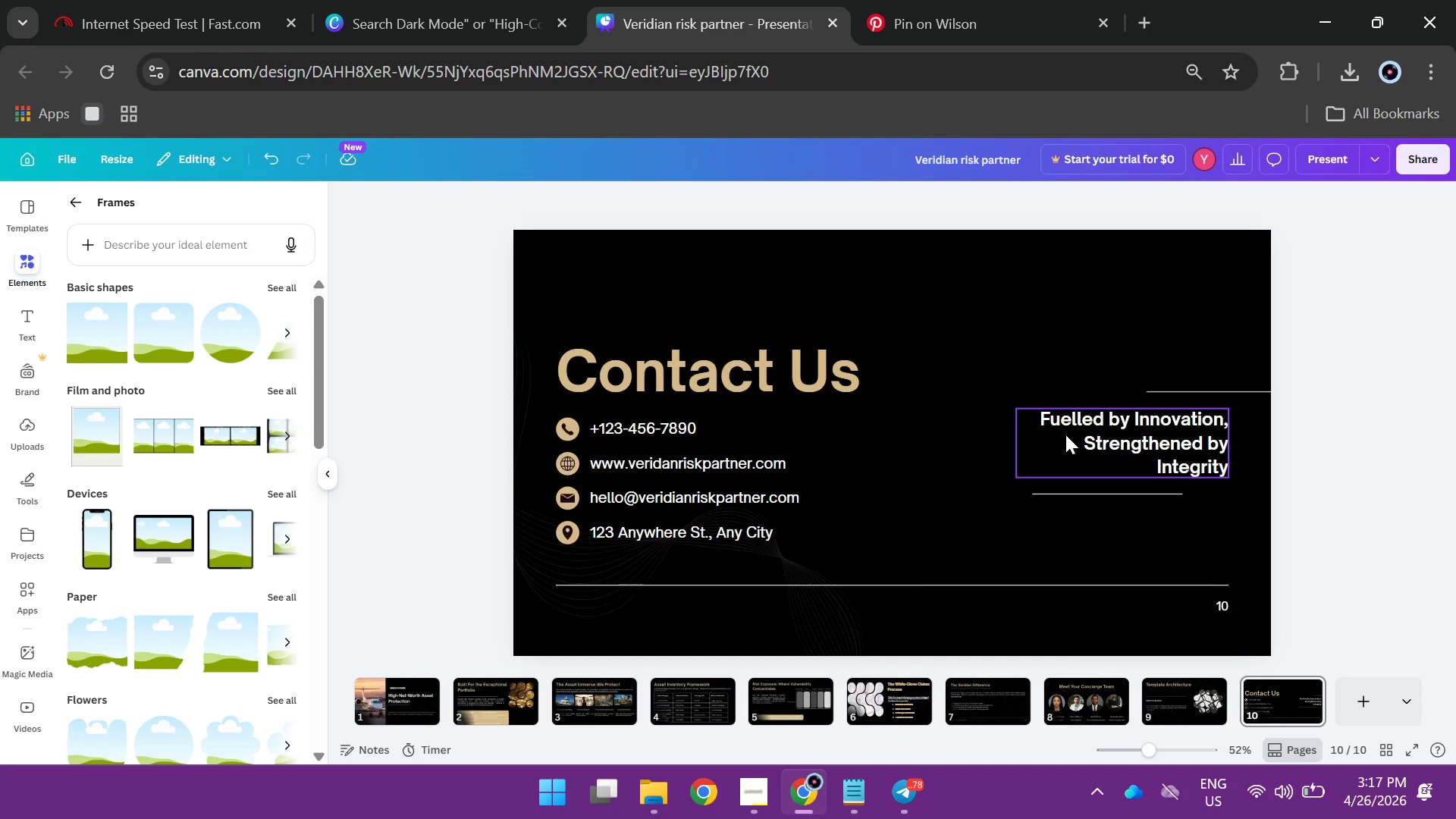 
wait(7.0)
 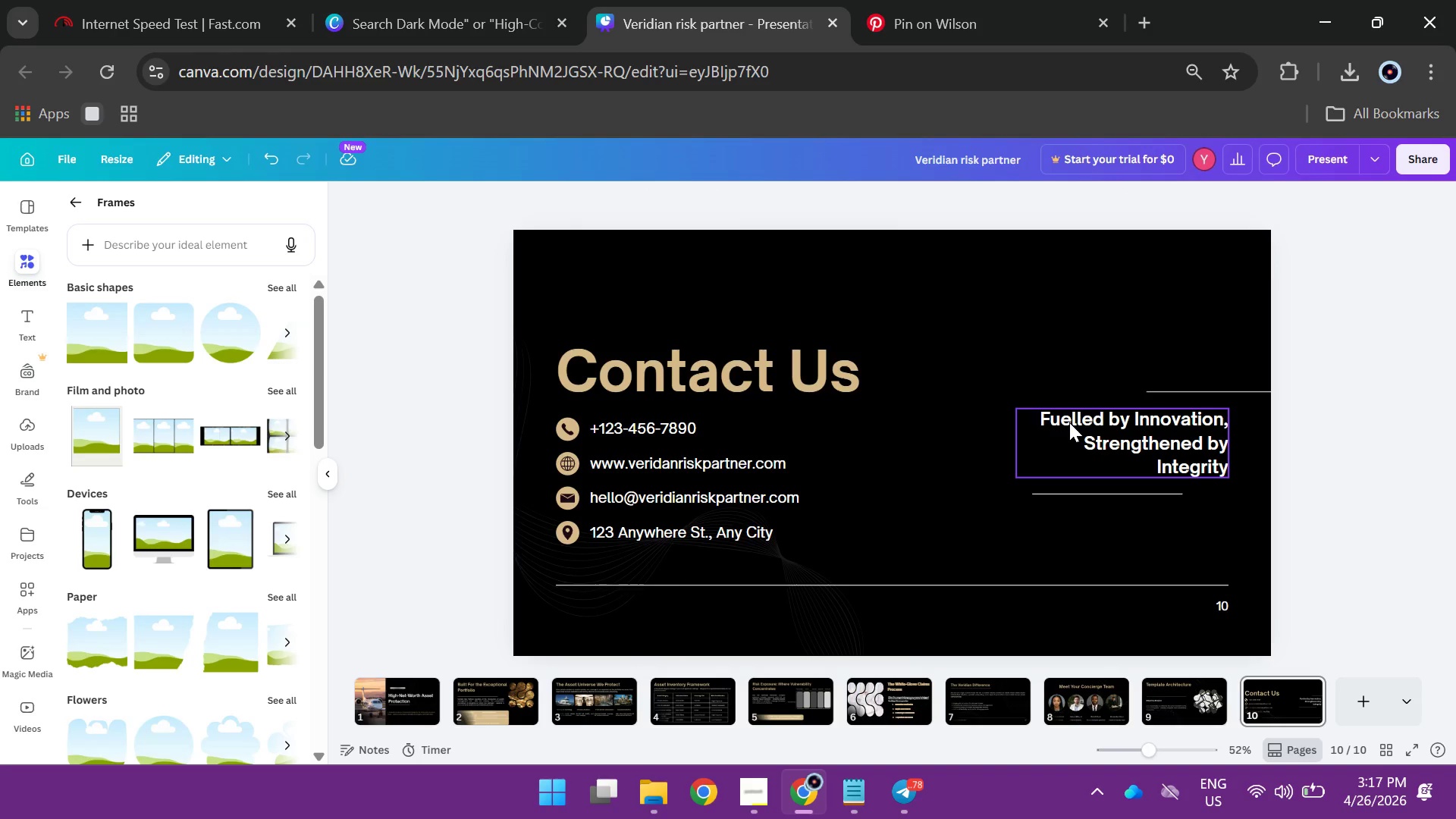 
left_click_drag(start_coordinate=[1065, 435], to_coordinate=[1042, 431])
 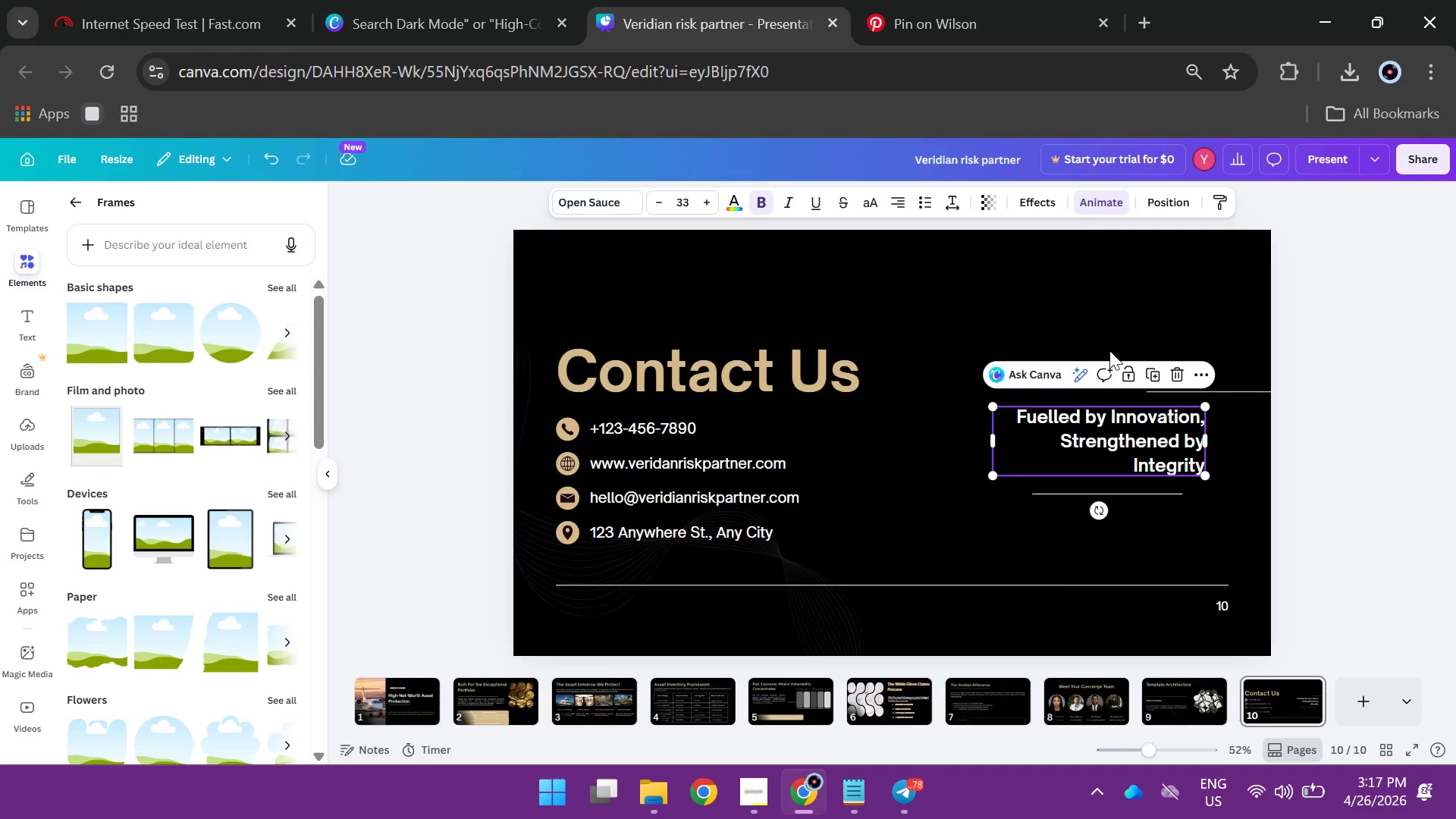 
left_click([1079, 359])
 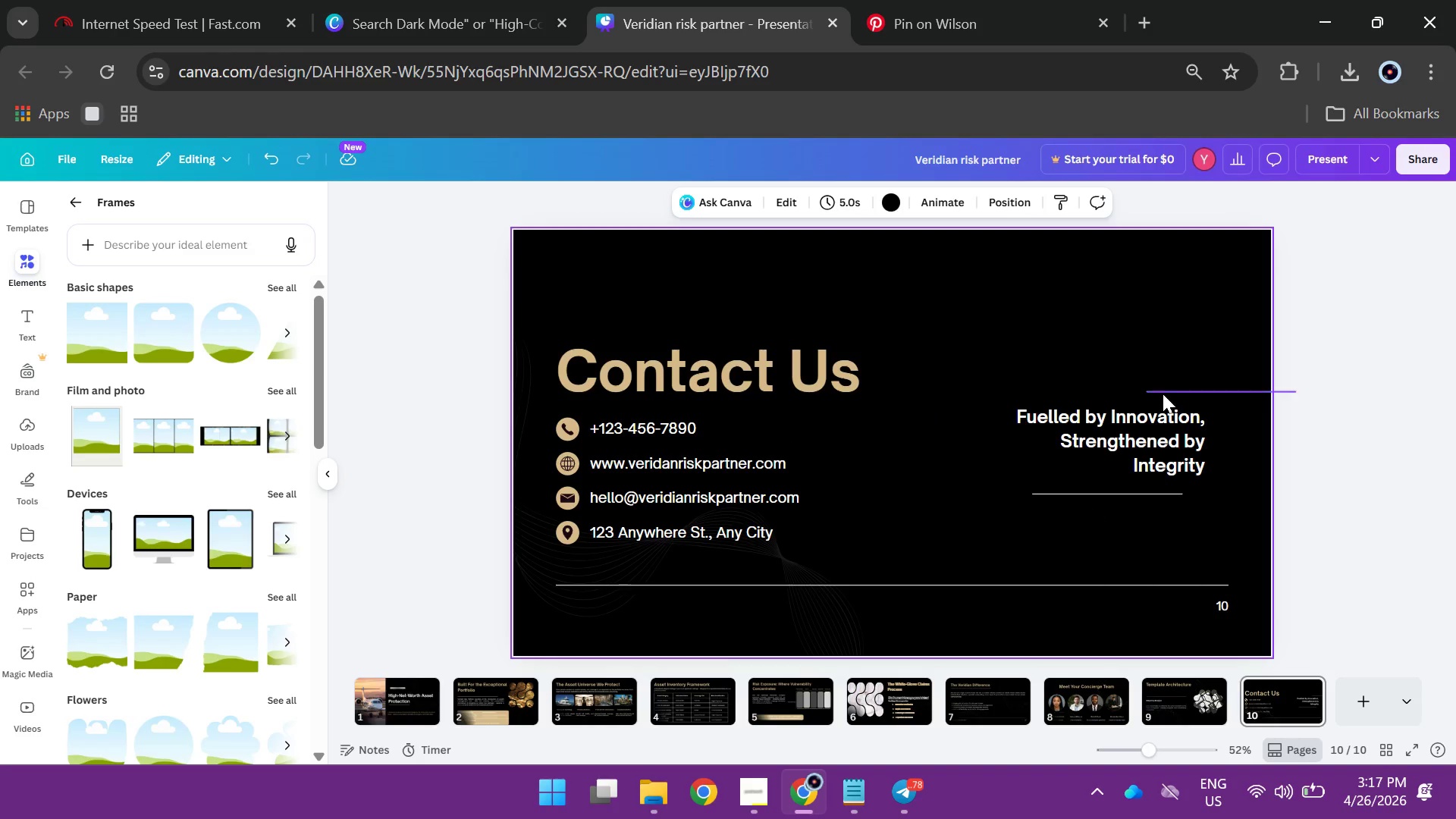 
left_click([1163, 394])
 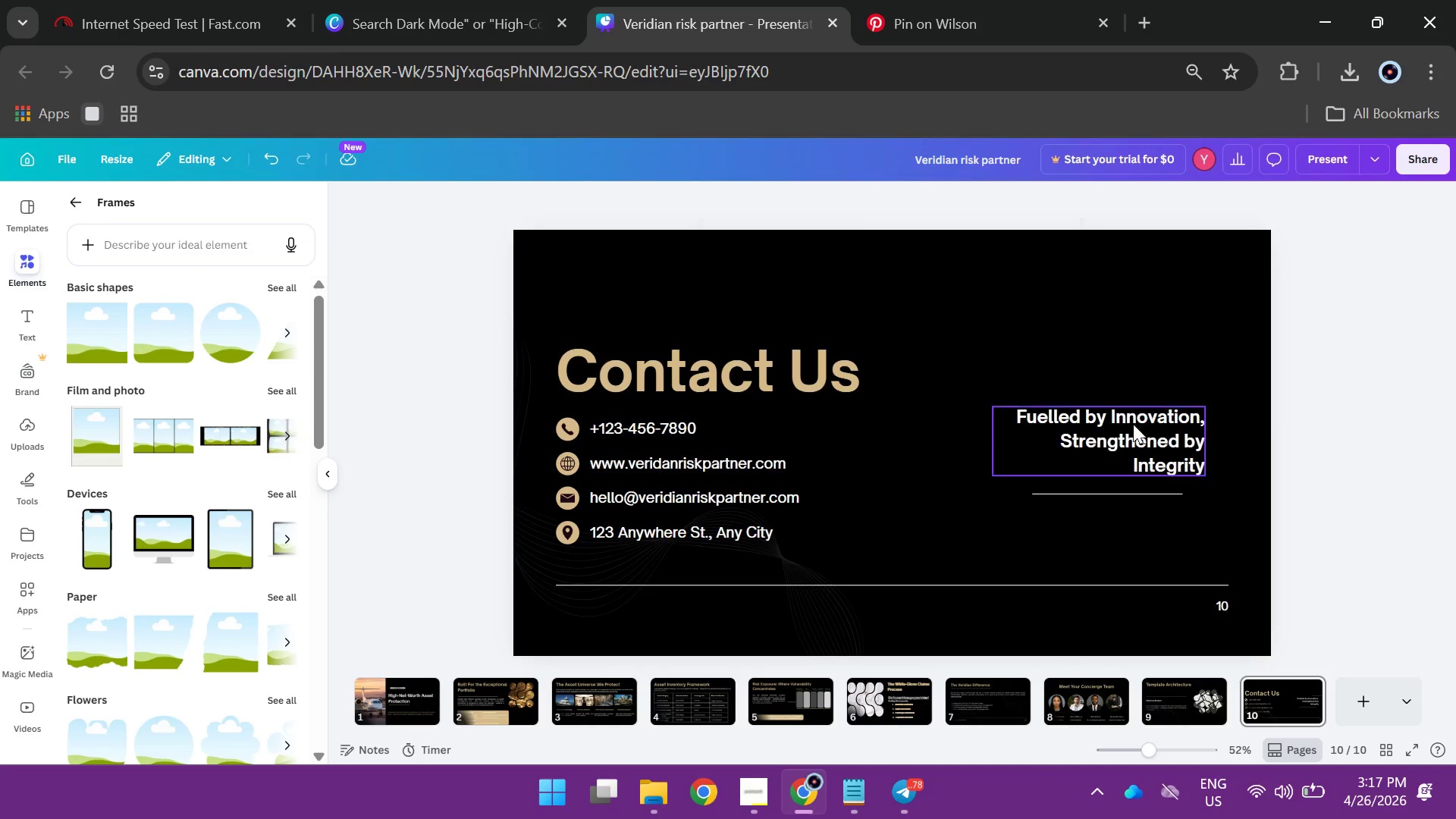 
key(Backspace)
 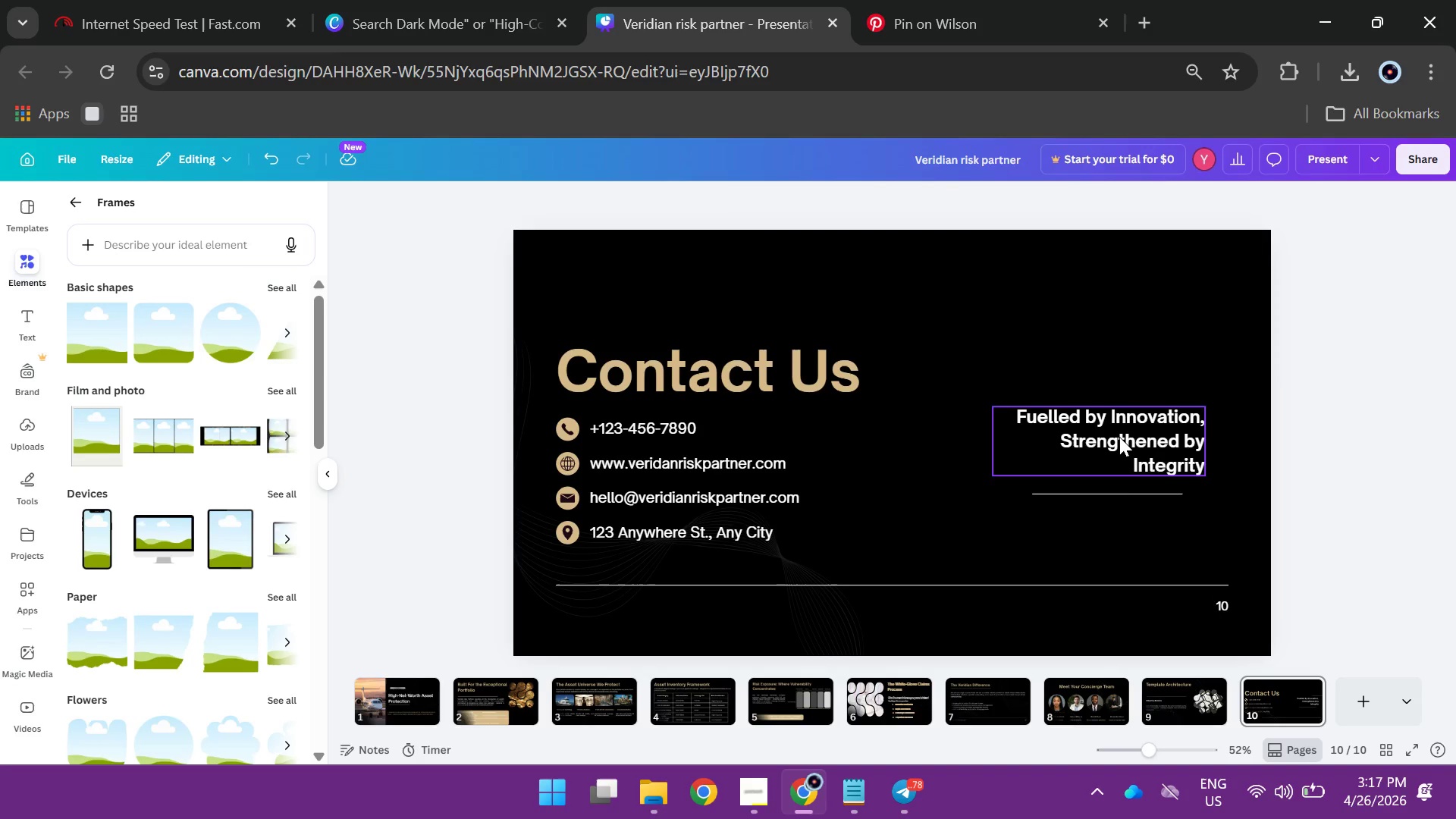 
left_click([1119, 437])
 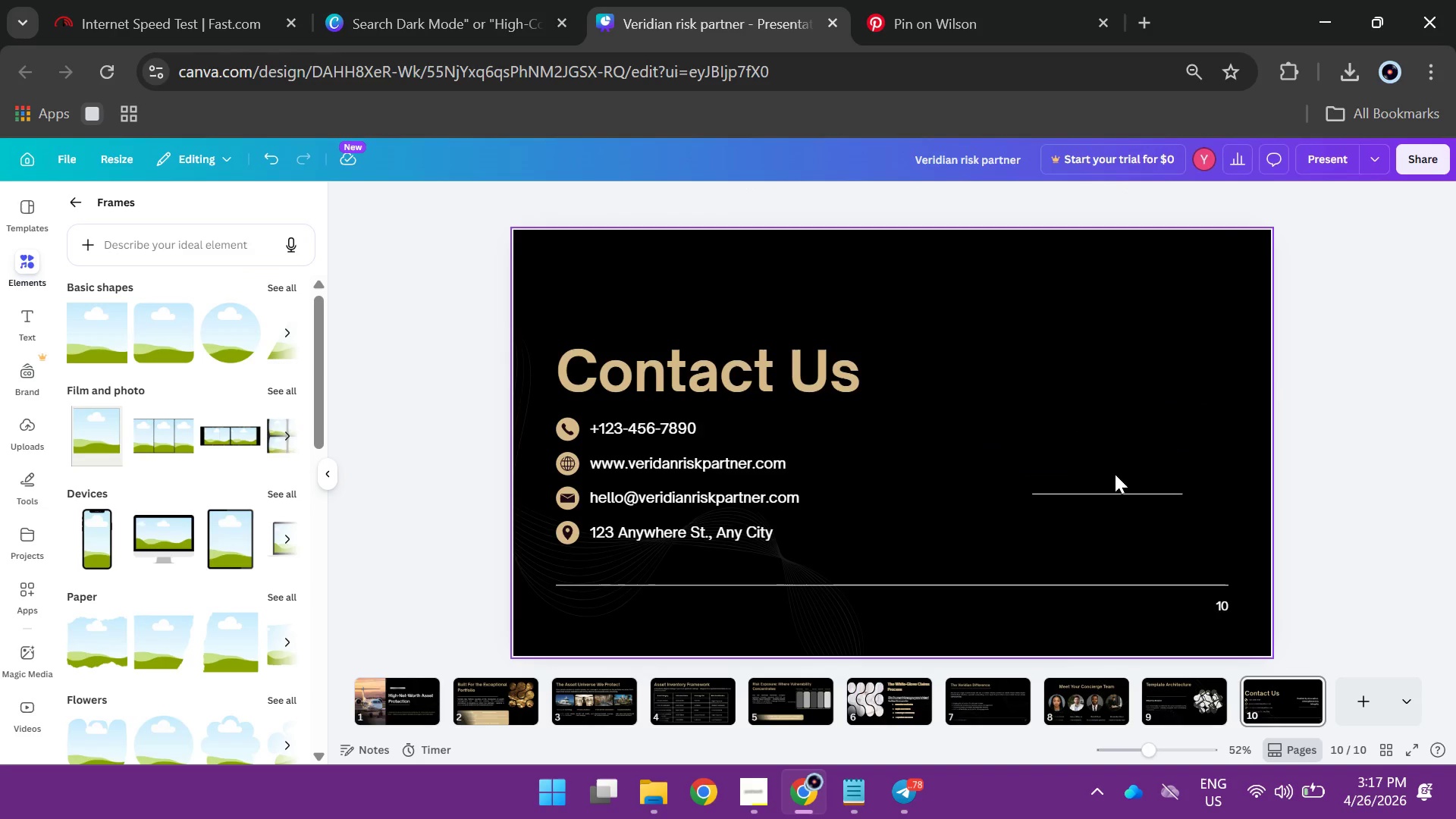 
key(Backspace)
 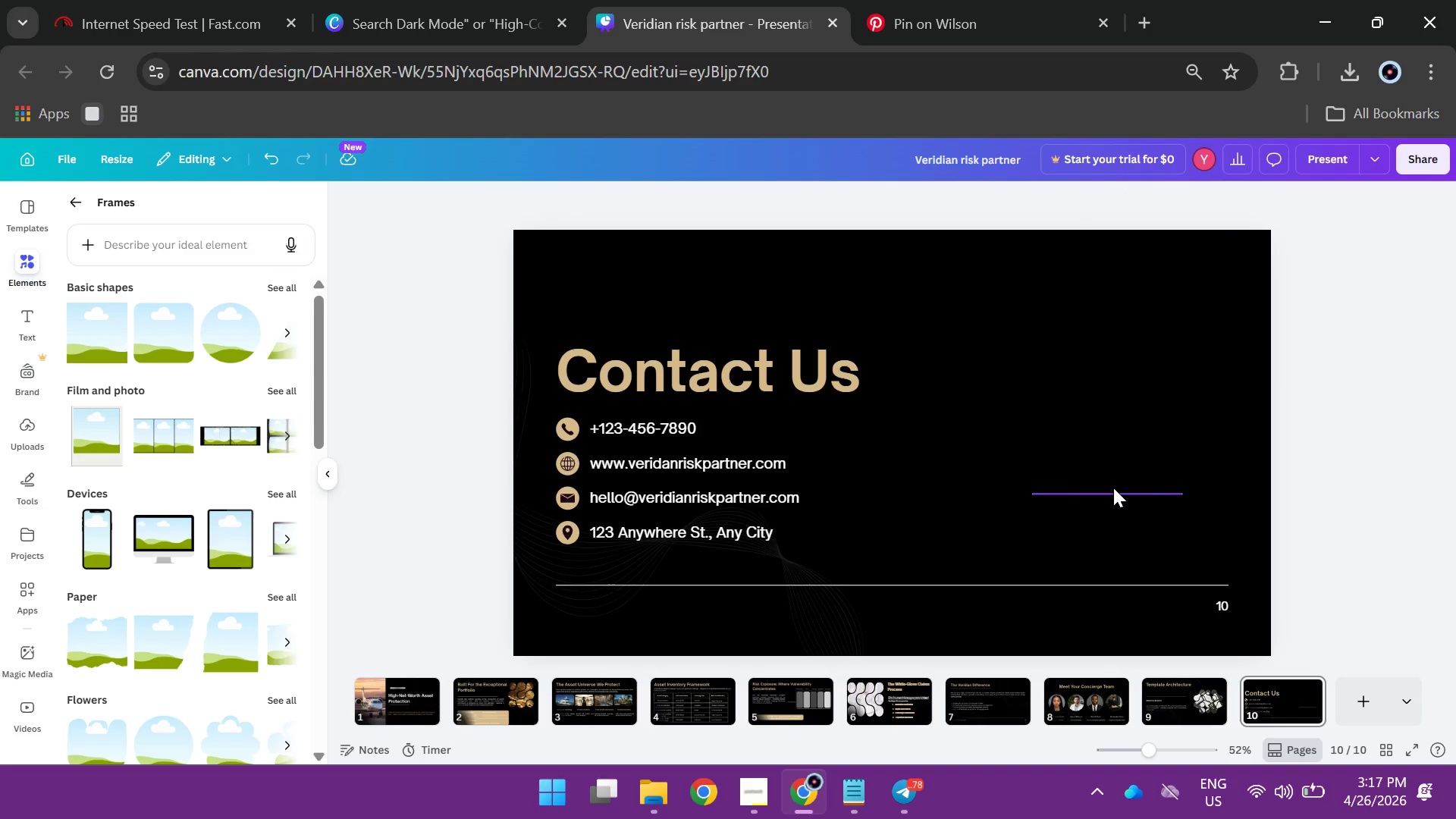 
left_click([1113, 488])
 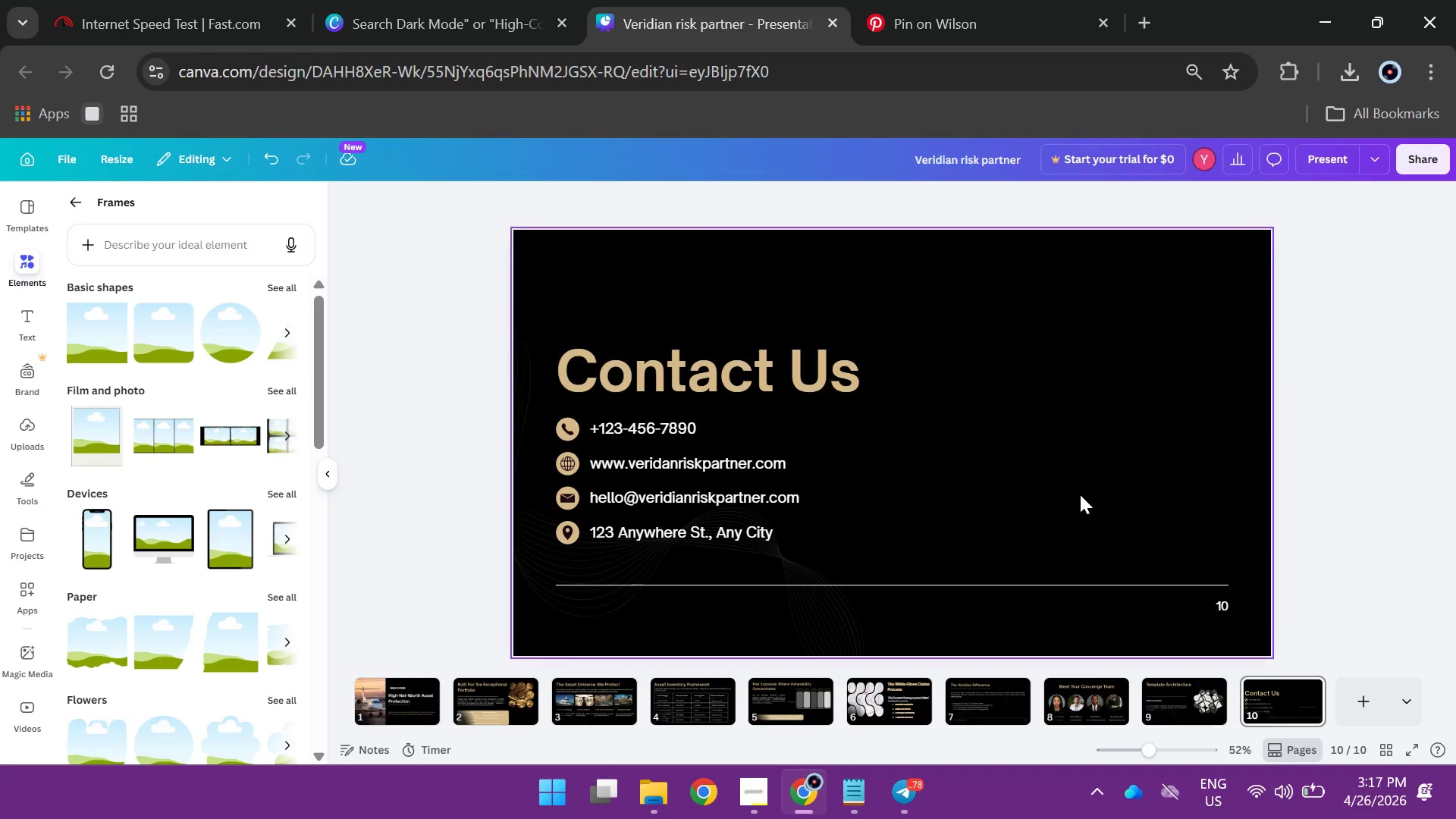 
key(Backspace)
 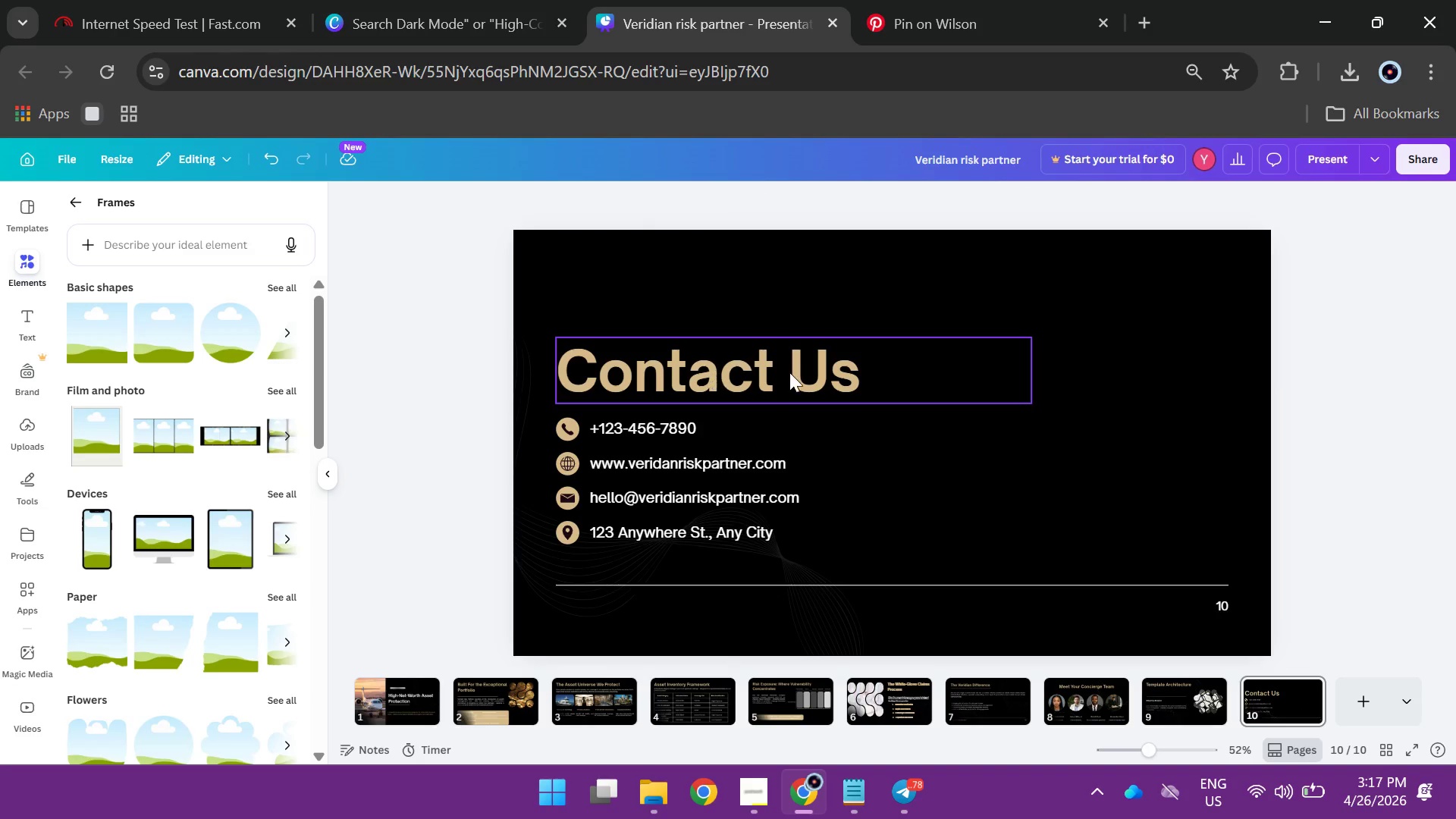 
left_click([789, 372])
 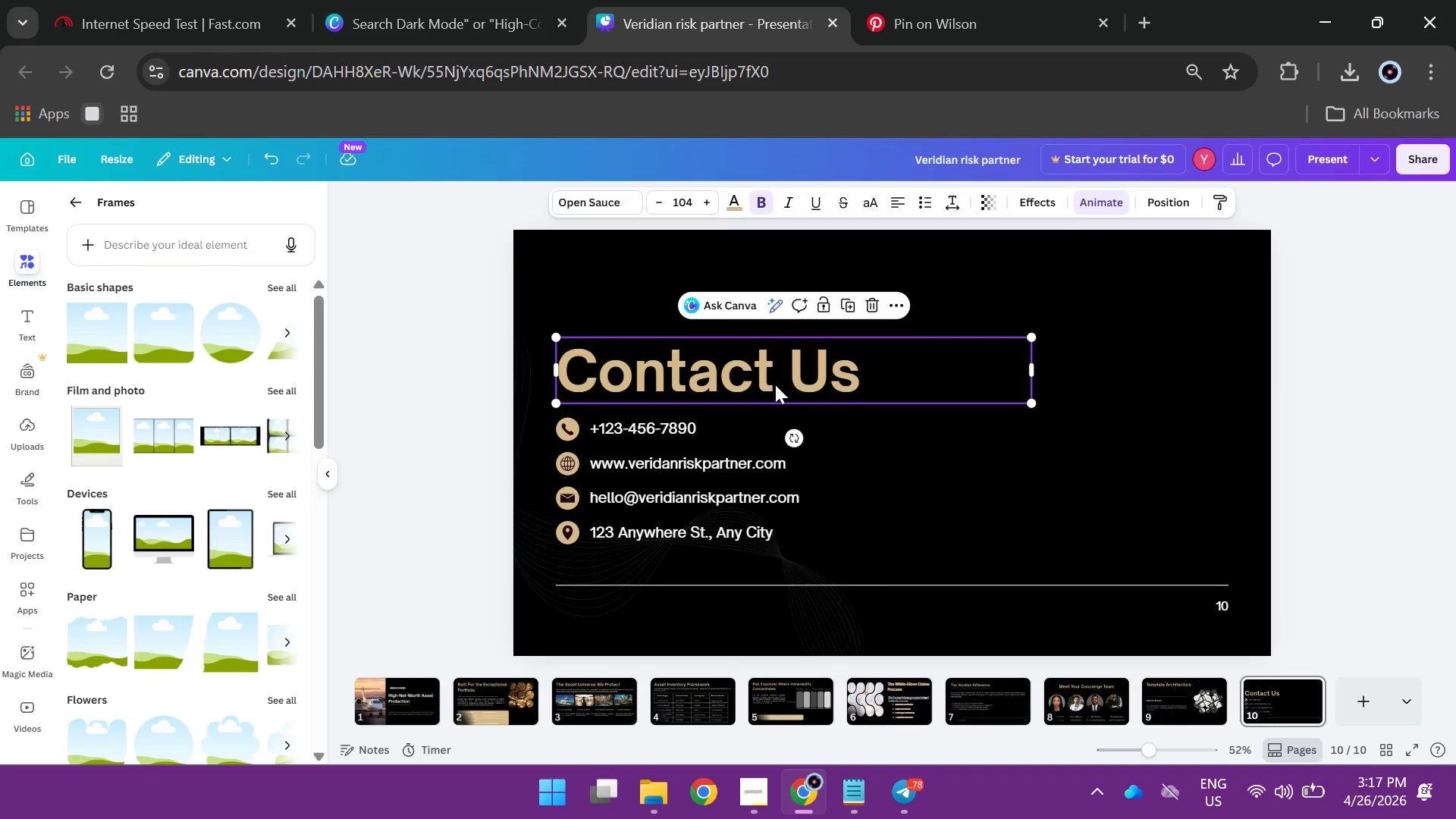 
hold_key(key=ShiftLeft, duration=6.14)
left_click([704, 426])
 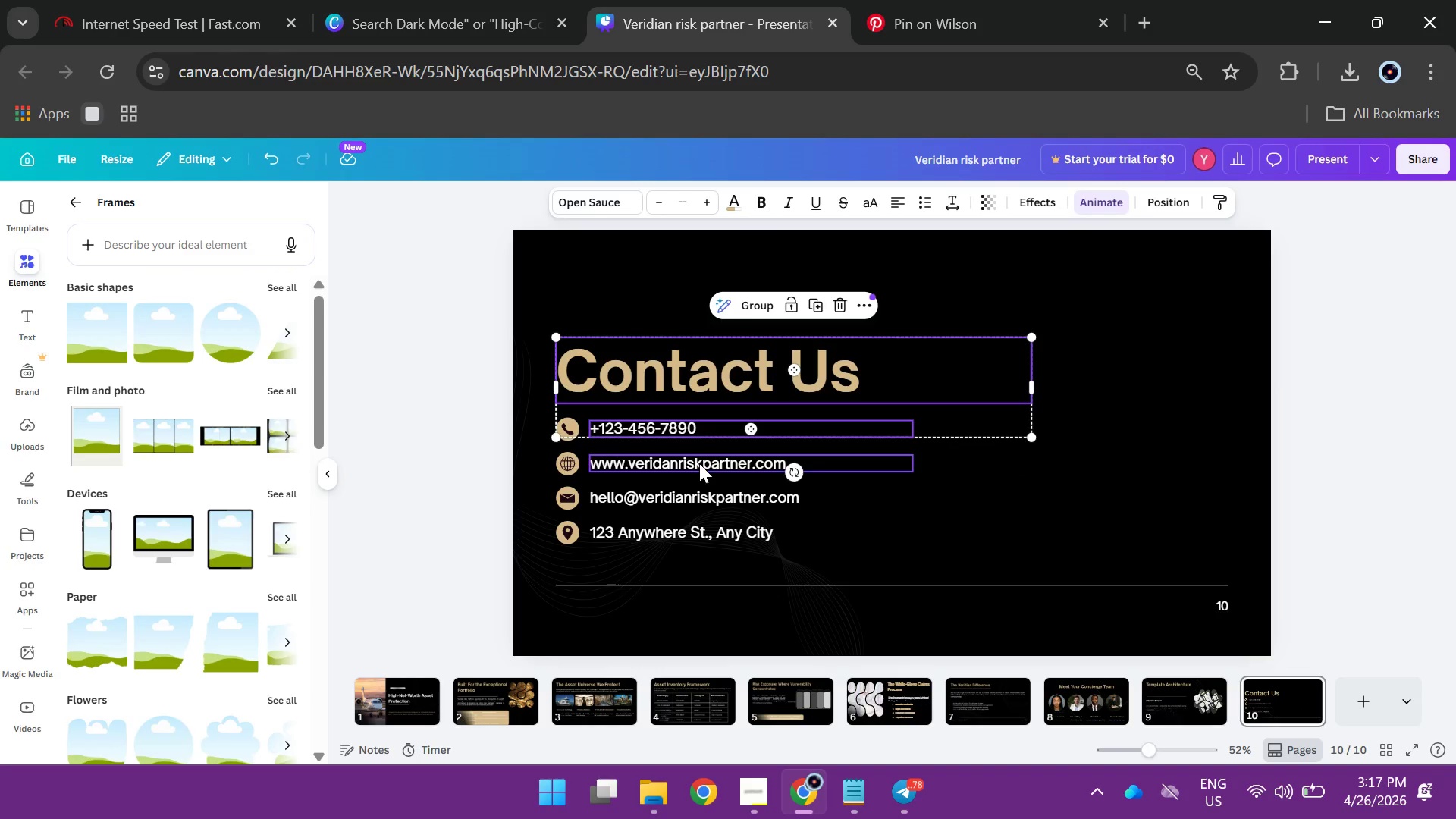 
left_click([699, 463])
 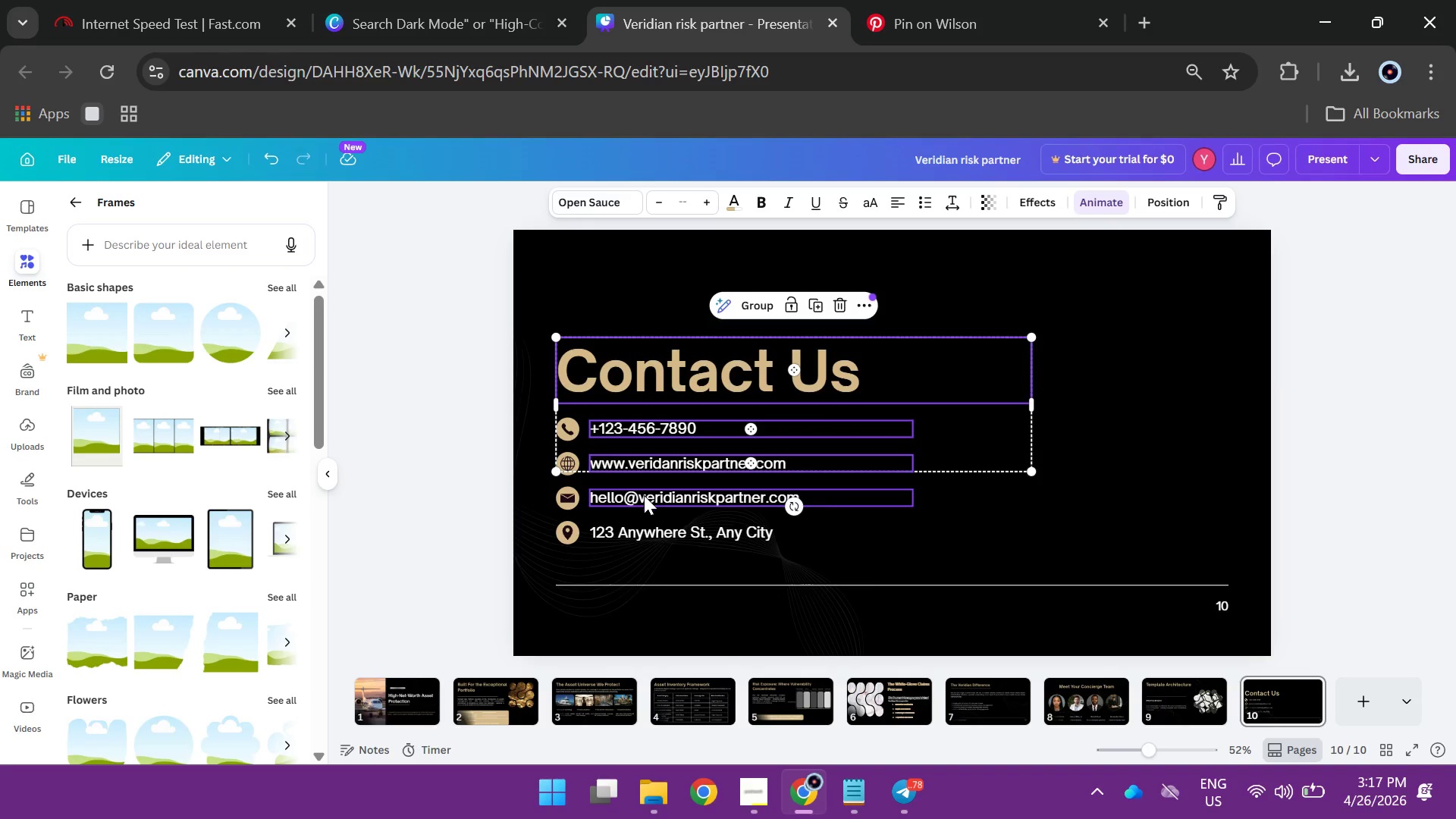 
left_click([644, 495])
 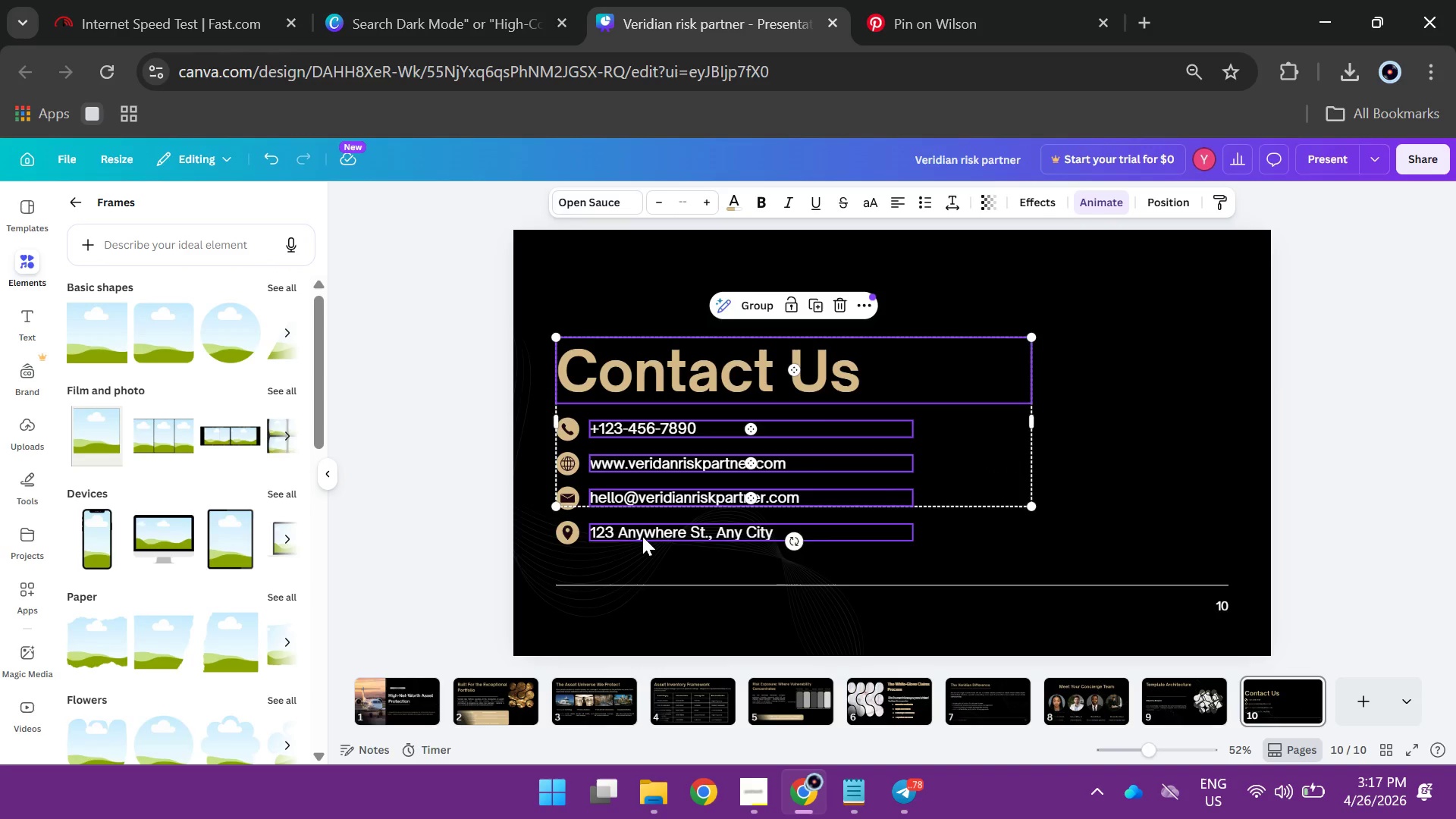 
left_click([642, 536])
 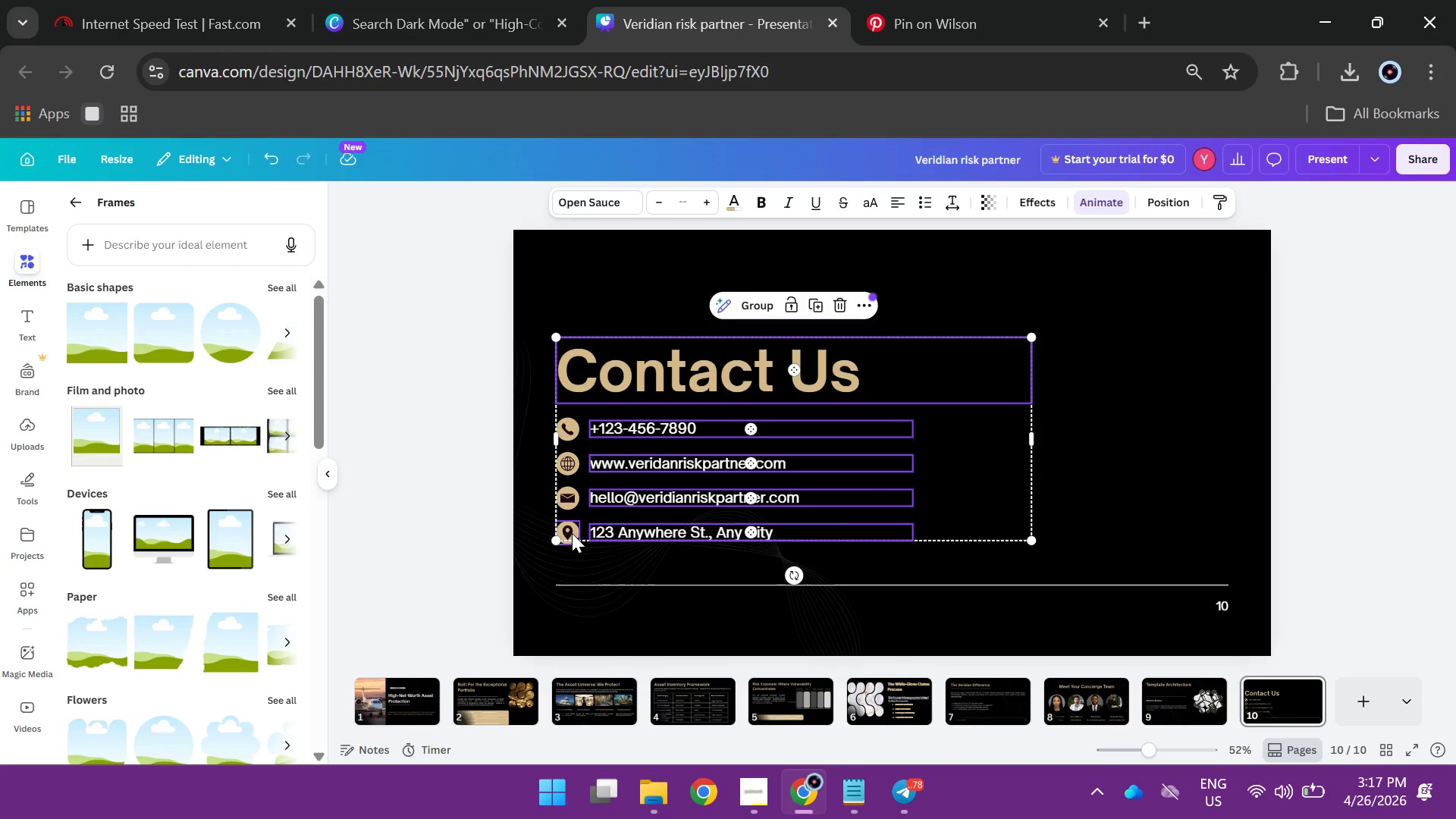 
left_click([572, 533])
 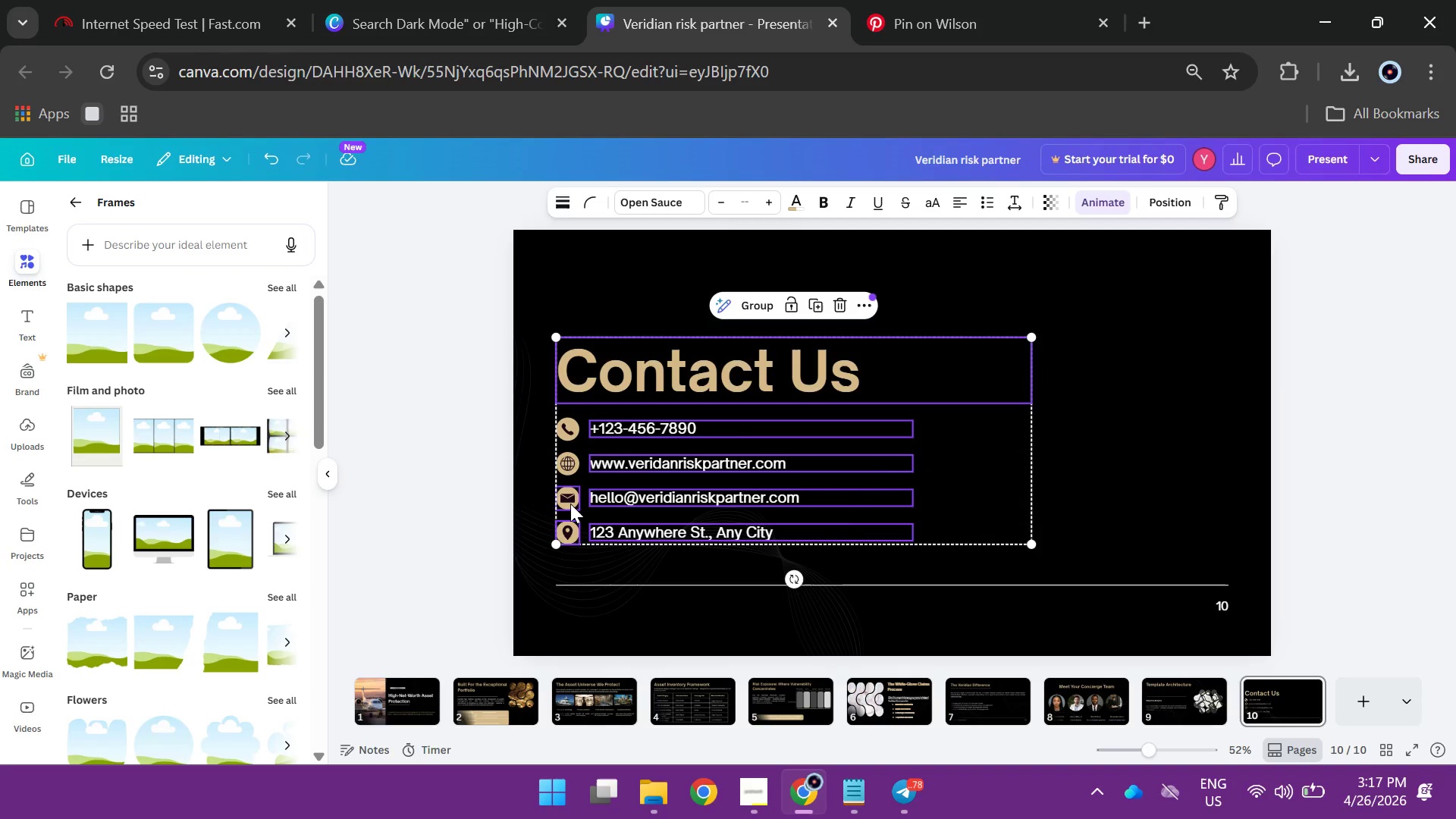 
left_click([570, 504])
 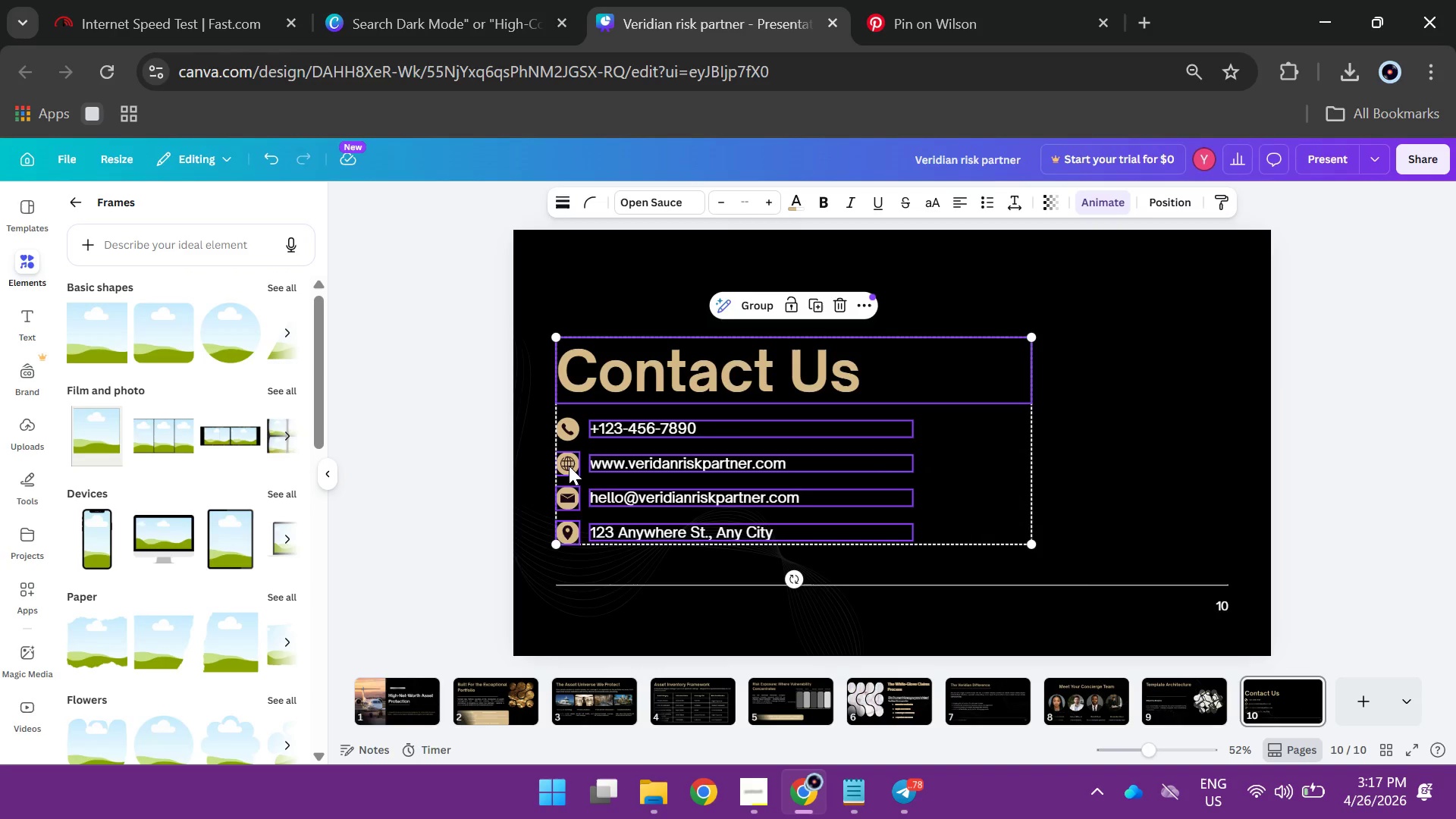 
left_click([569, 466])
 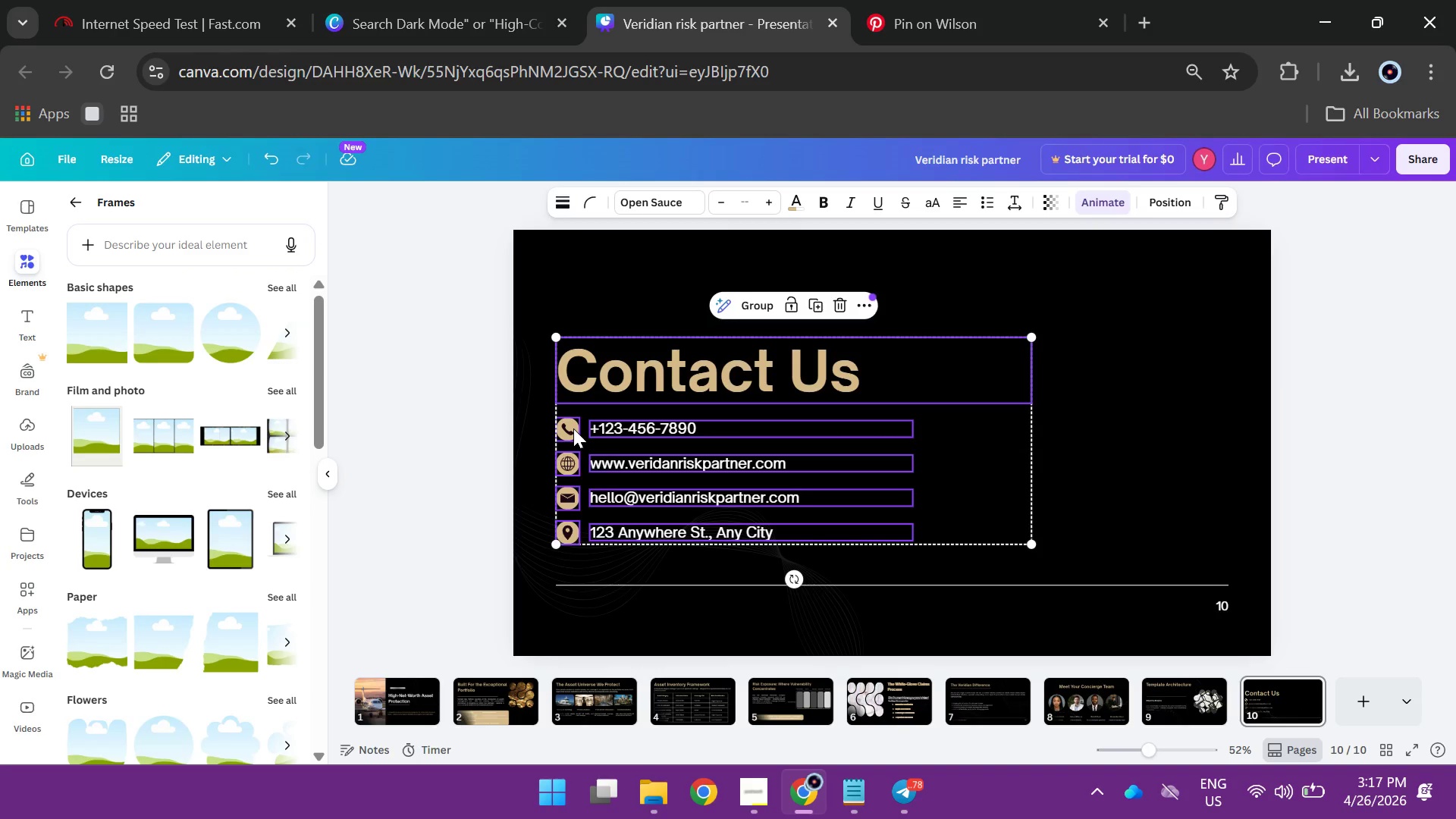 
left_click([573, 428])
 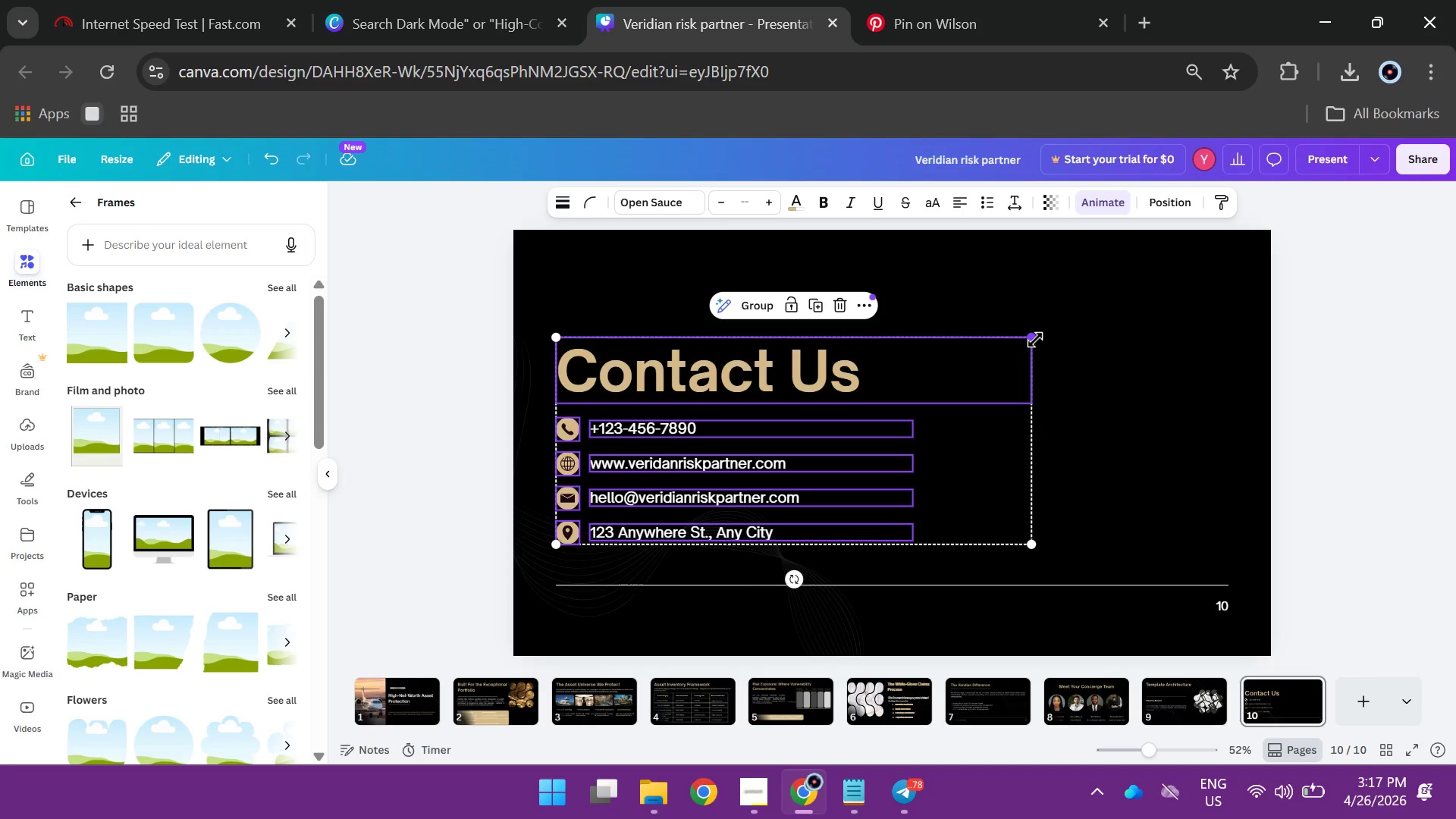 
left_click_drag(start_coordinate=[1035, 338], to_coordinate=[830, 490])
 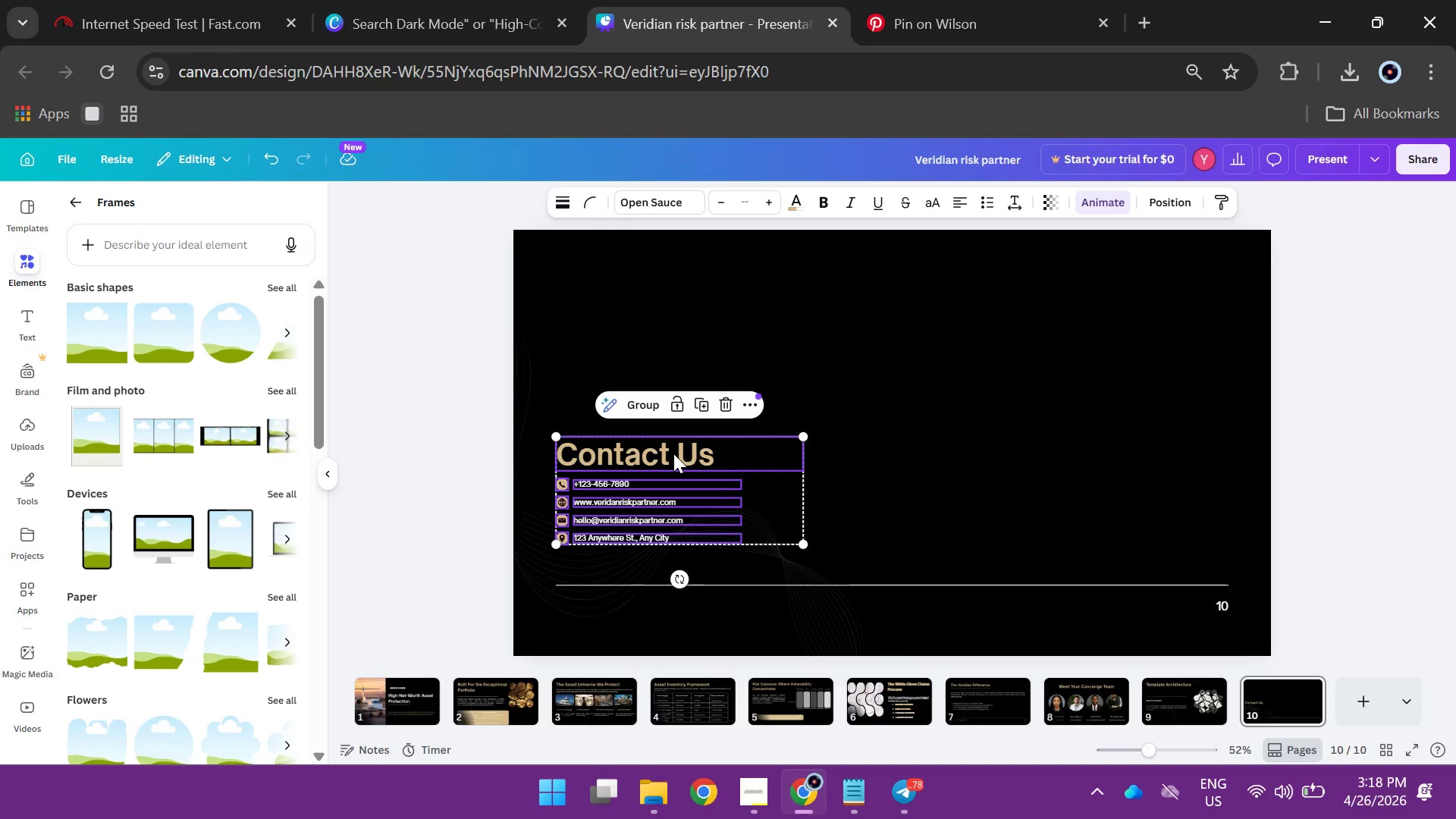 
left_click_drag(start_coordinate=[673, 453], to_coordinate=[892, 494])
 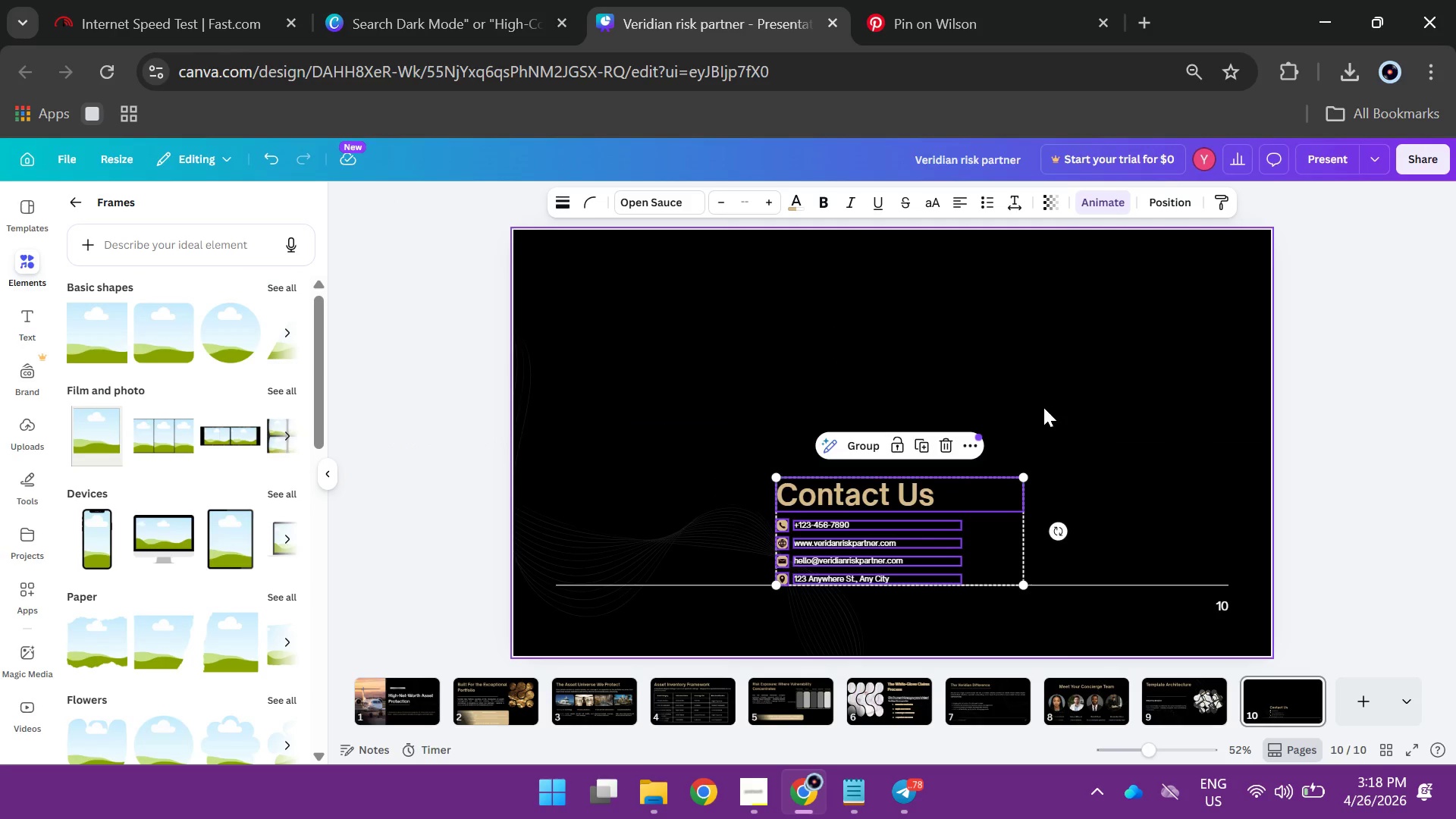 
left_click([1043, 407])
 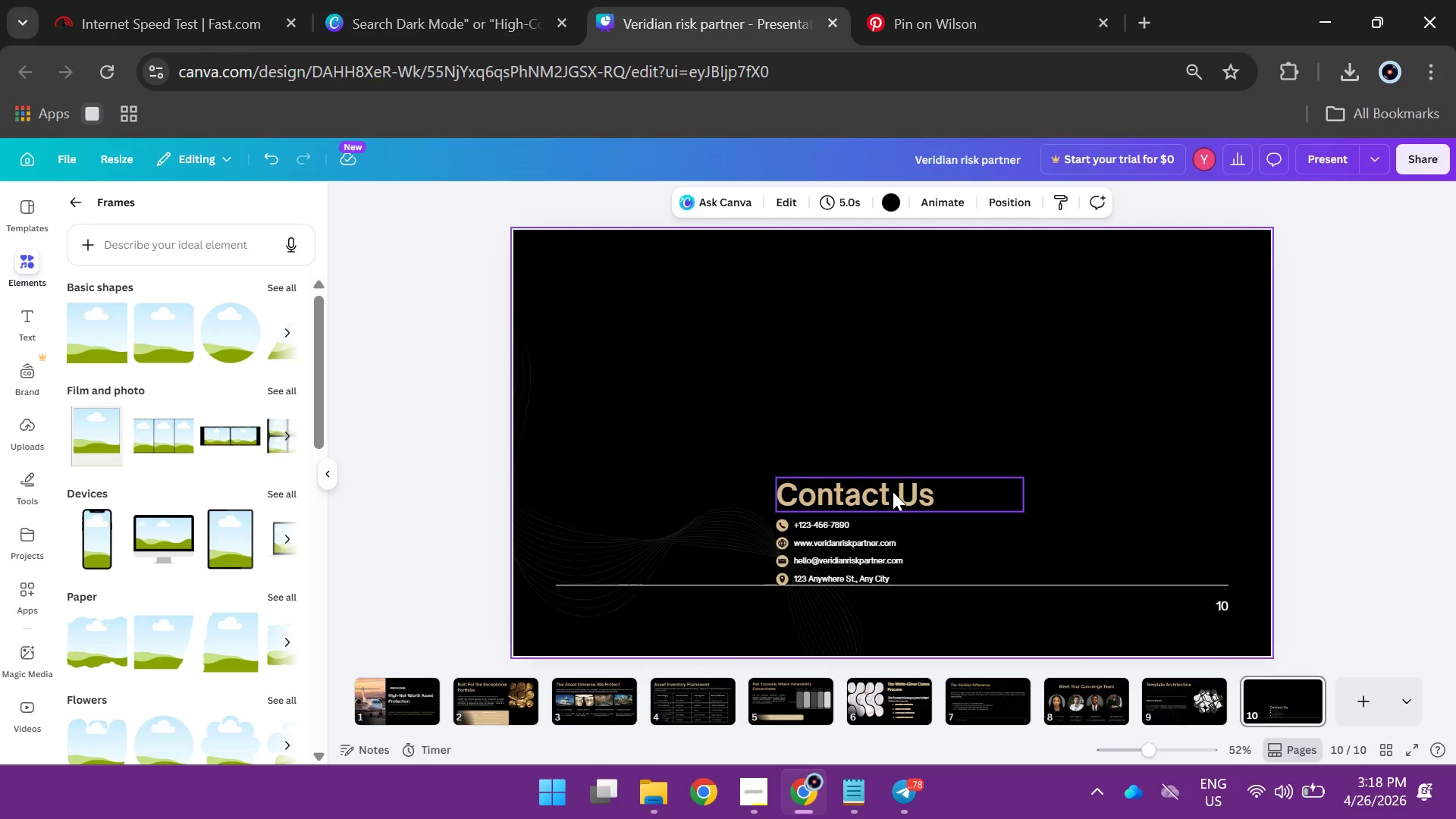 
left_click([893, 491])
 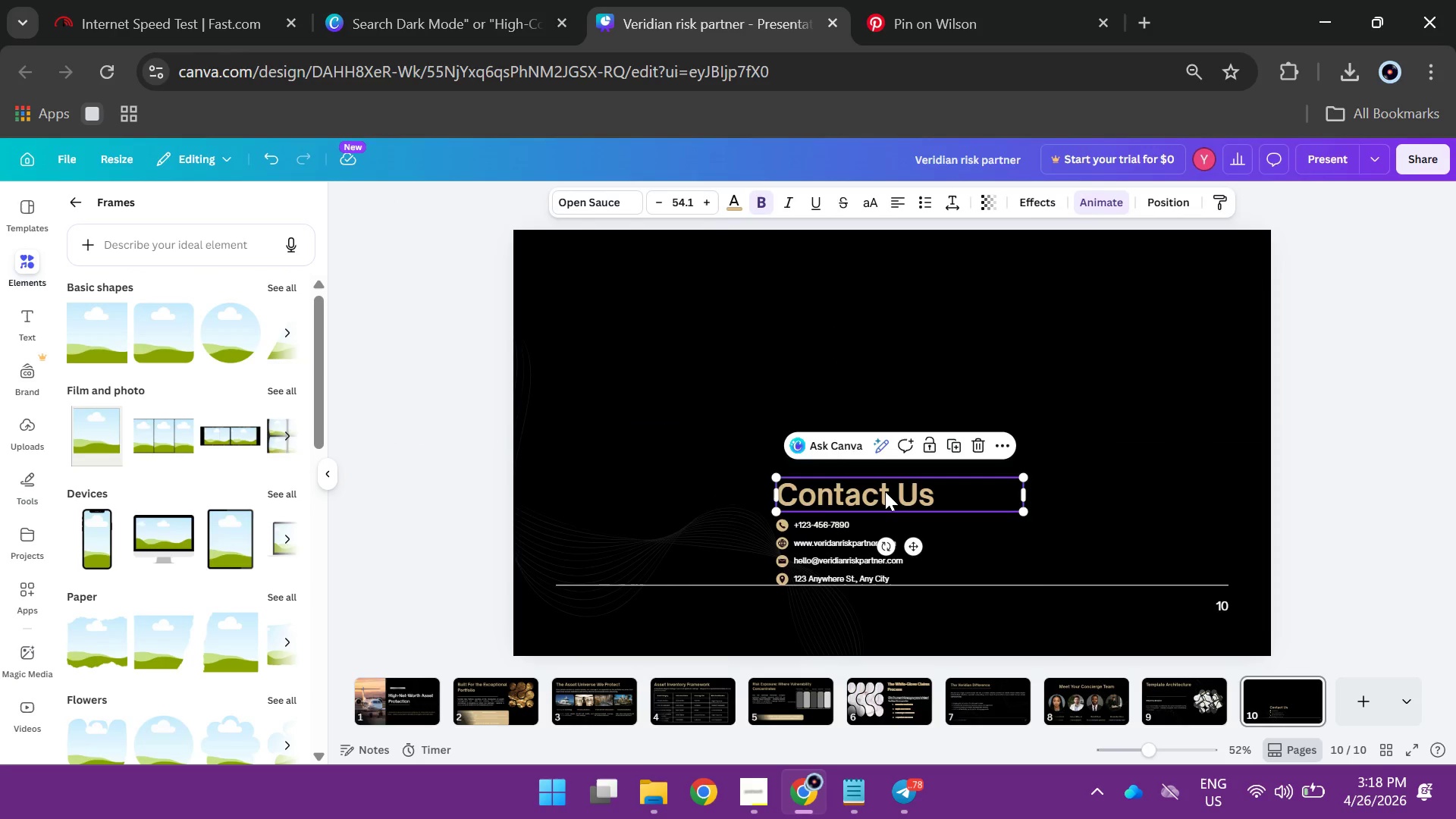 
hold_key(key=AltLeft, duration=1.17)
left_click_drag(start_coordinate=[880, 491], to_coordinate=[871, 376])
 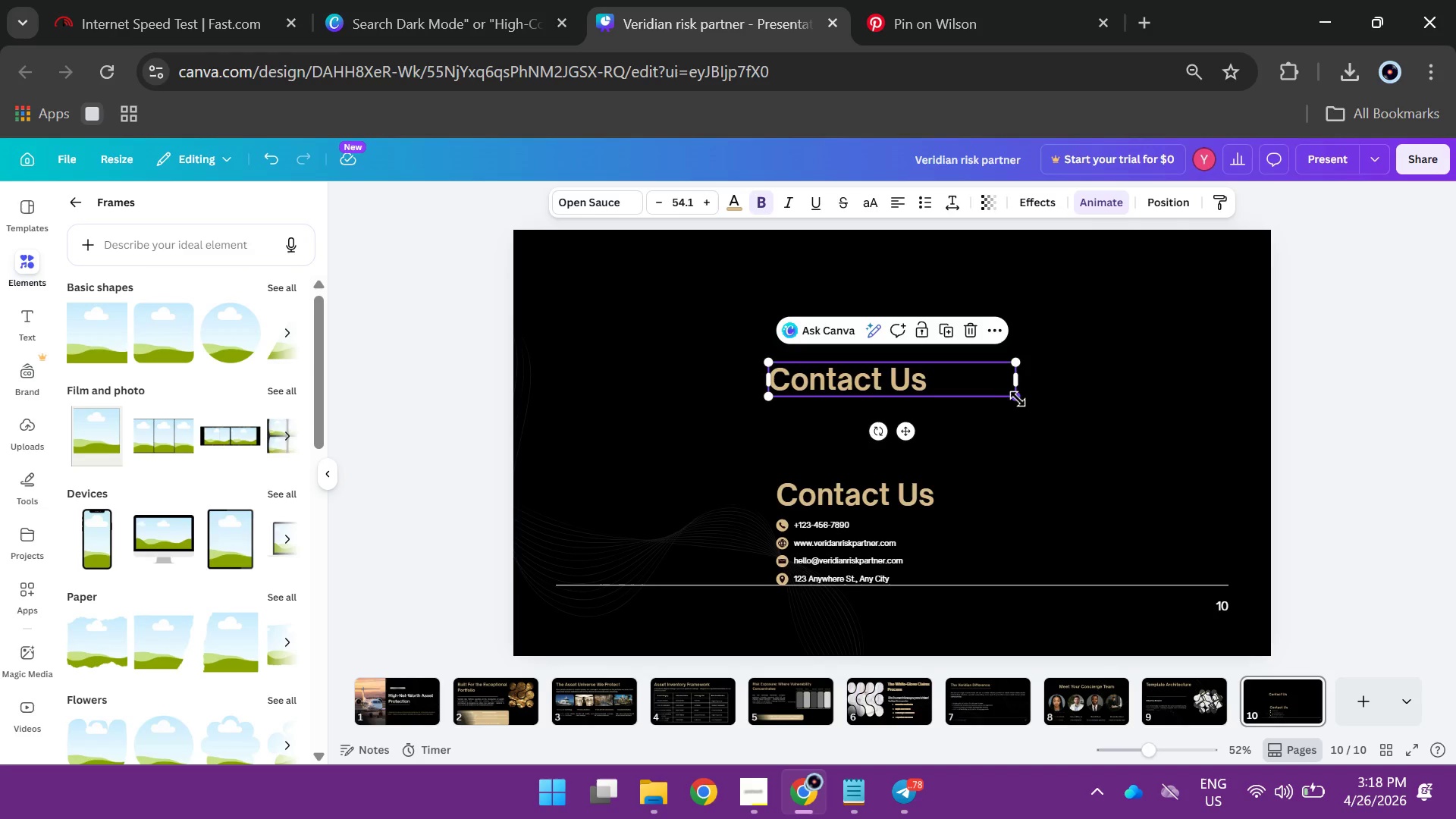 
left_click_drag(start_coordinate=[1018, 399], to_coordinate=[1213, 580])
 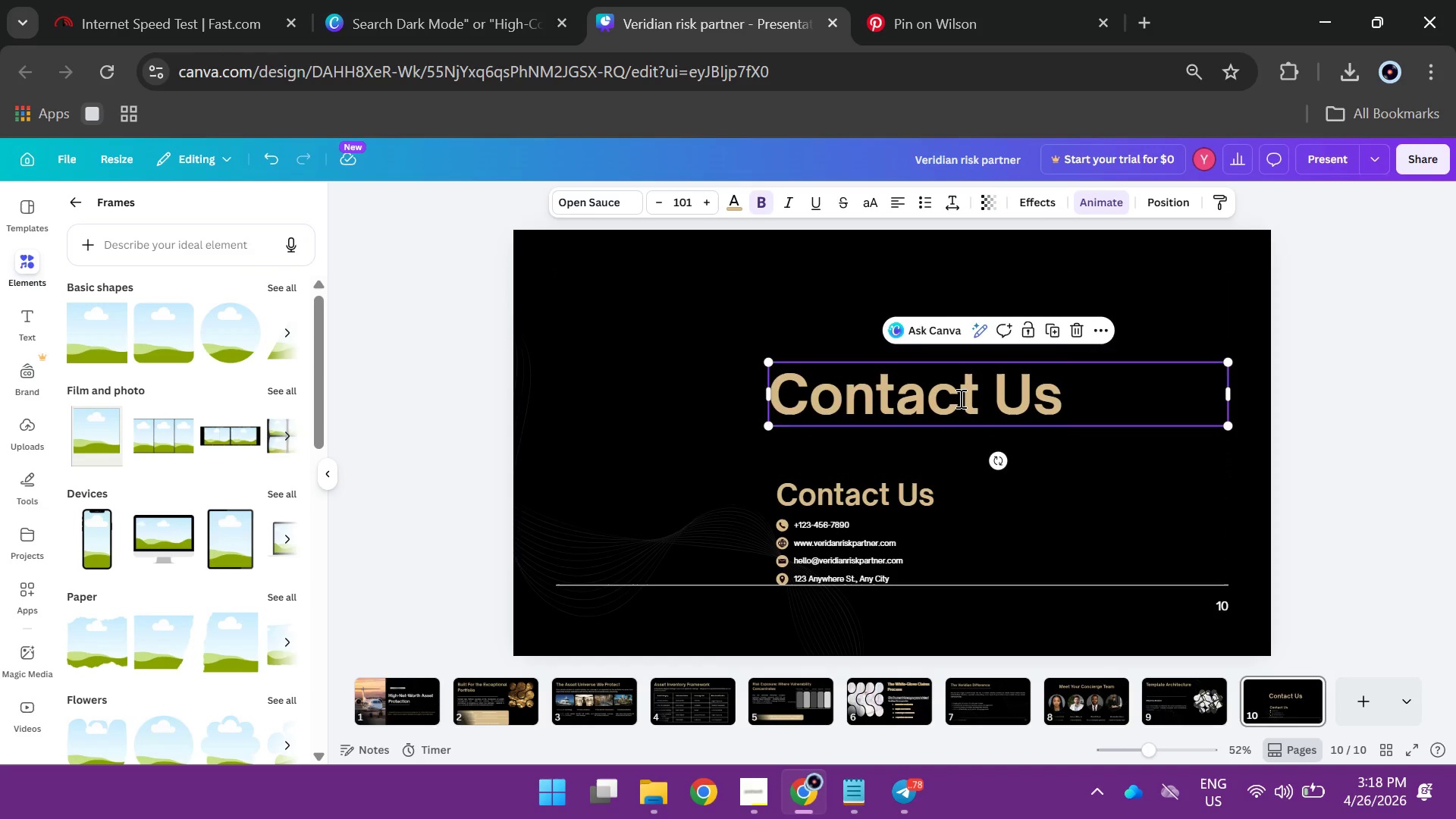 
double_click([959, 398])
 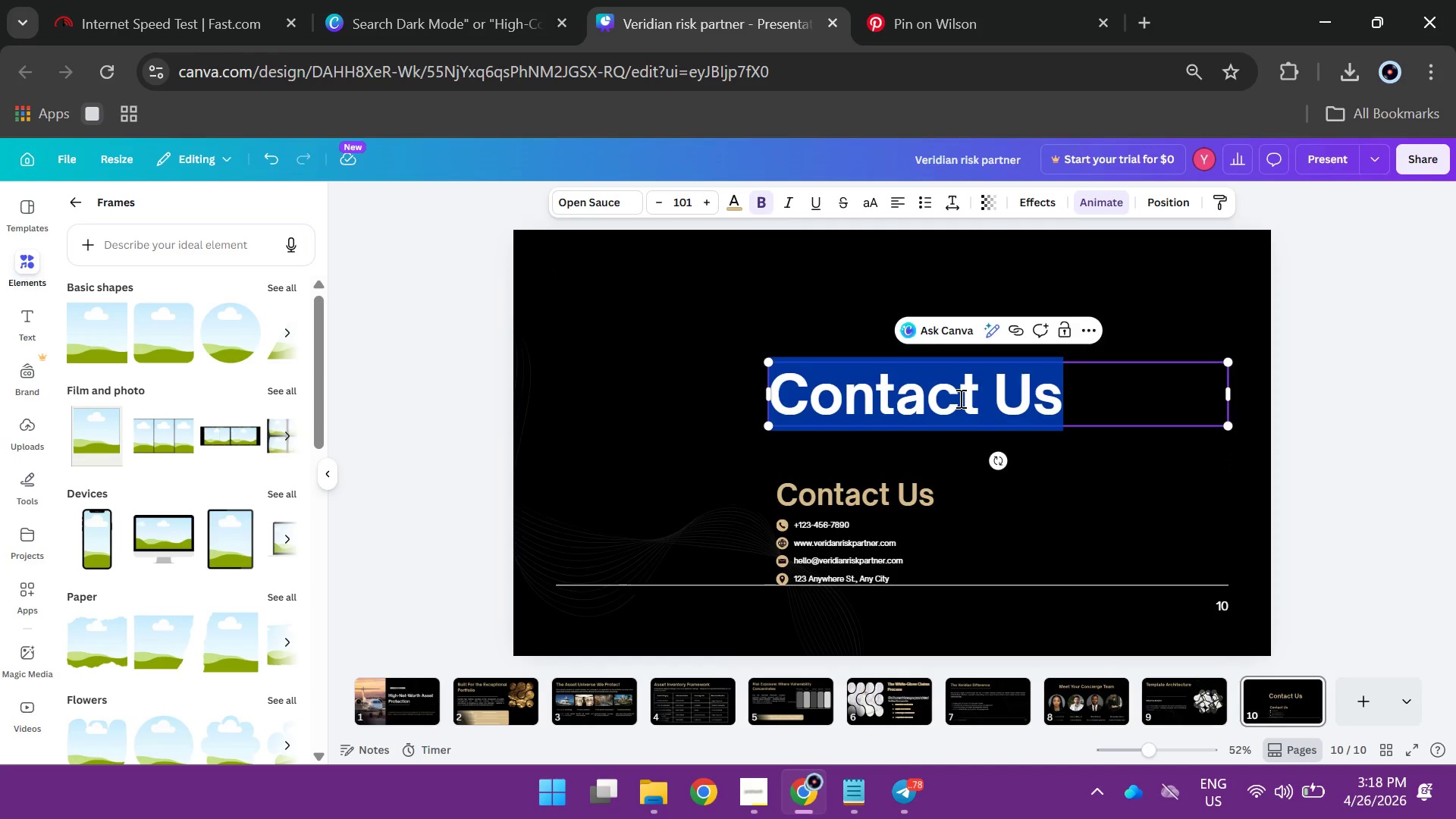 
type(THANK YOU)
 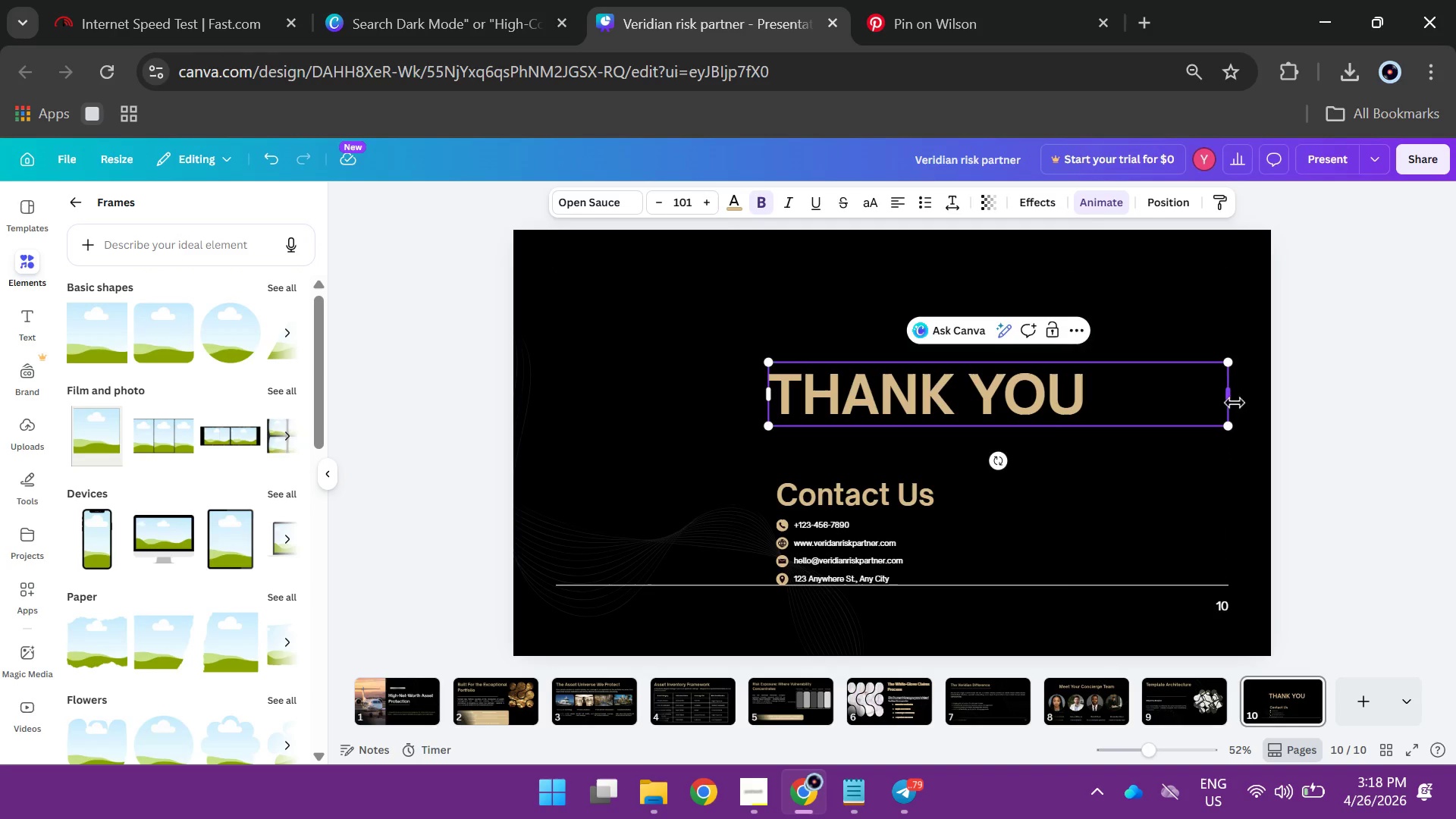 
left_click([1003, 406])
 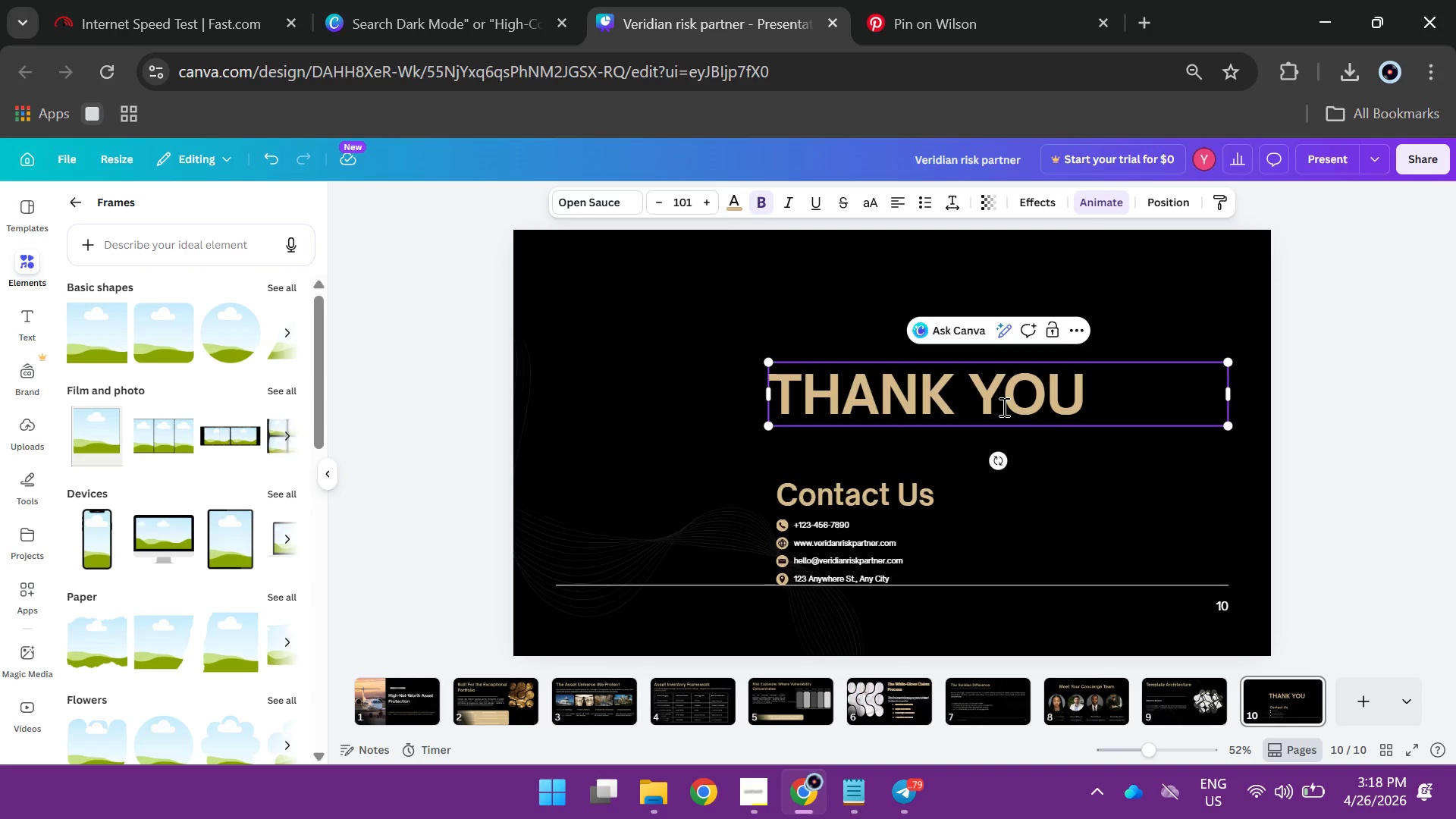 
key(Control+A)
 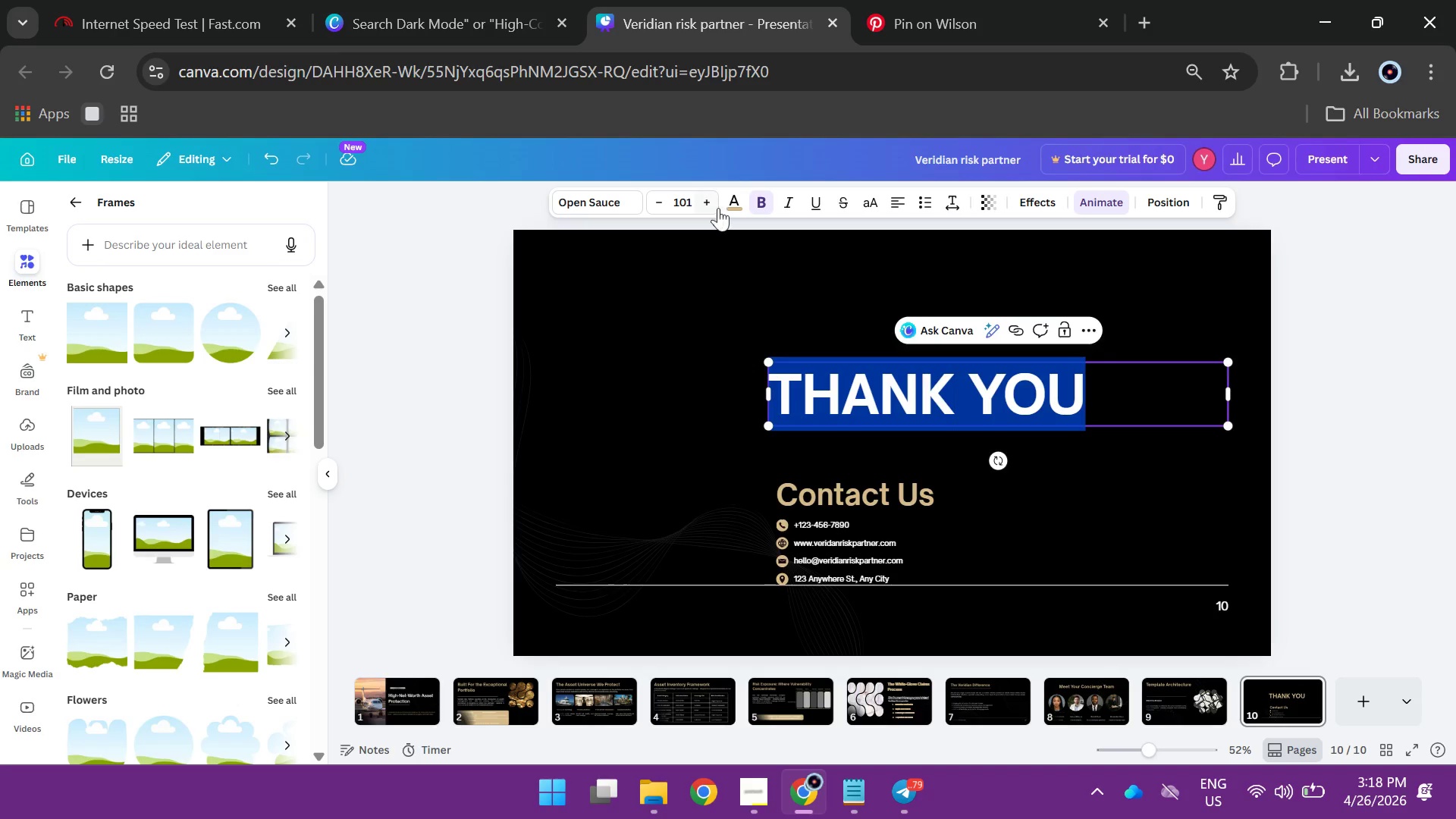 
left_click([736, 209])
 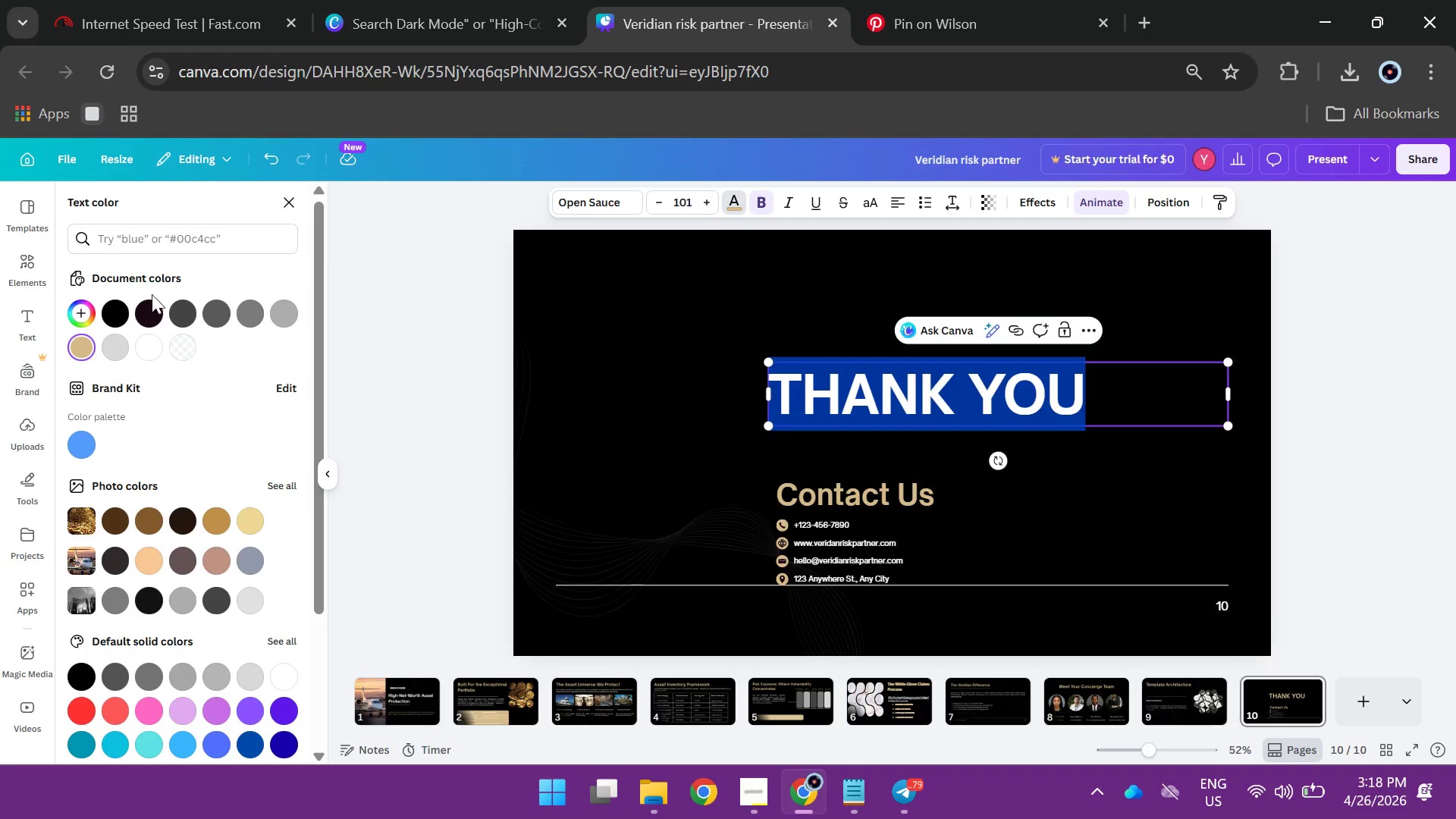 
mouse_move([150, 311])
 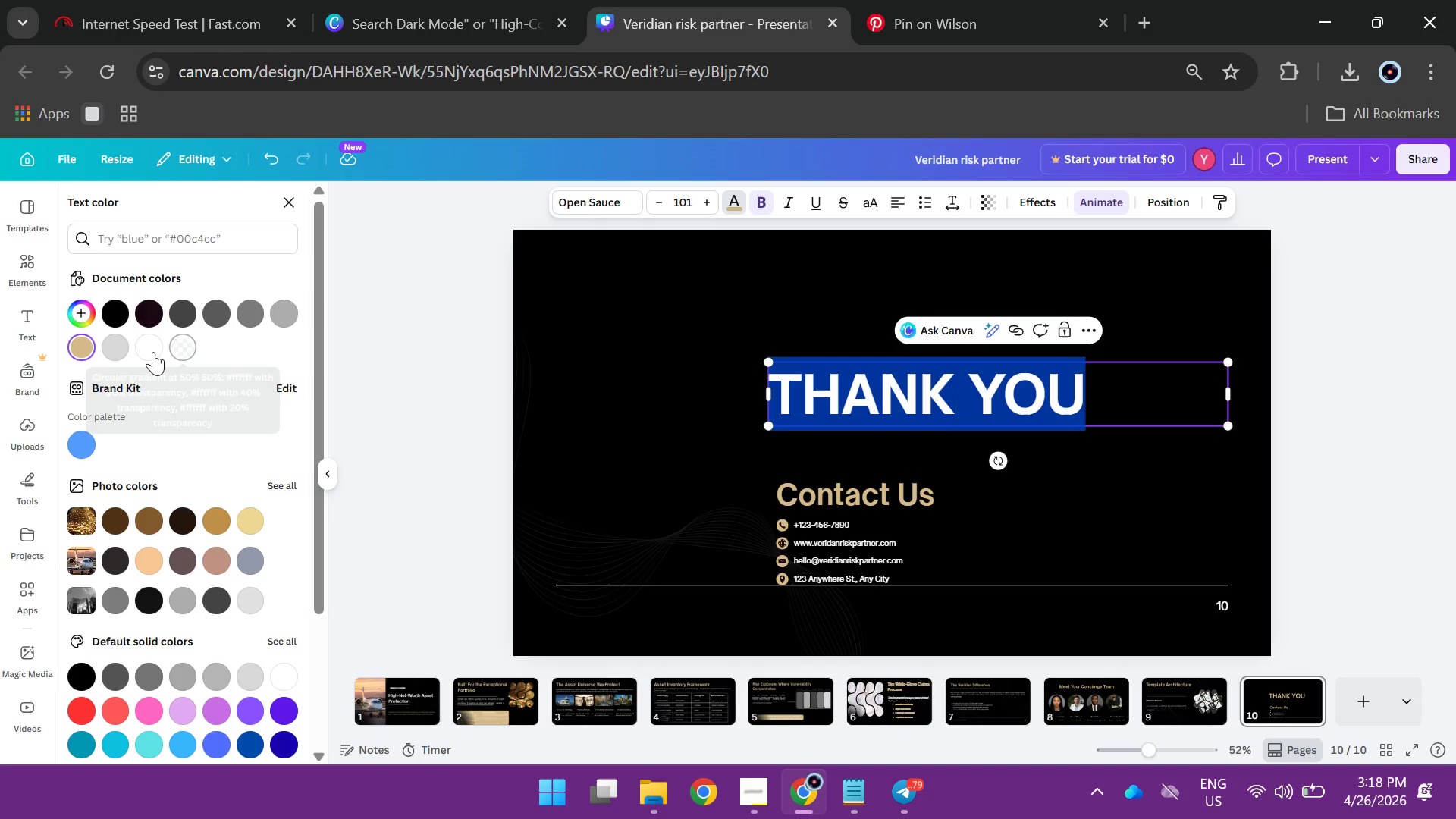 
left_click([153, 352])
 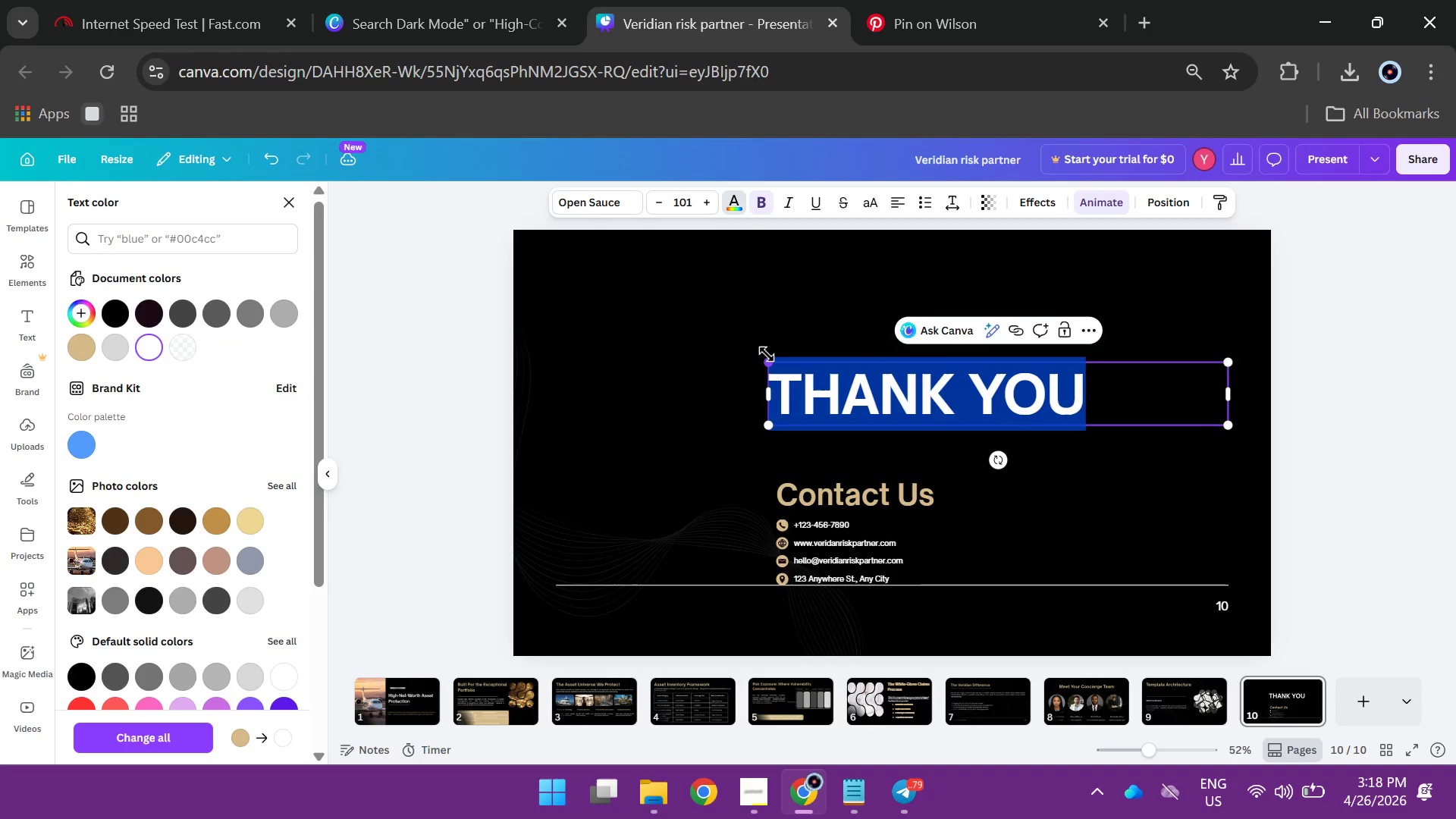 
left_click_drag(start_coordinate=[767, 354], to_coordinate=[580, 252])
 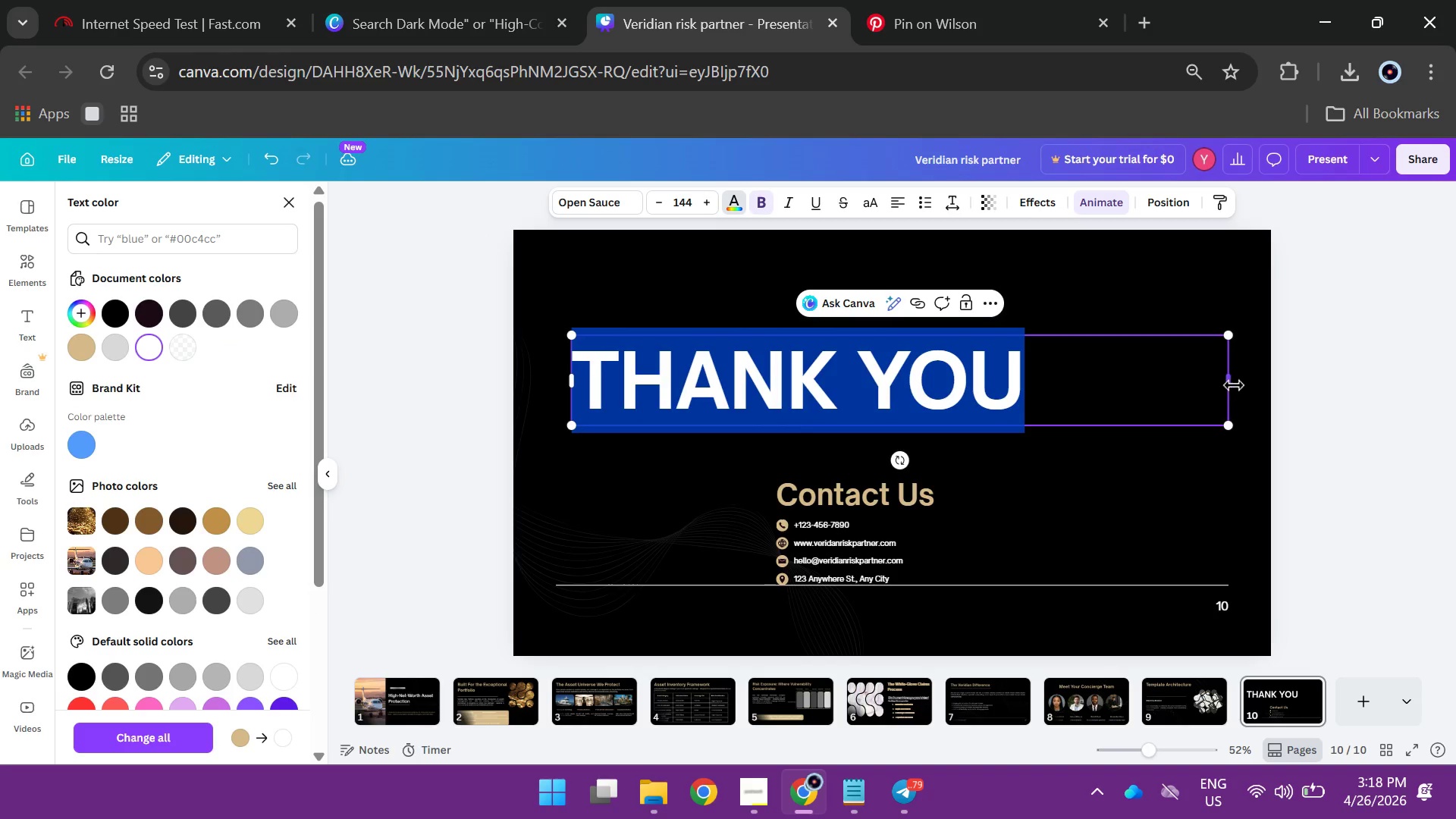 
left_click_drag(start_coordinate=[1234, 385], to_coordinate=[1053, 386])
 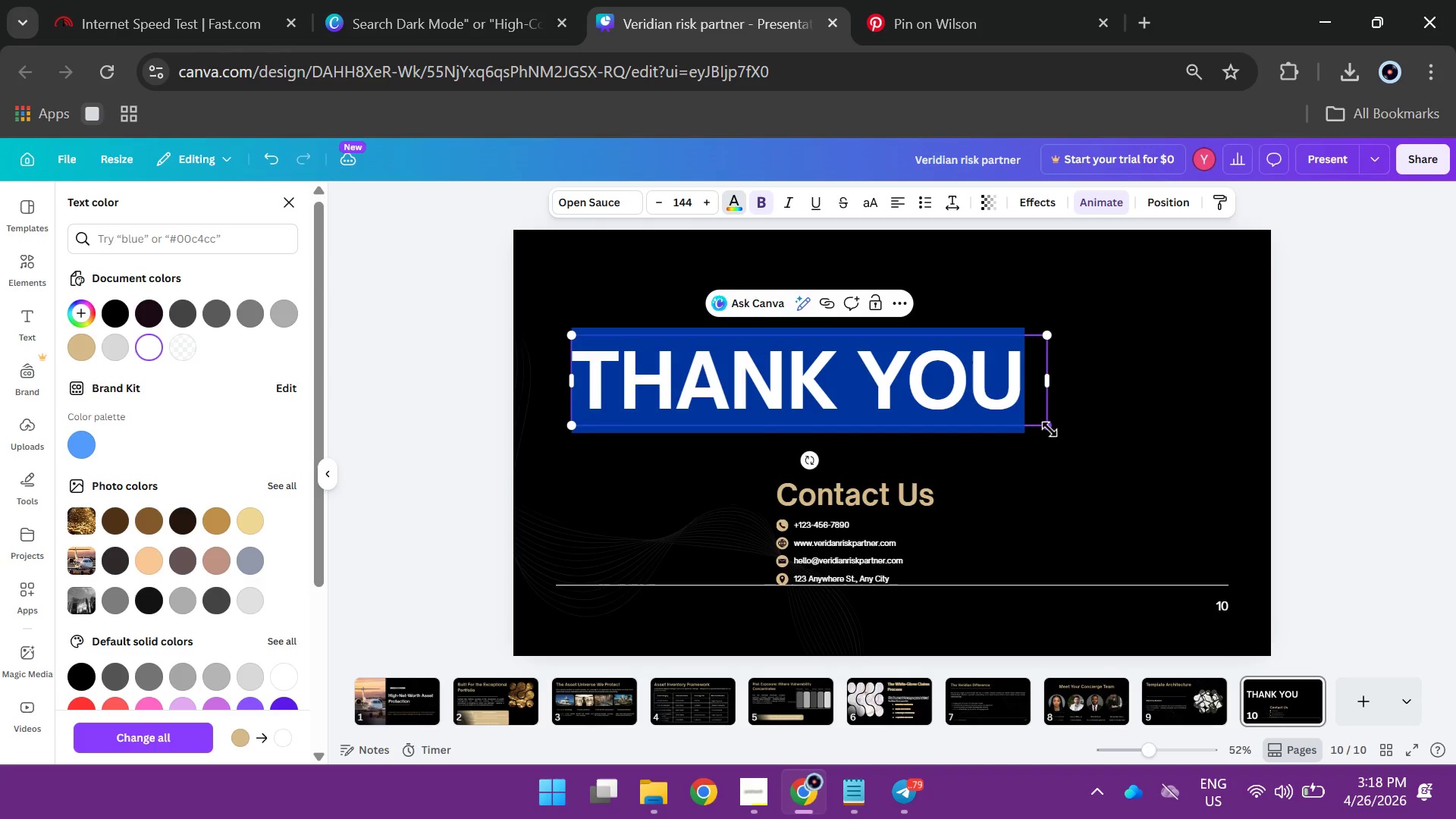 
left_click_drag(start_coordinate=[1050, 429], to_coordinate=[1238, 563])
 